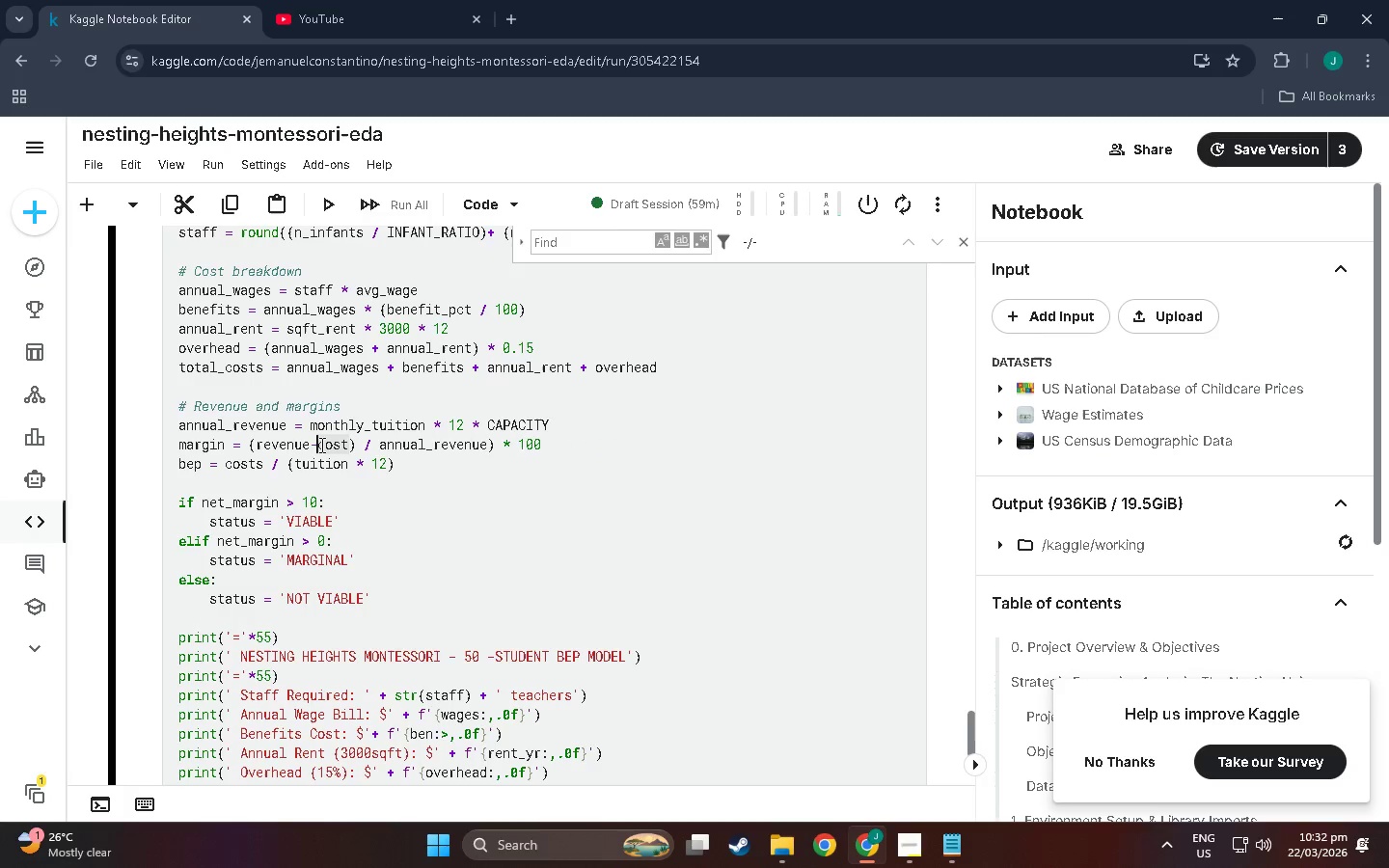 
key(Space)
 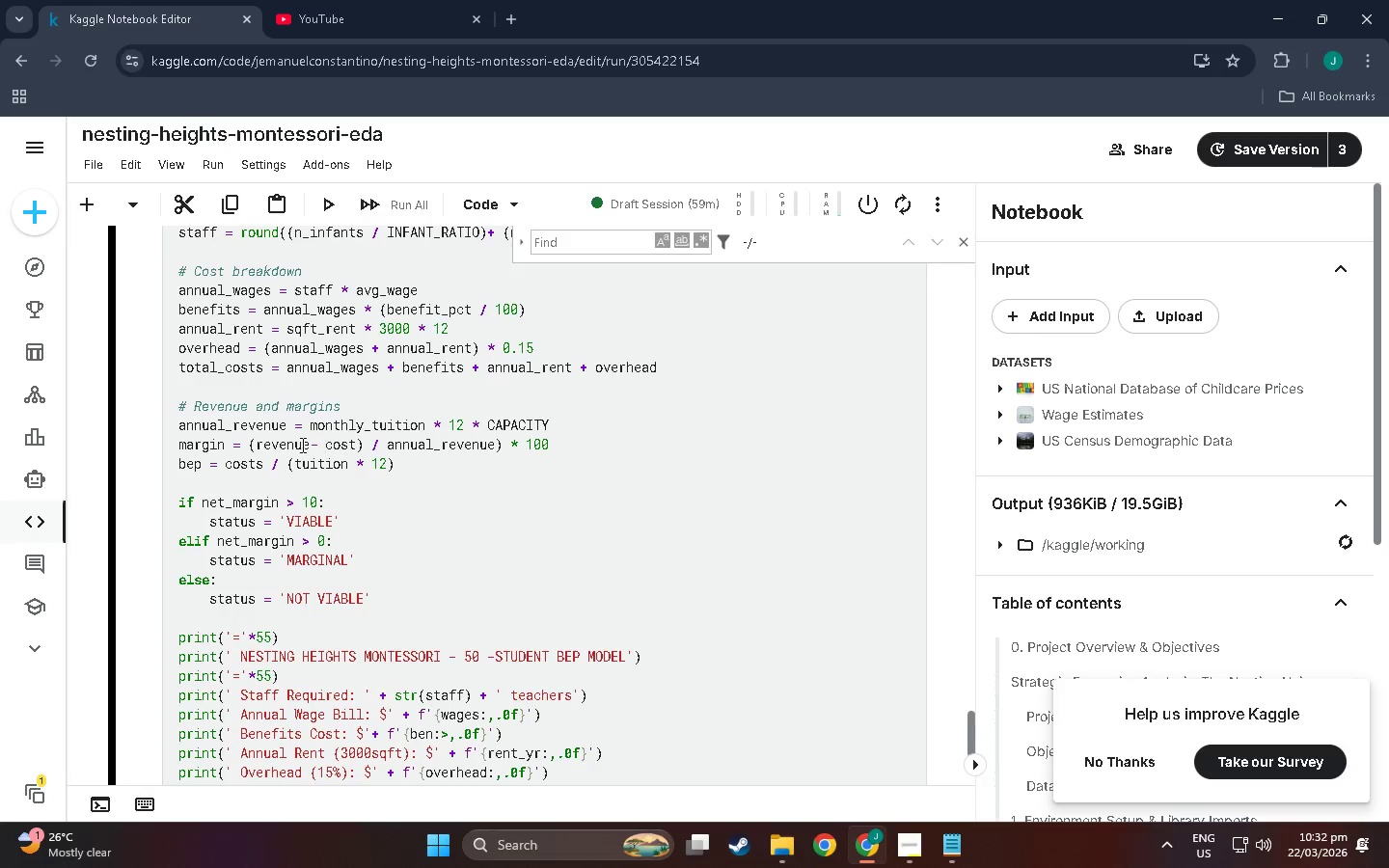 
left_click([308, 445])
 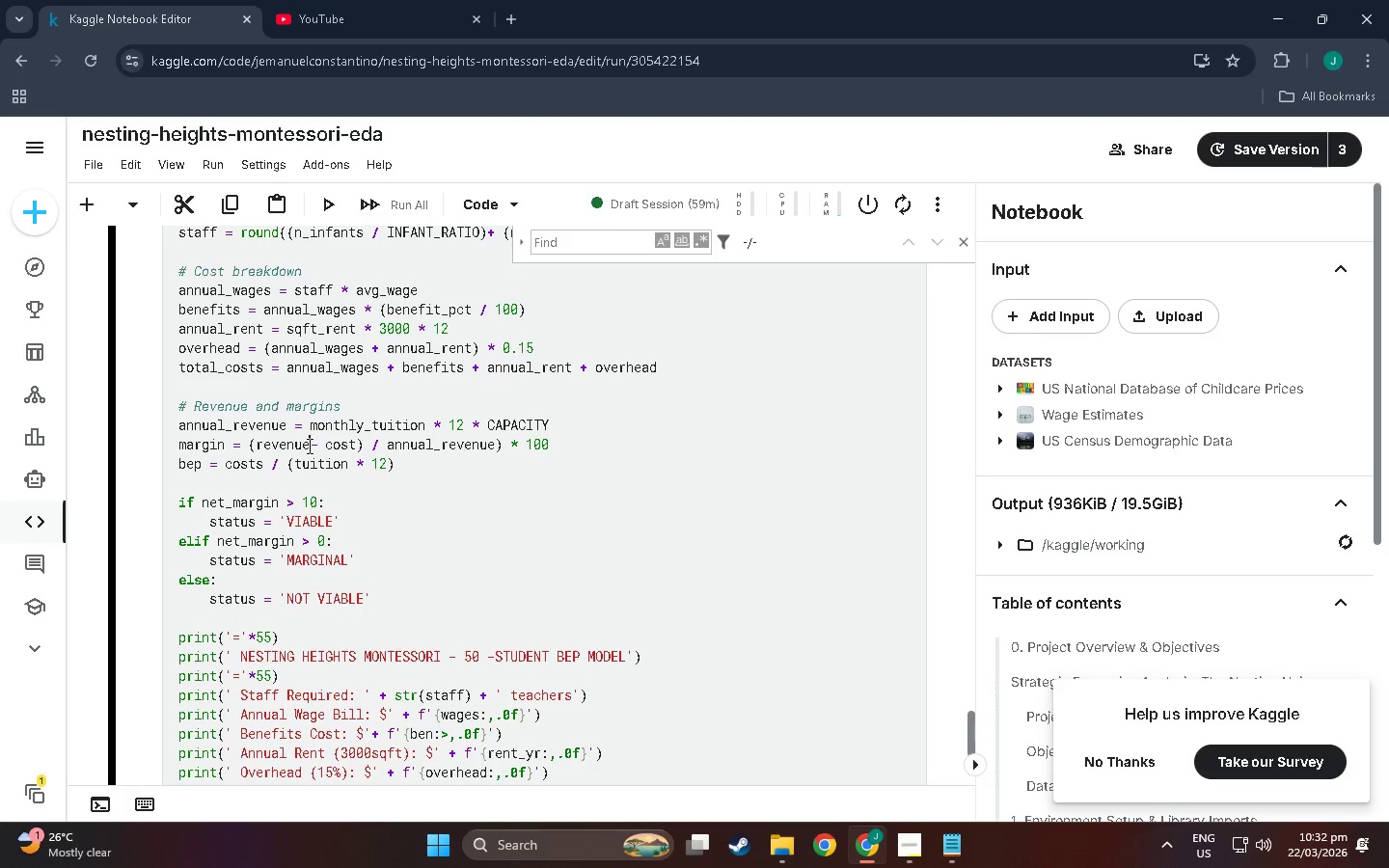 
key(Space)
 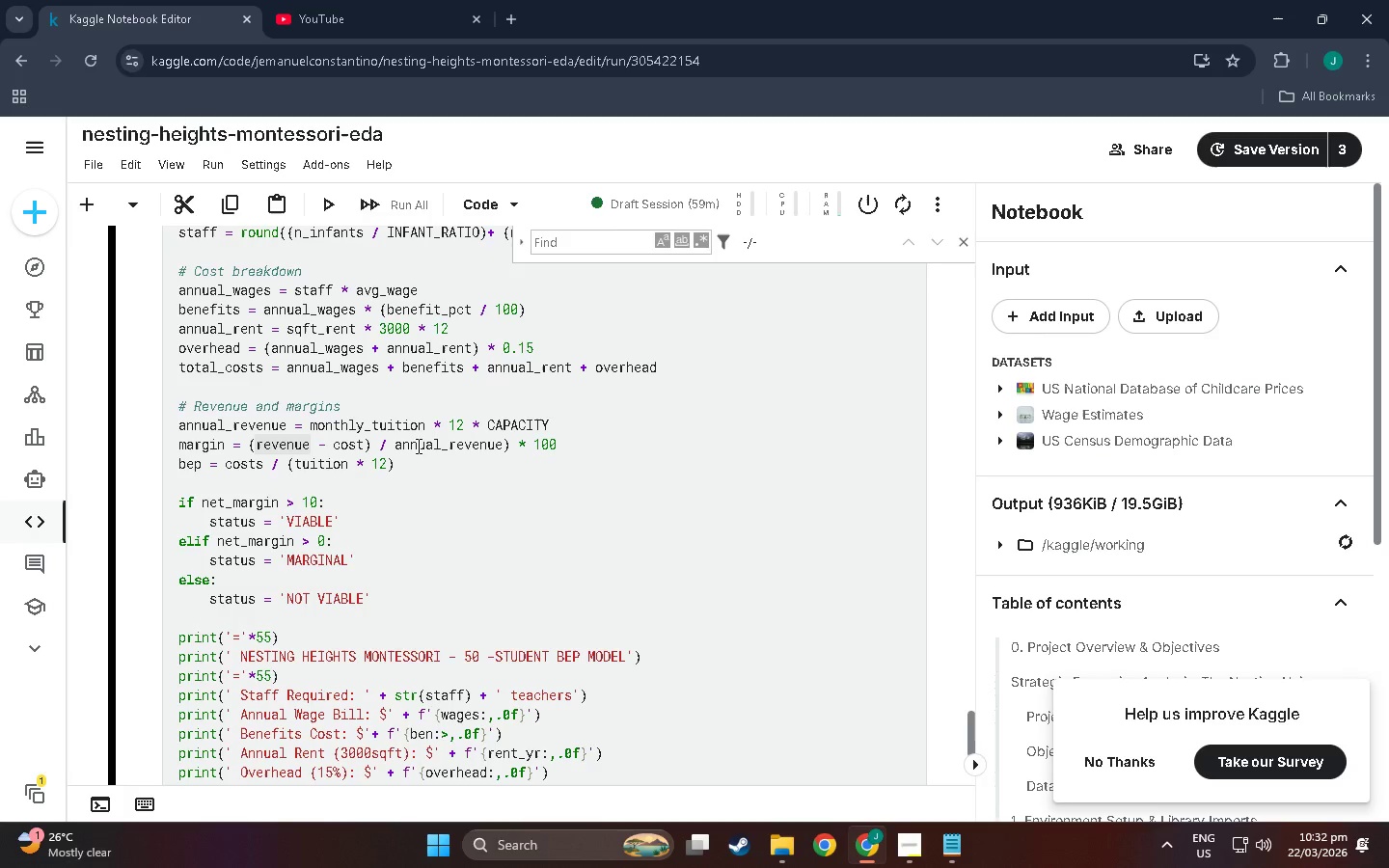 
left_click([395, 441])
 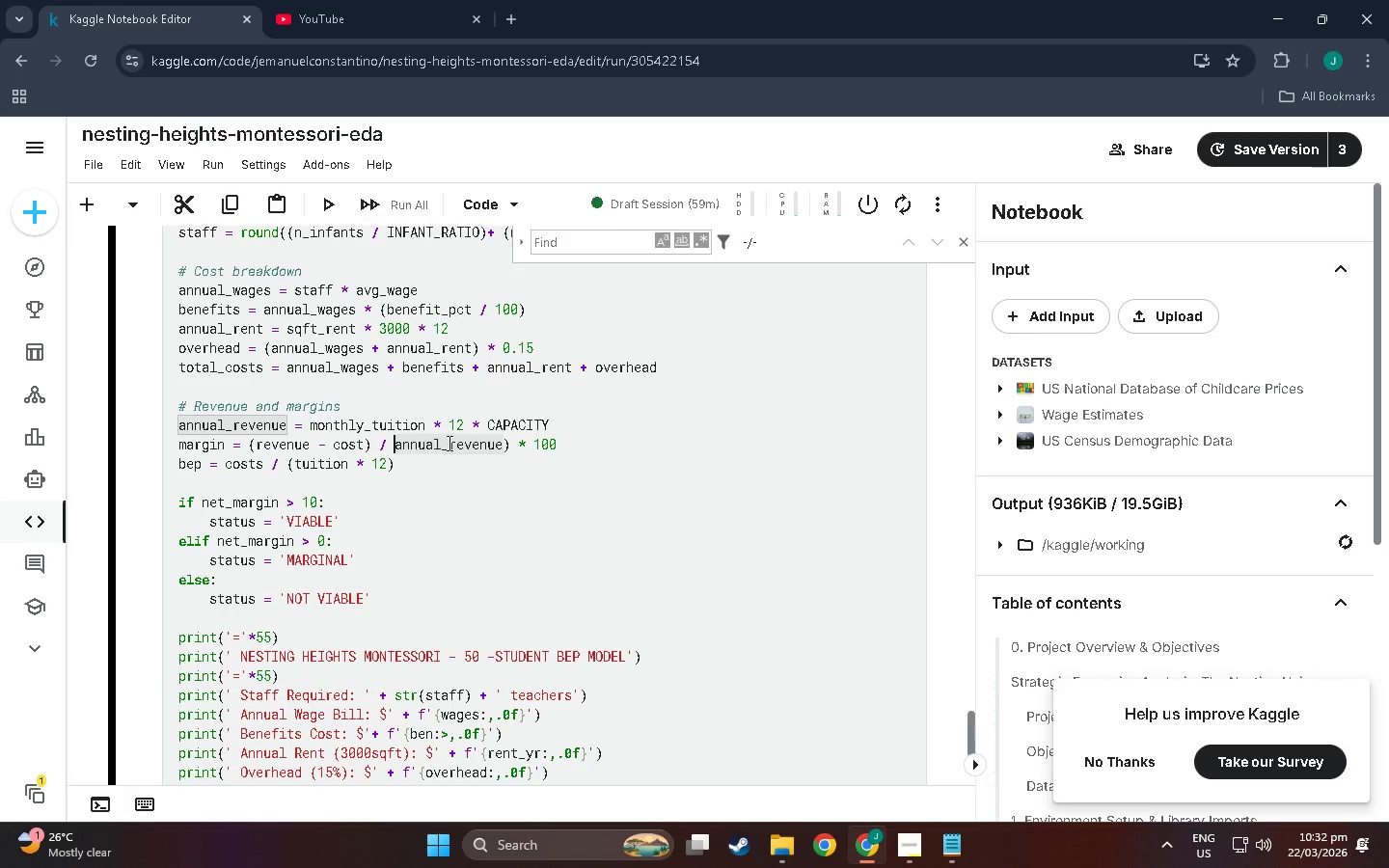 
left_click_drag(start_coordinate=[448, 443], to_coordinate=[396, 444])
 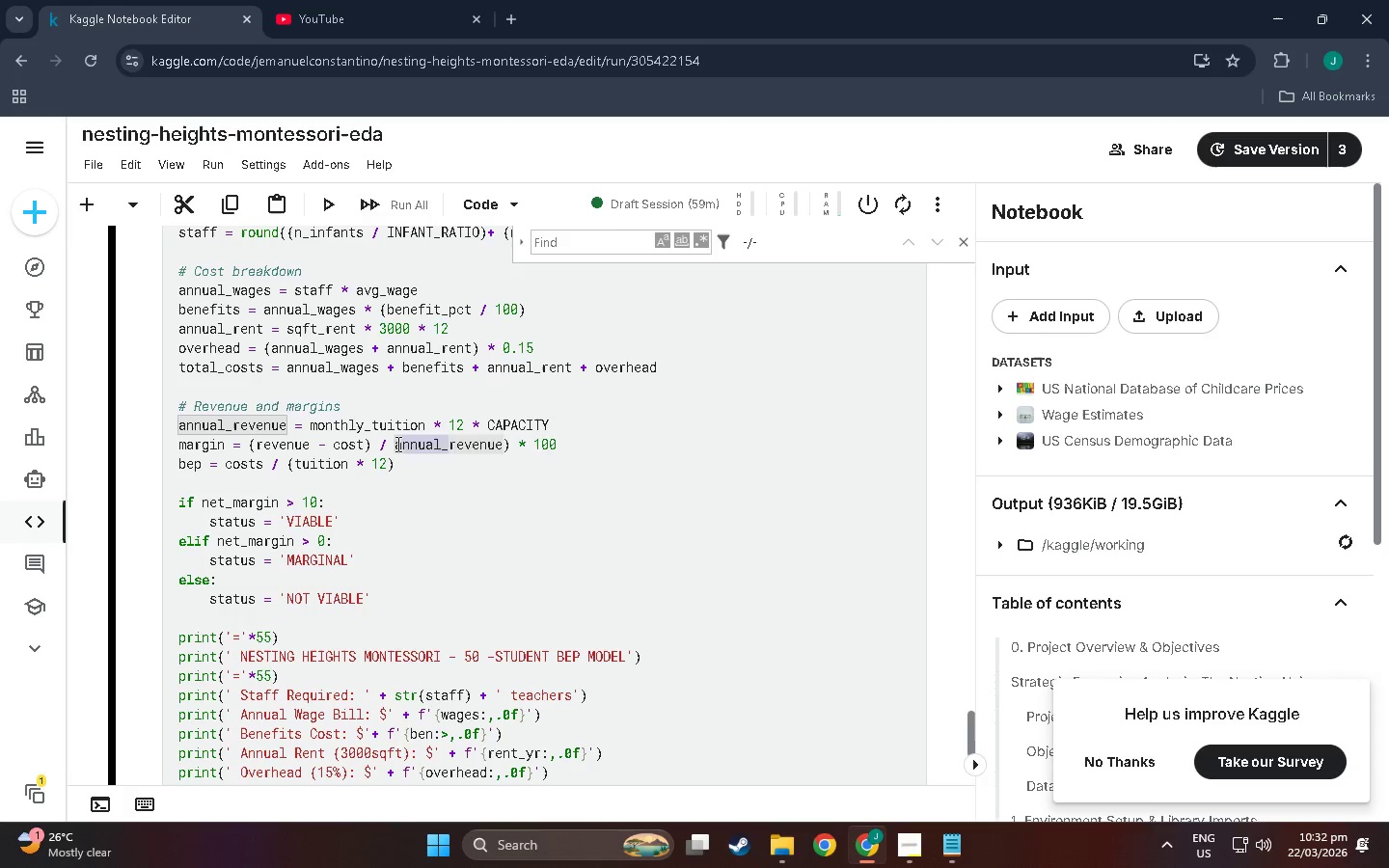 
key(Backspace)
 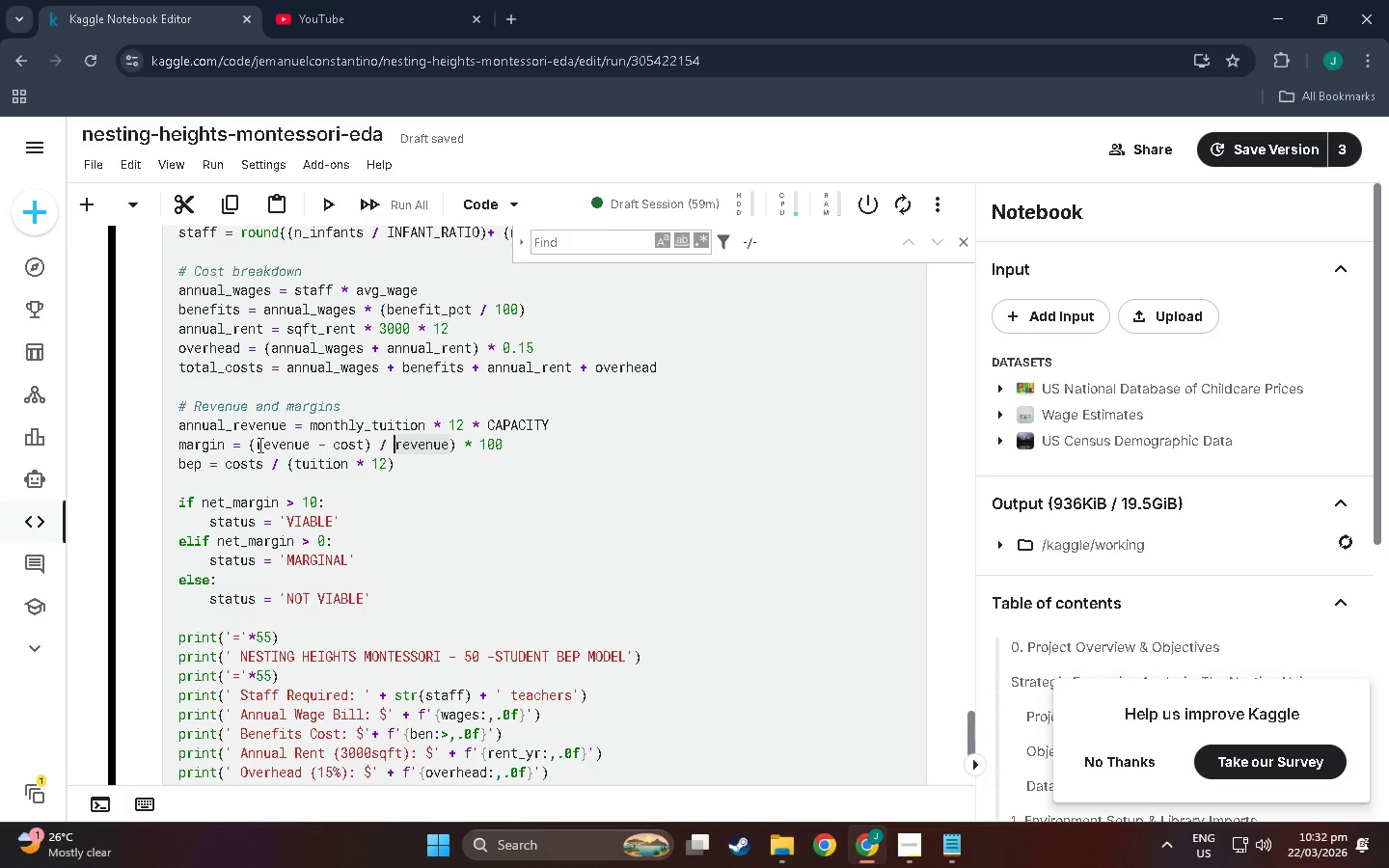 
scroll: coordinate [231, 436], scroll_direction: up, amount: 1.0
 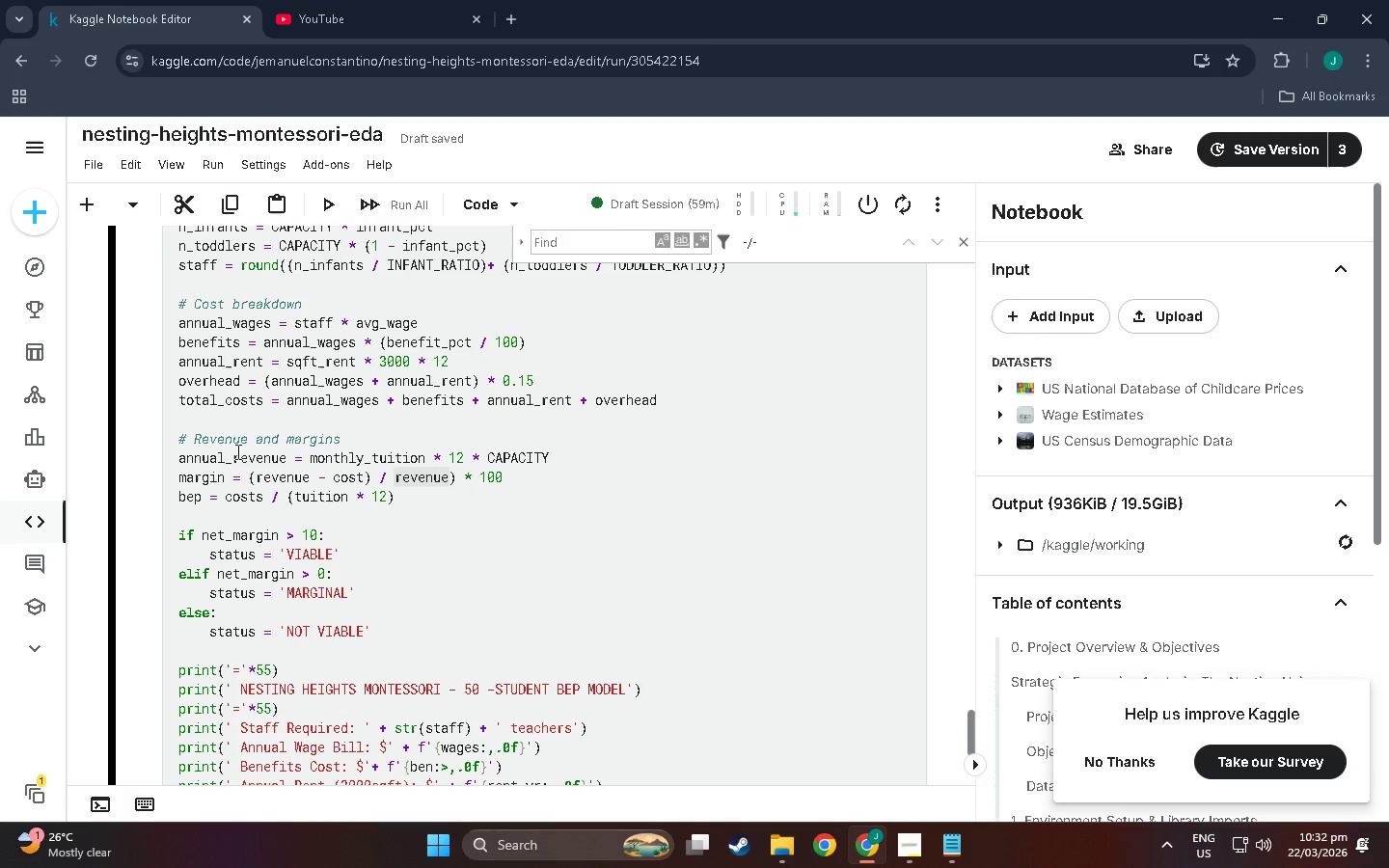 
left_click_drag(start_coordinate=[234, 452], to_coordinate=[167, 453])
 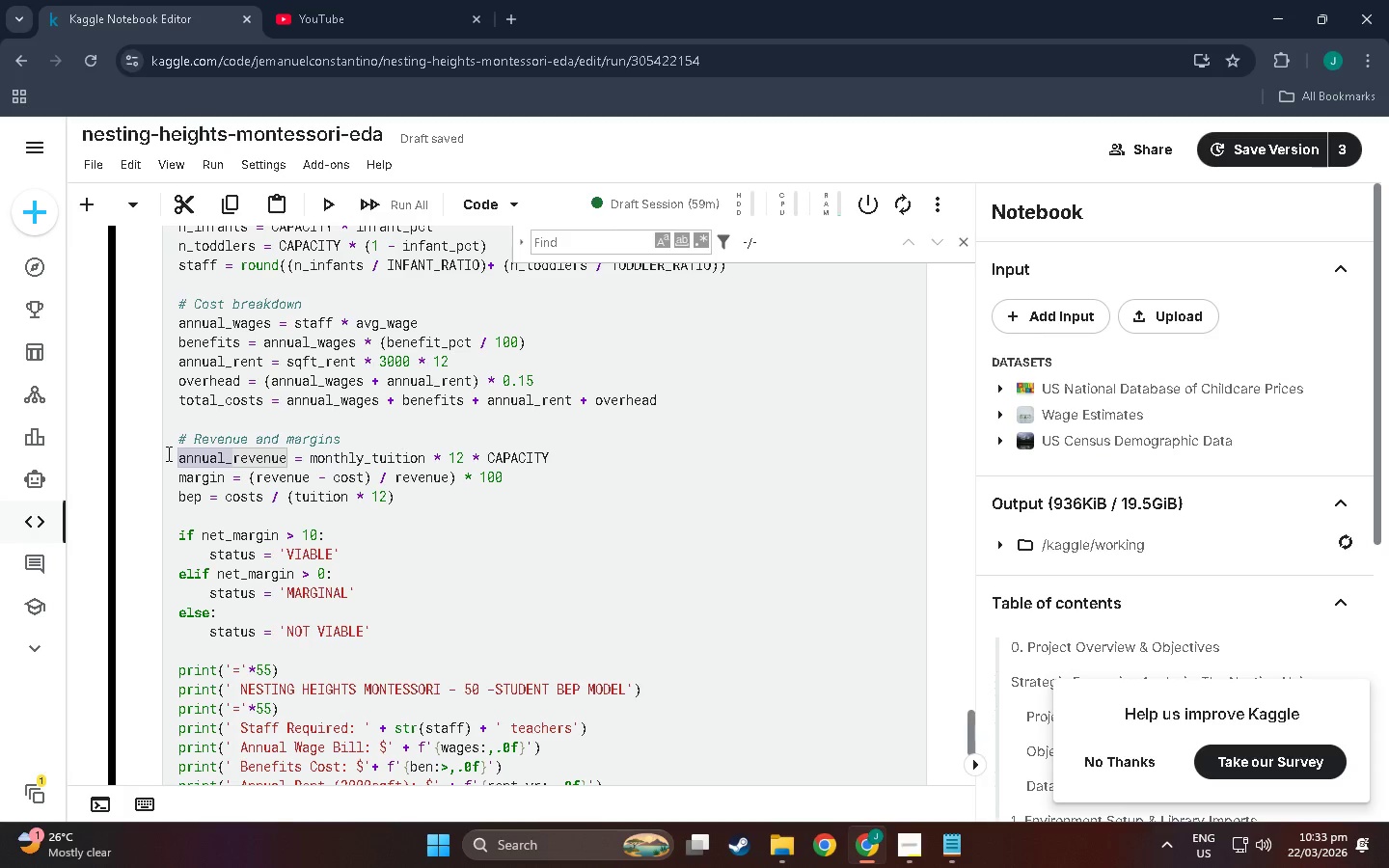 
key(Backspace)
 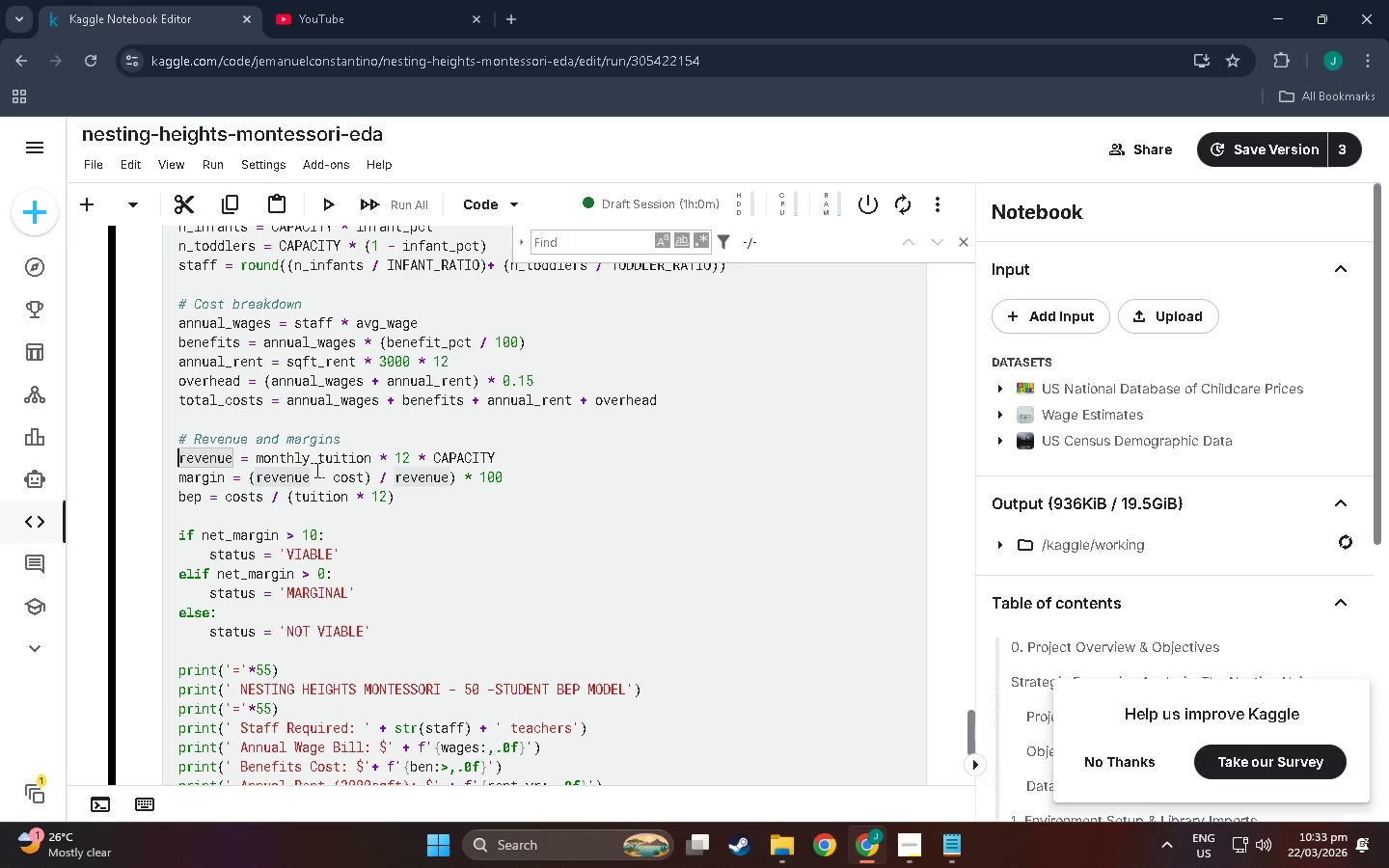 
wait(5.2)
 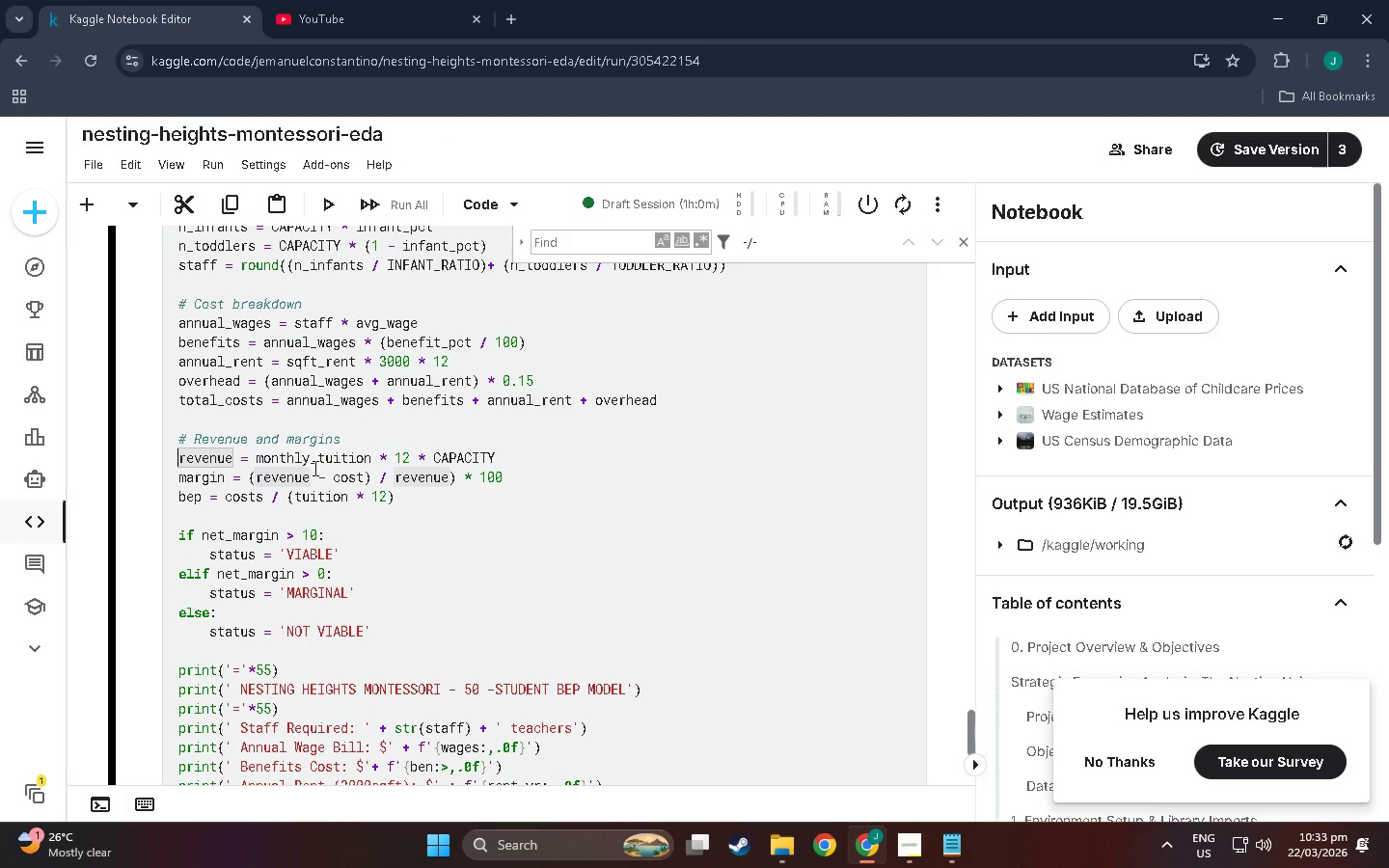 
left_click_drag(start_coordinate=[315, 455], to_coordinate=[258, 456])
 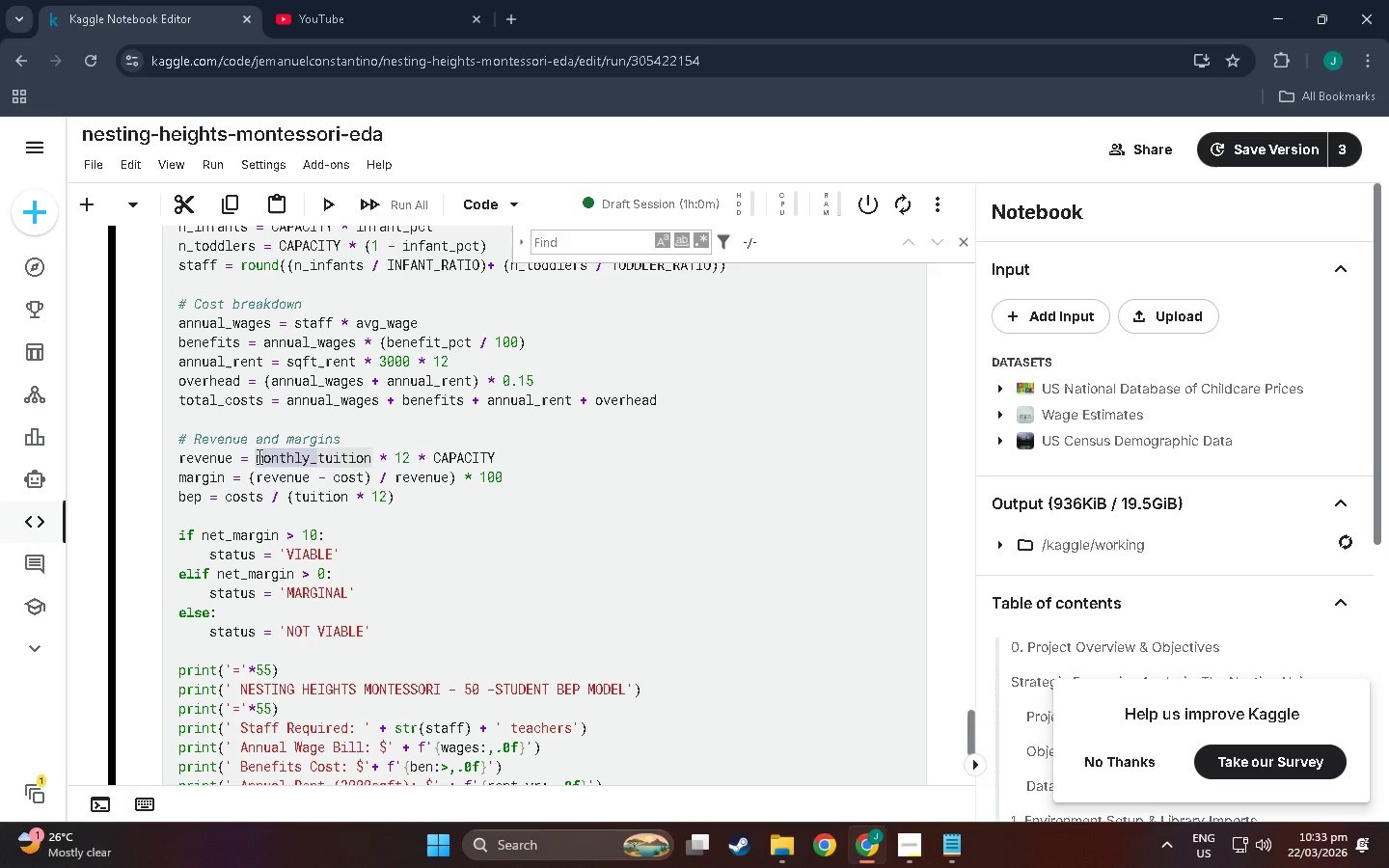 
key(Backspace)
 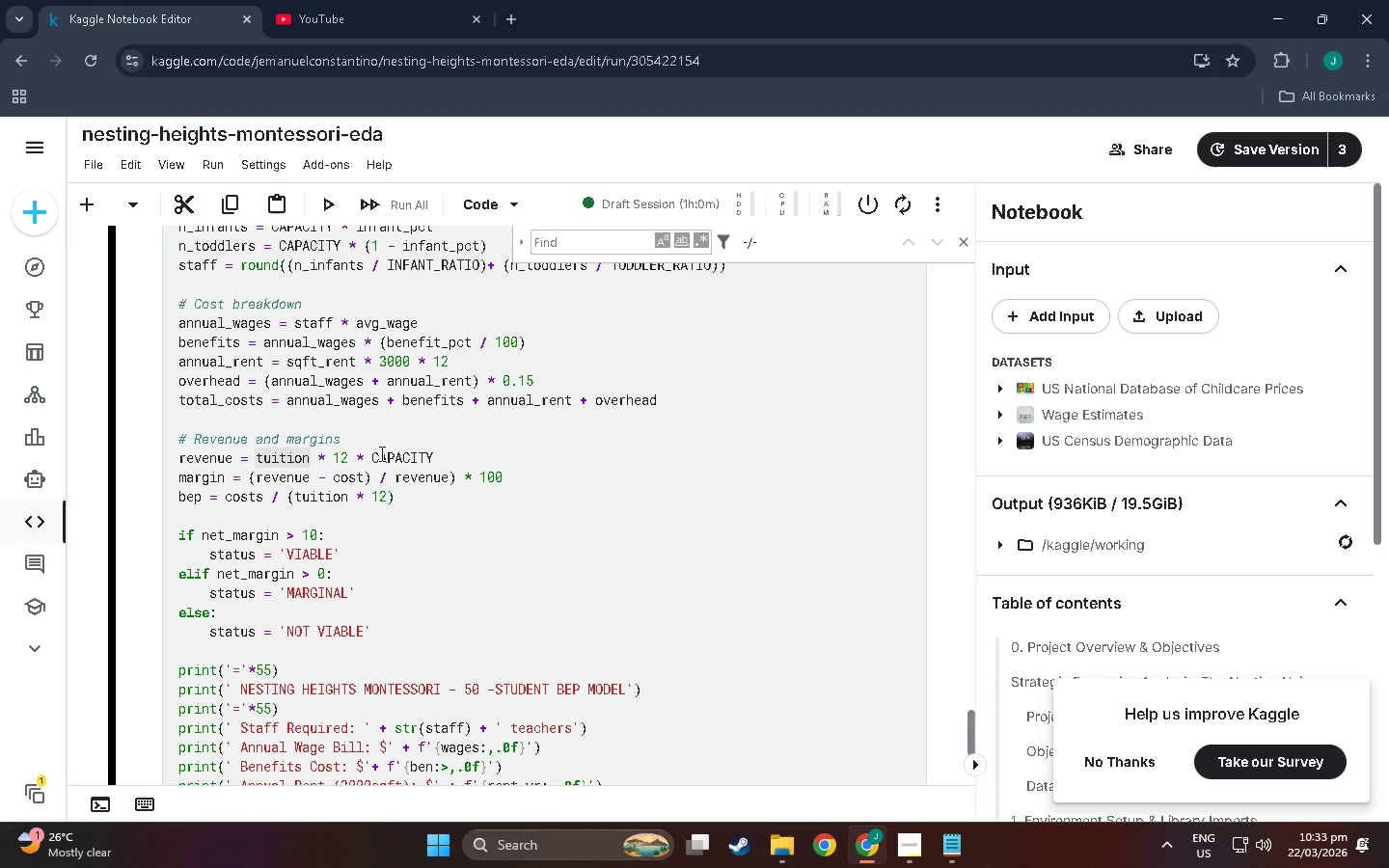 
left_click_drag(start_coordinate=[434, 456], to_coordinate=[397, 455])
 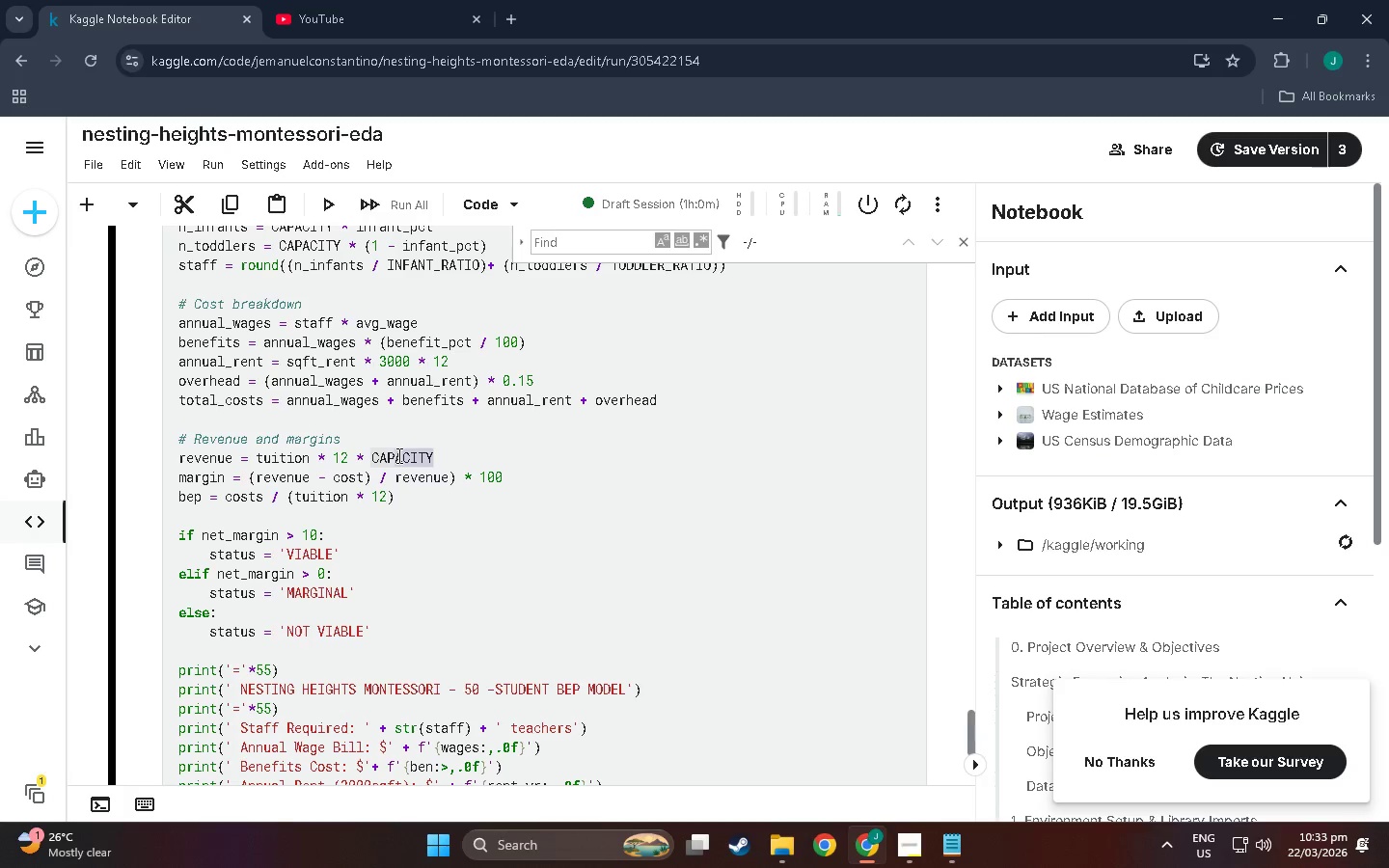 
key(Backspace)
 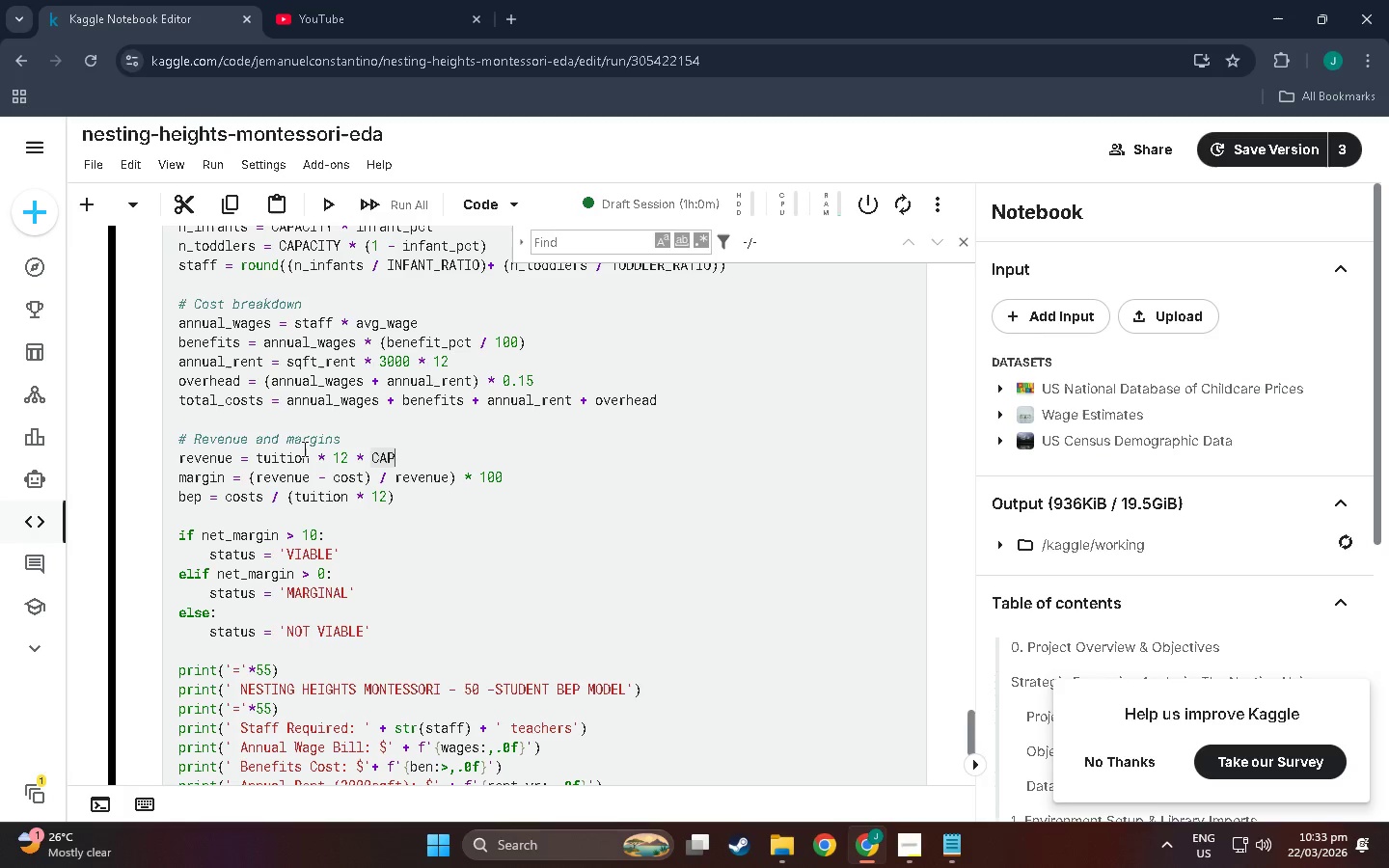 
left_click([392, 453])
 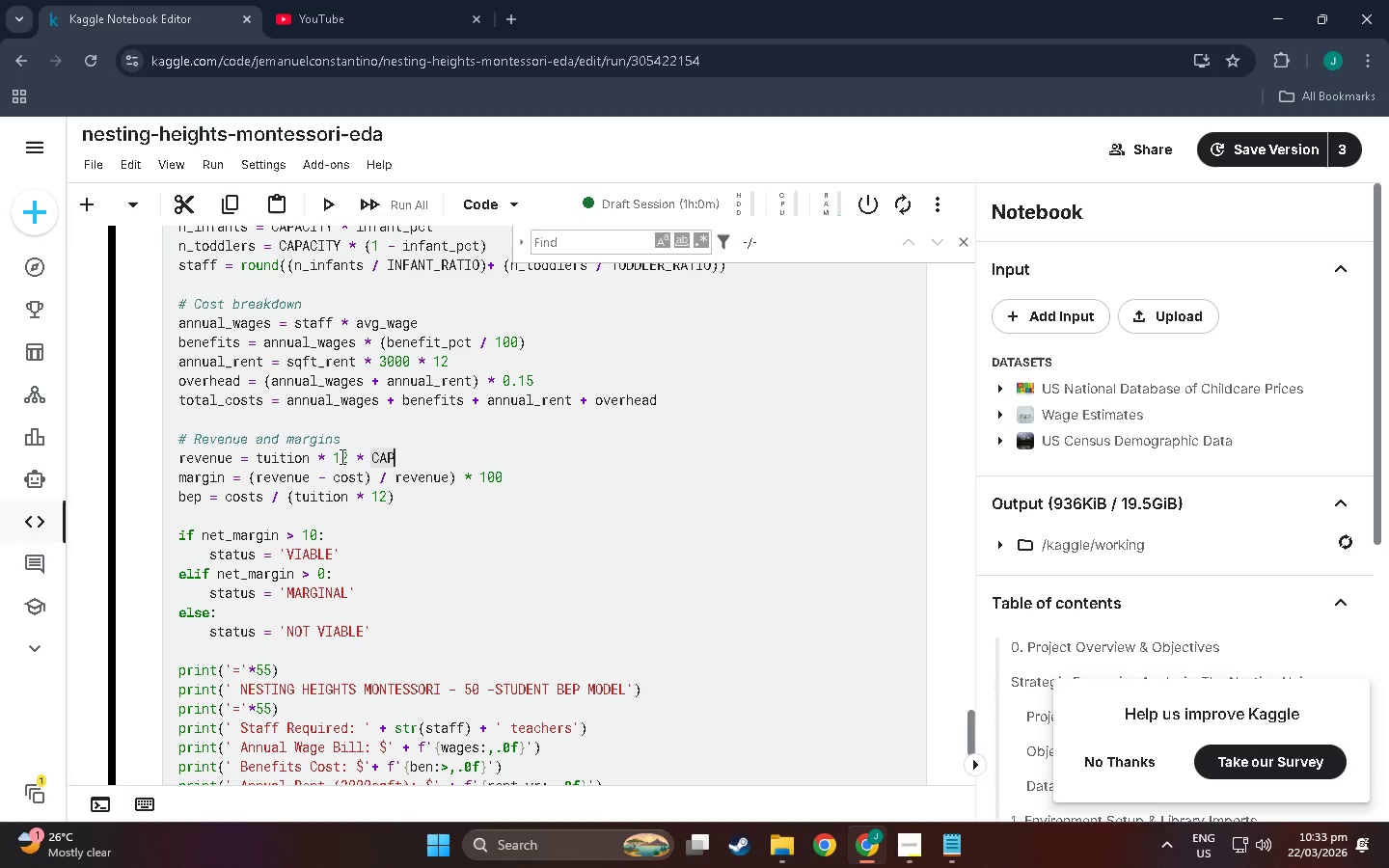 
left_click([340, 457])
 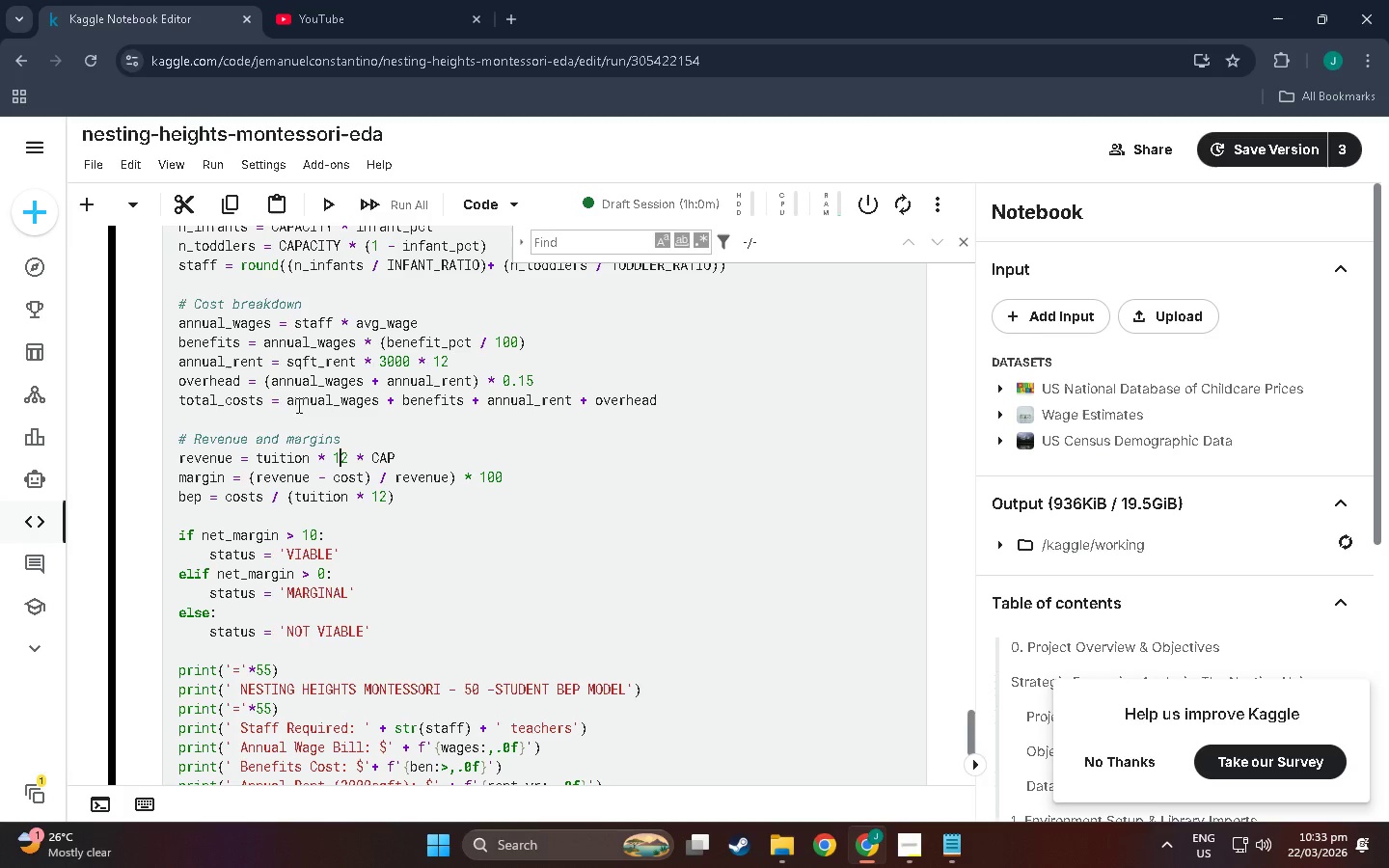 
wait(12.62)
 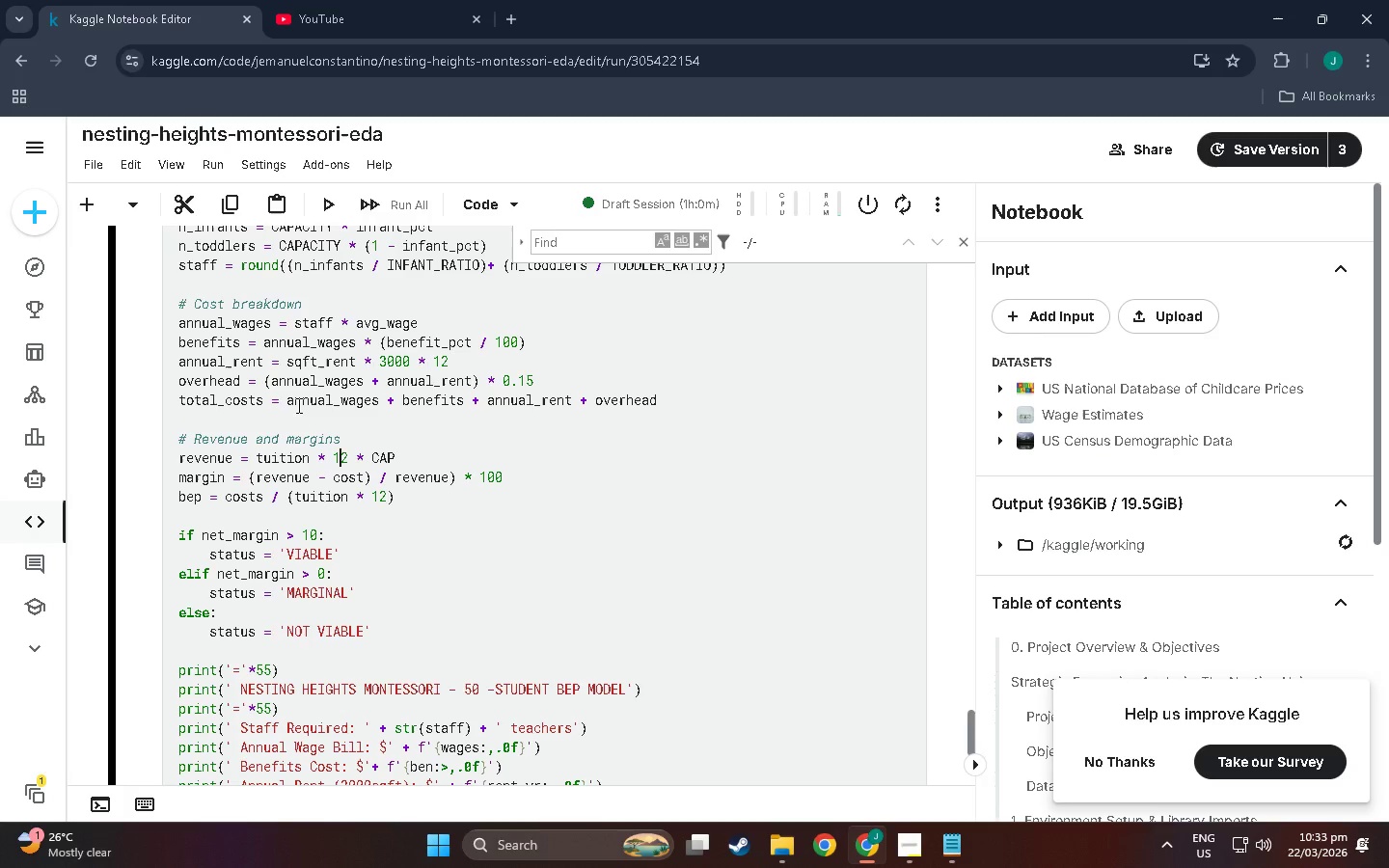 
left_click_drag(start_coordinate=[259, 363], to_coordinate=[254, 363])
 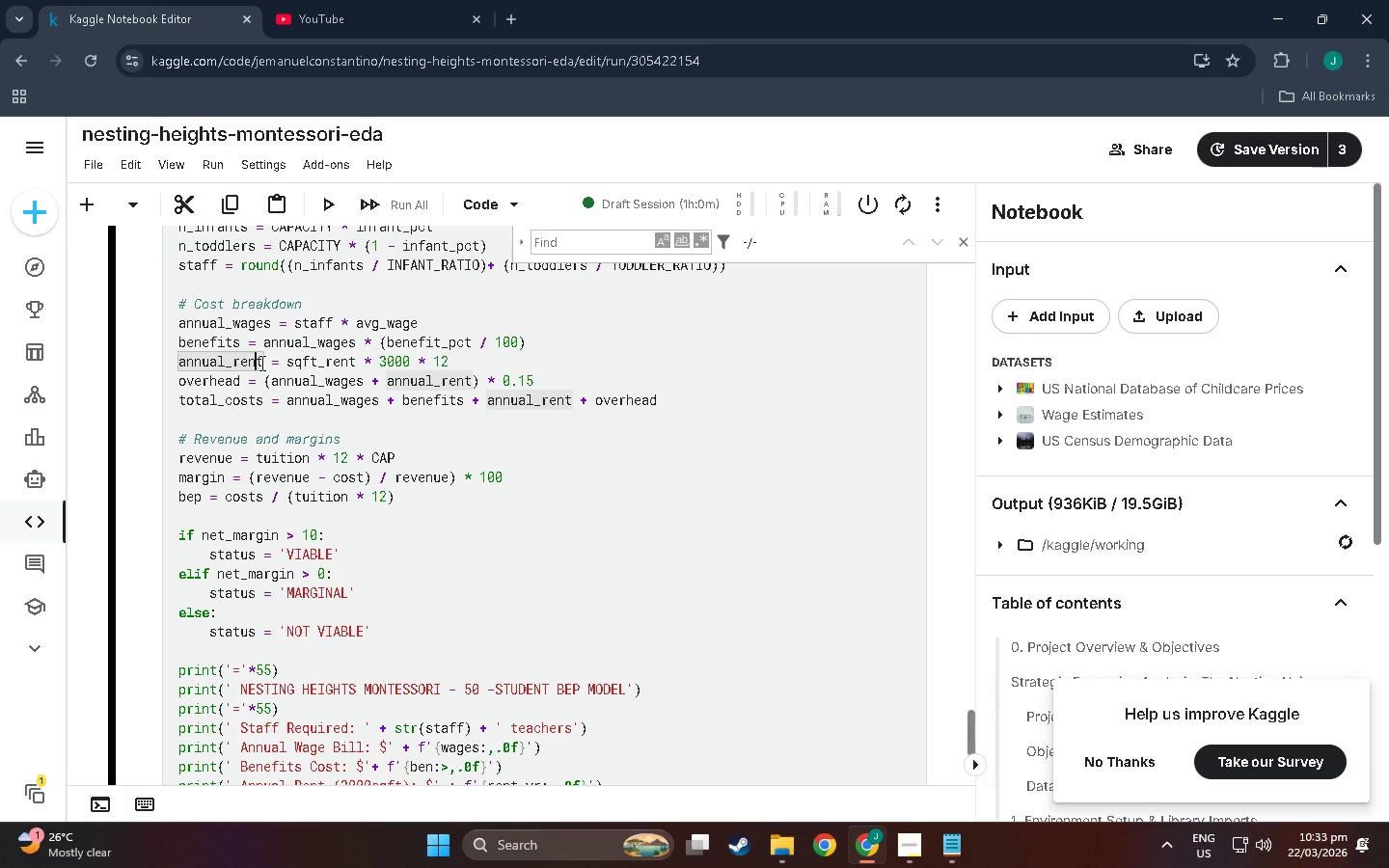 
left_click_drag(start_coordinate=[260, 363], to_coordinate=[169, 361])
 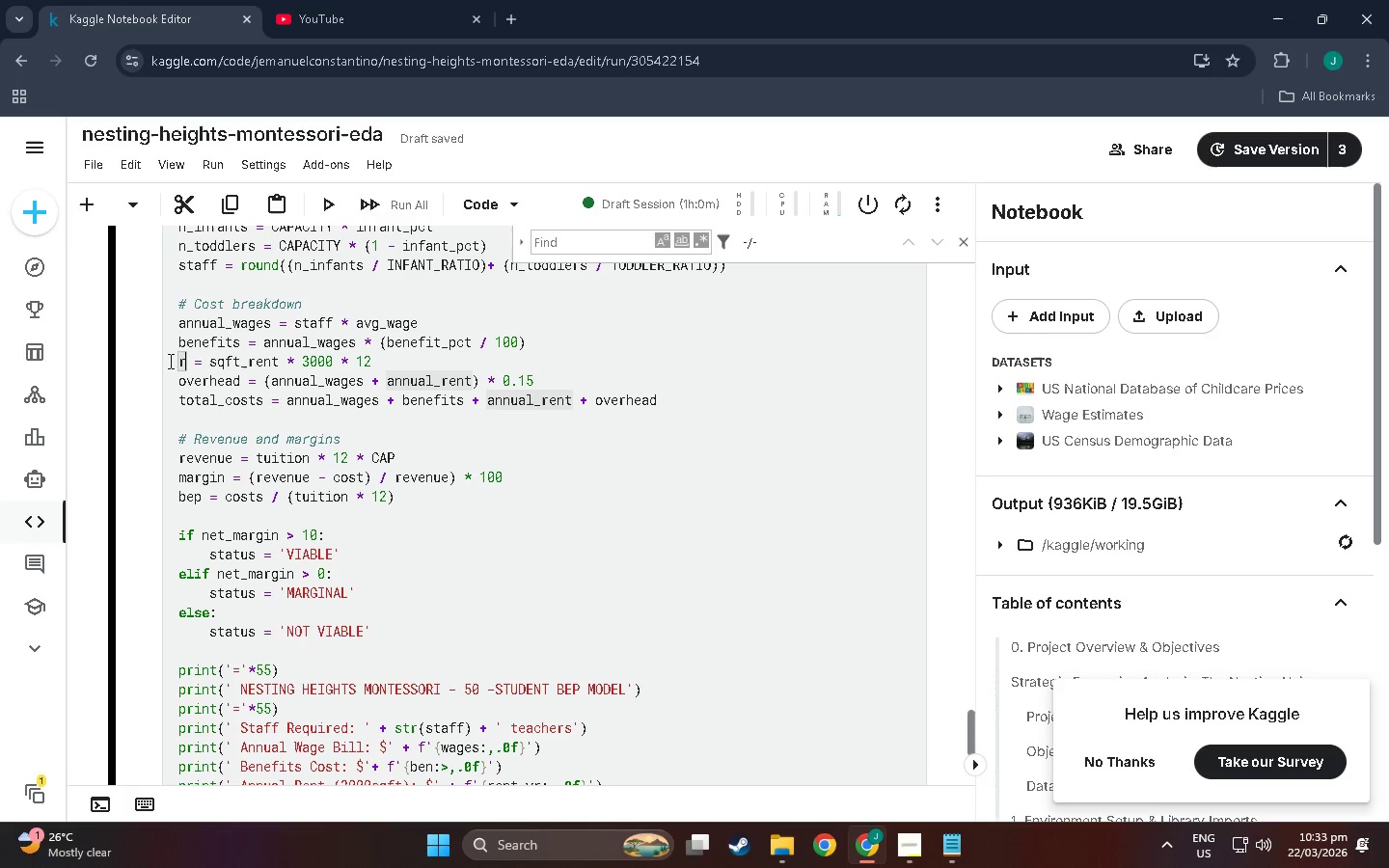 
type(rent_yr)
 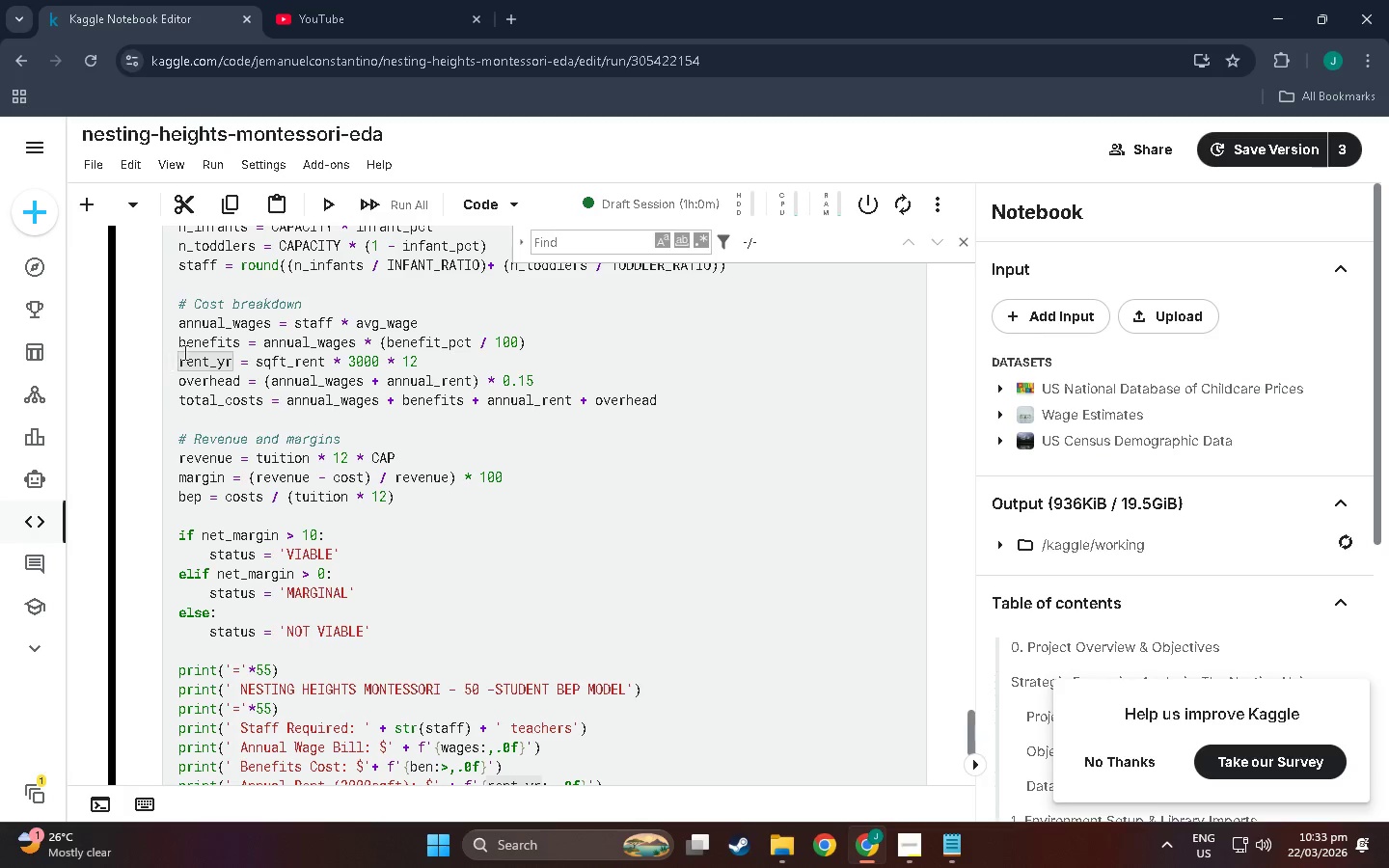 
left_click_drag(start_coordinate=[243, 338], to_coordinate=[203, 338])
 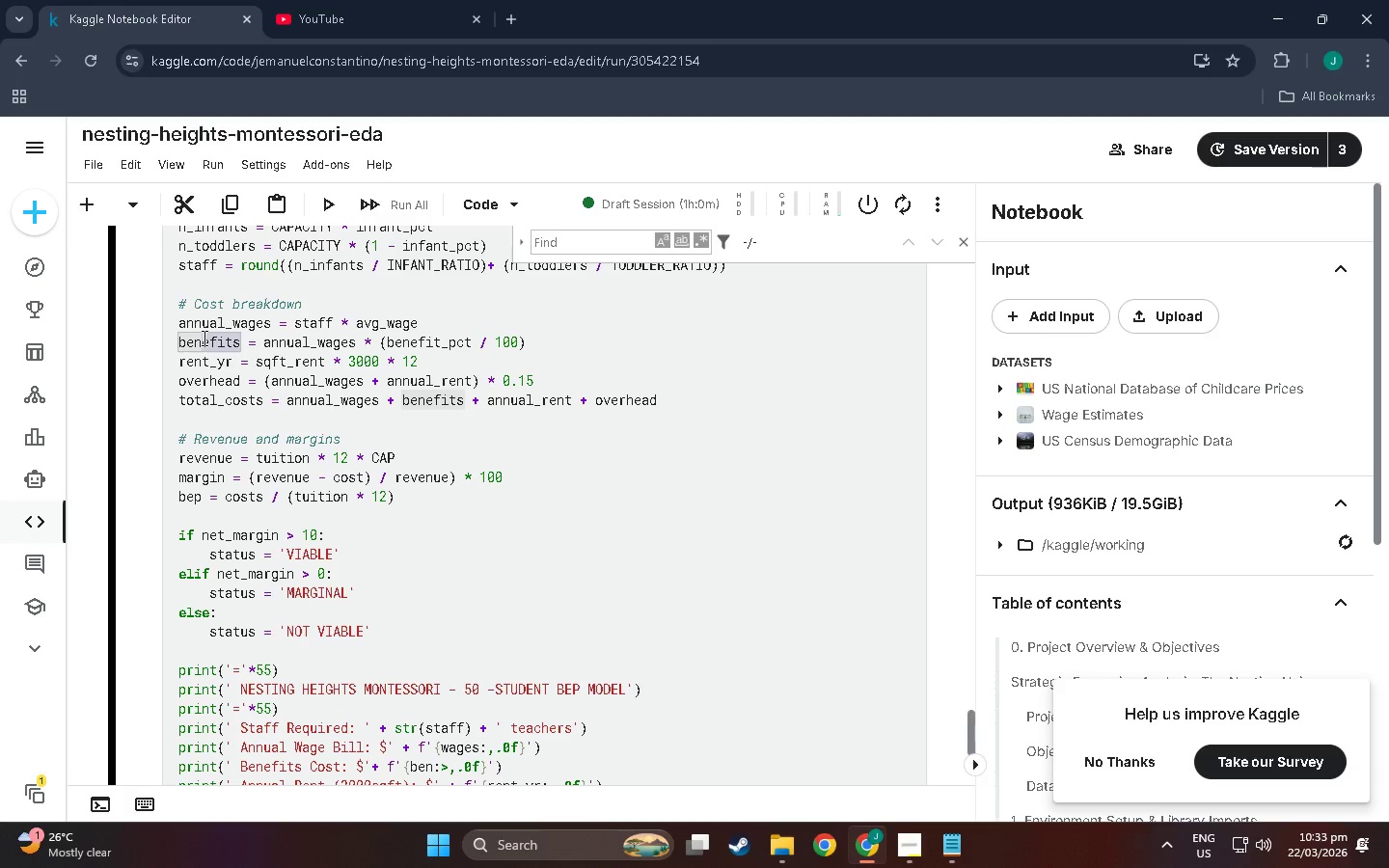 
key(Backspace)
 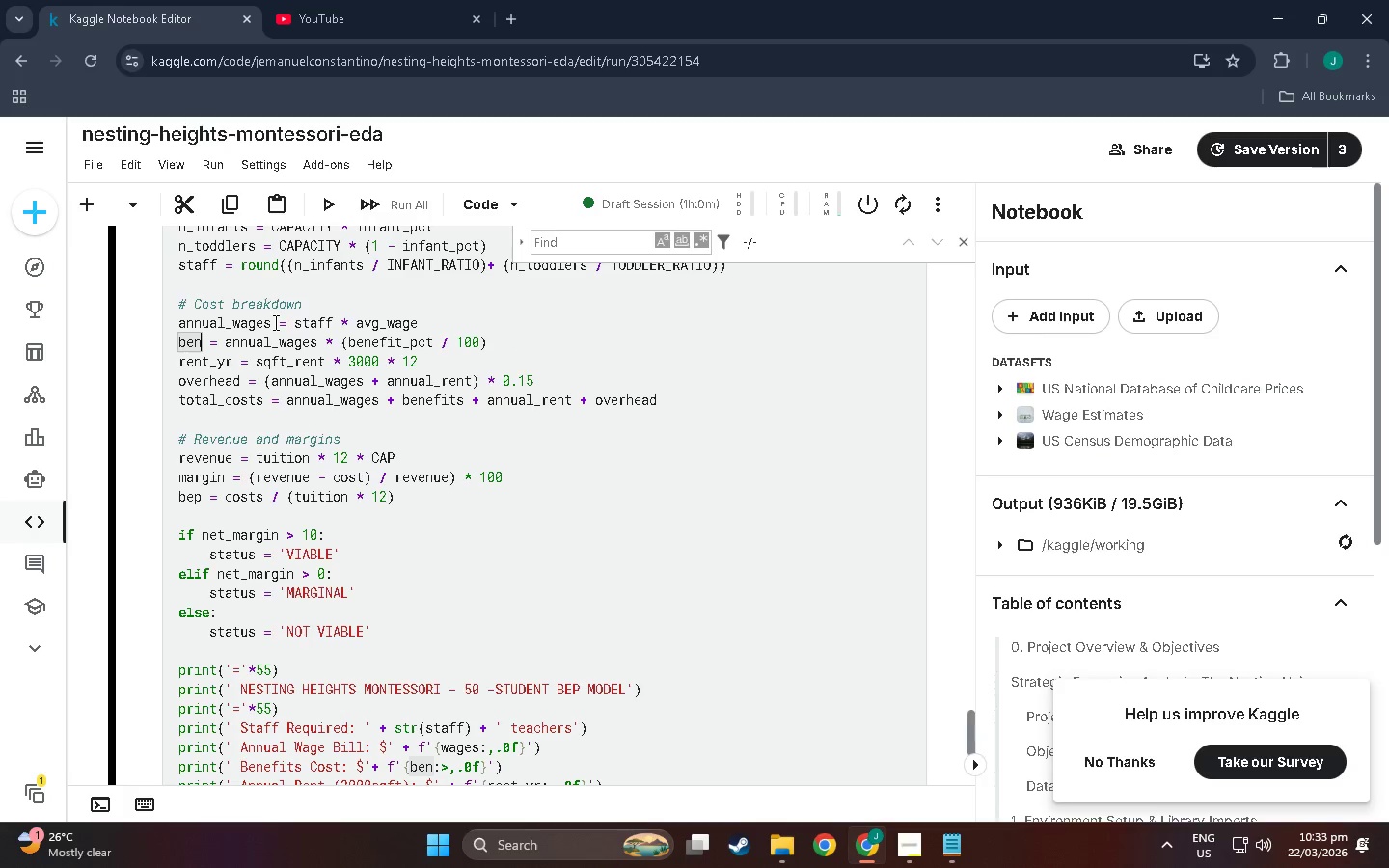 
left_click([264, 320])
 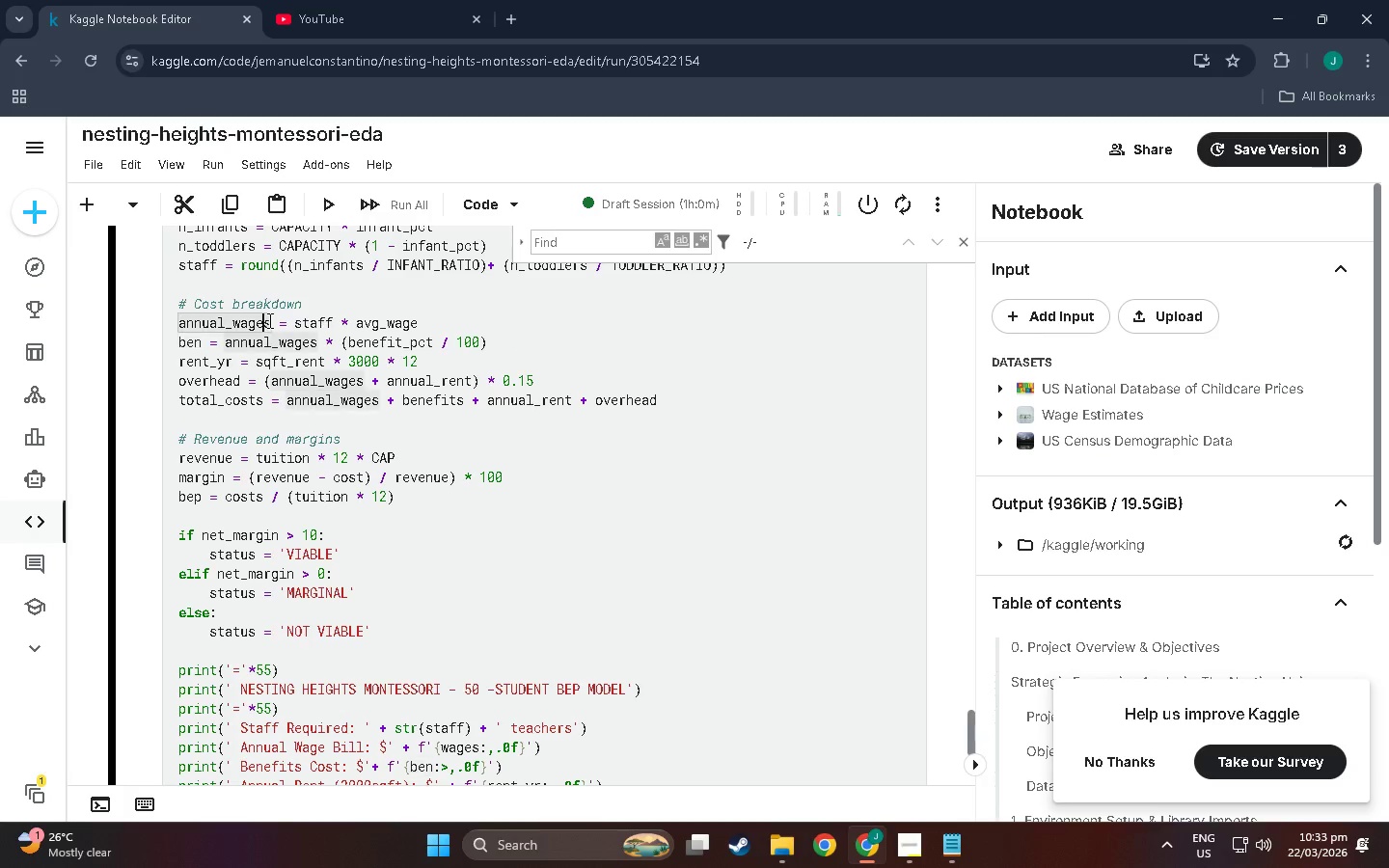 
left_click_drag(start_coordinate=[269, 320], to_coordinate=[172, 318])
 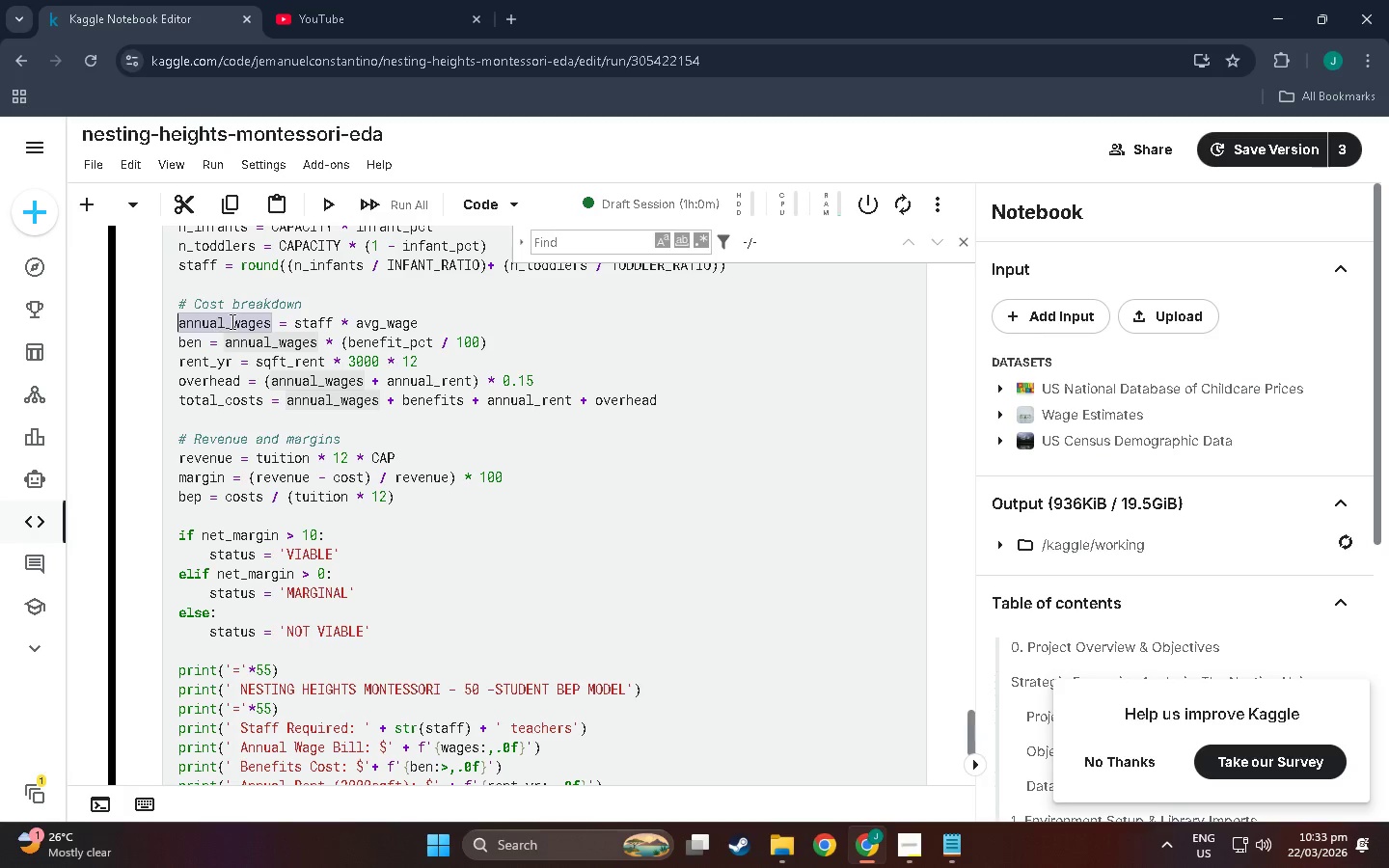 
type(wages)
 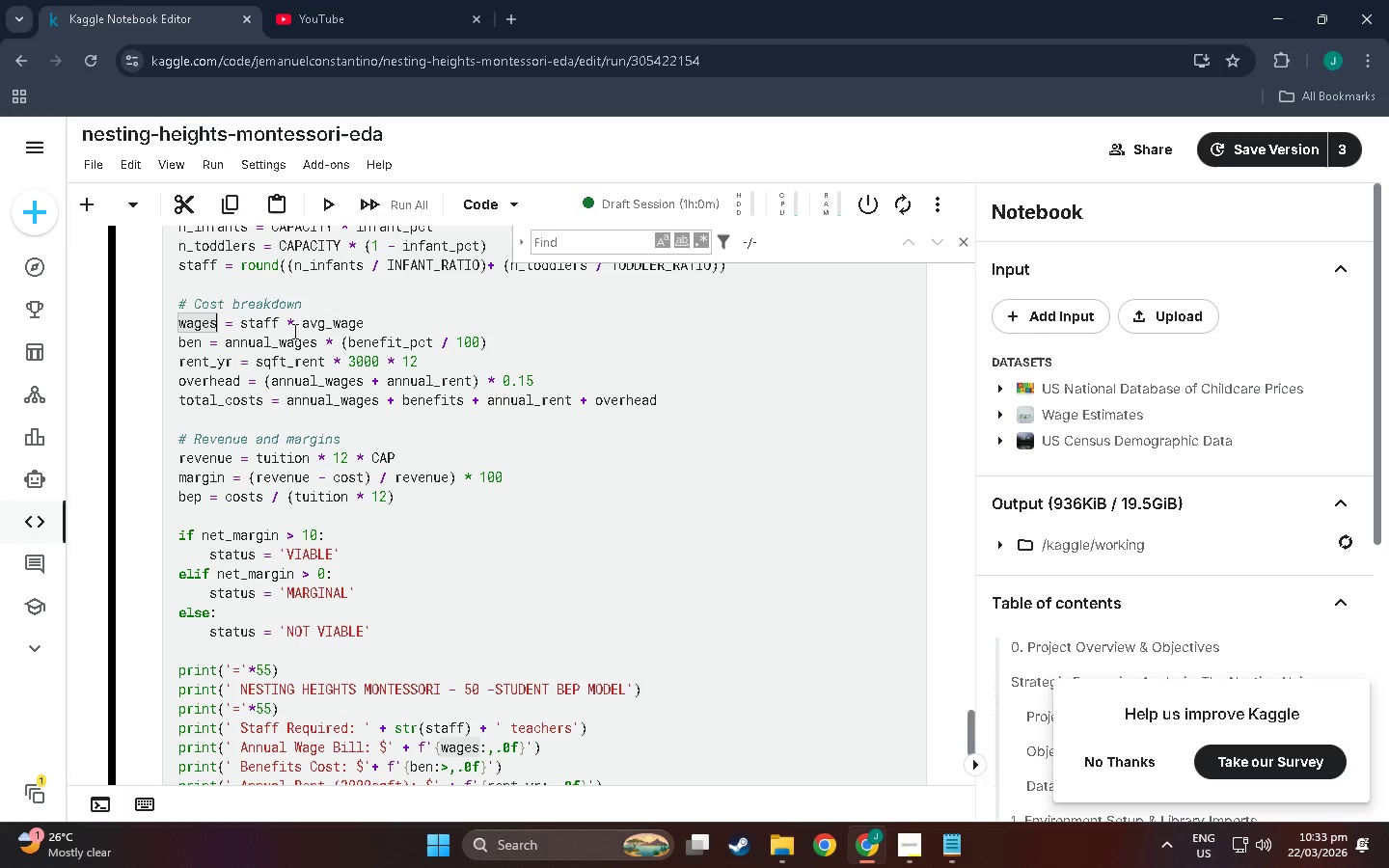 
left_click_drag(start_coordinate=[336, 323], to_coordinate=[305, 316])
 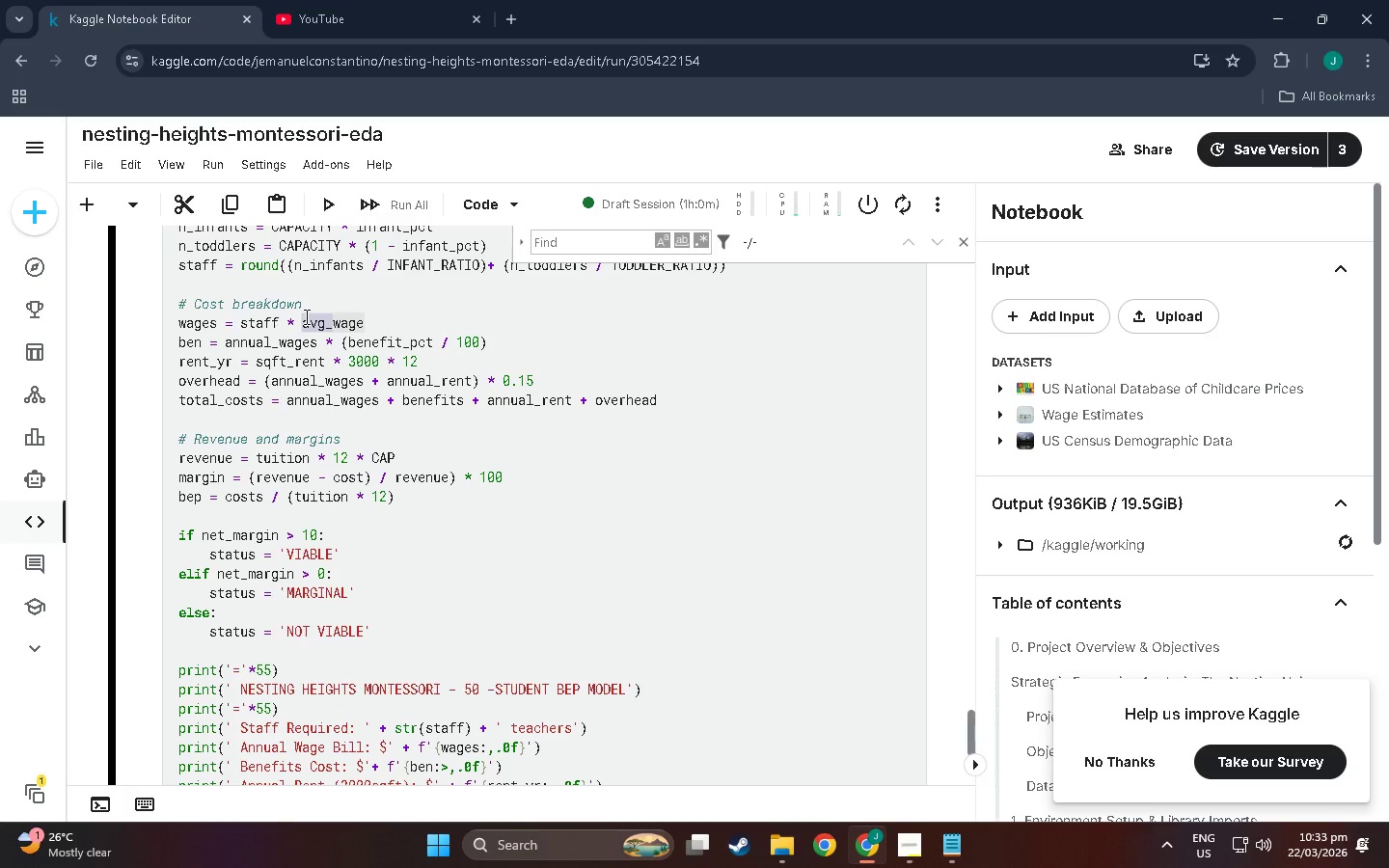 
key(Backspace)
 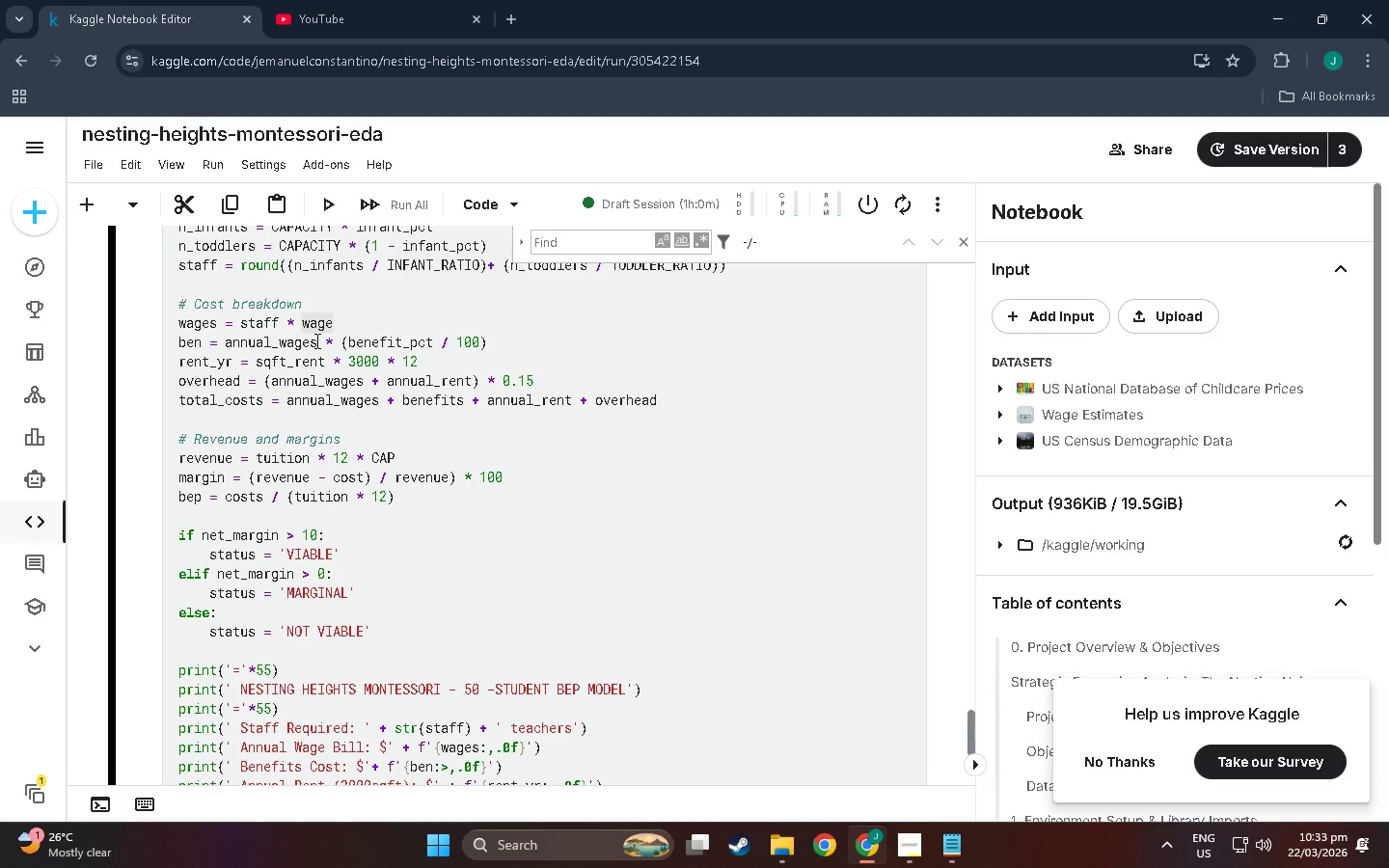 
wait(5.8)
 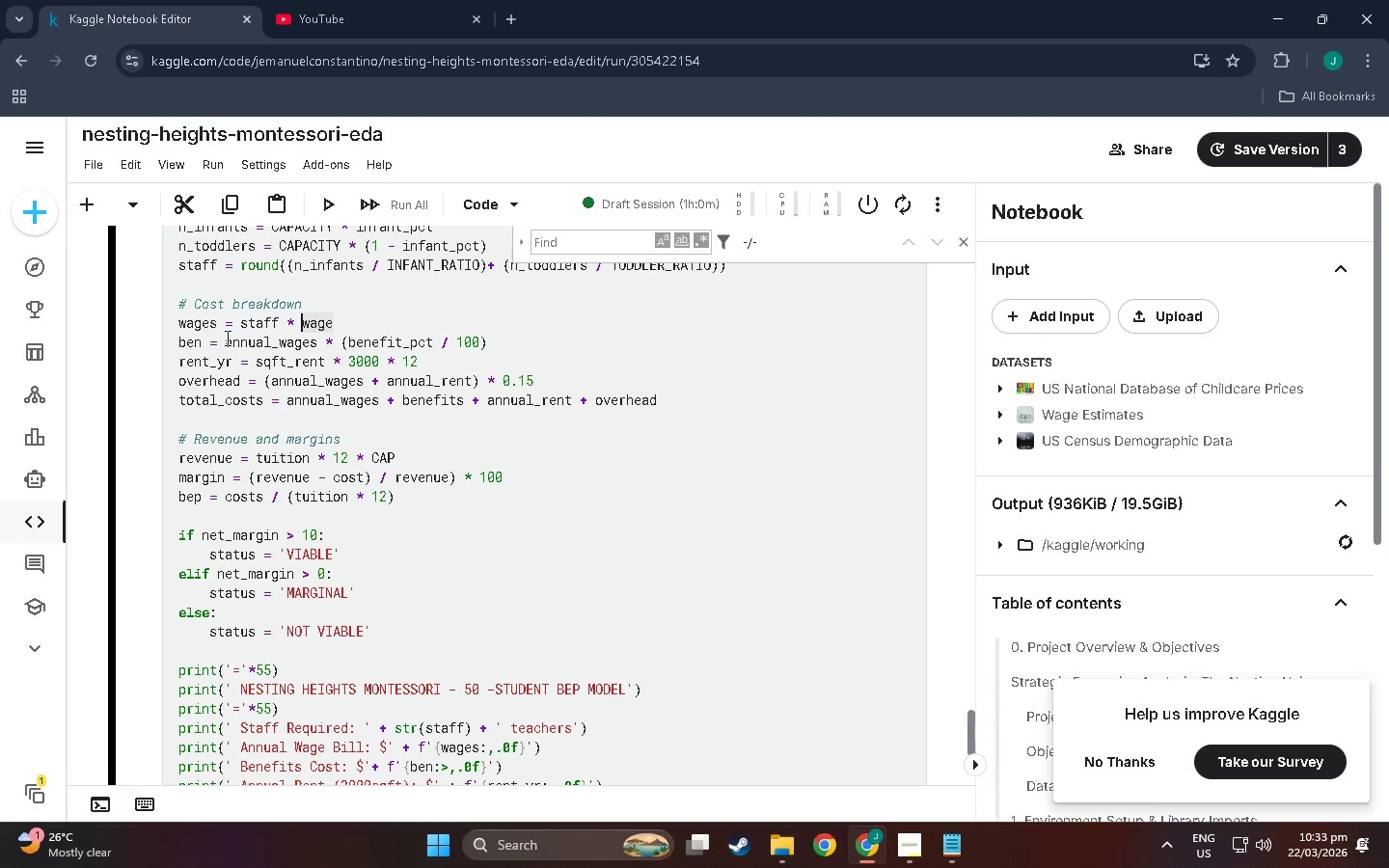 
left_click_drag(start_coordinate=[278, 340], to_coordinate=[228, 342])
 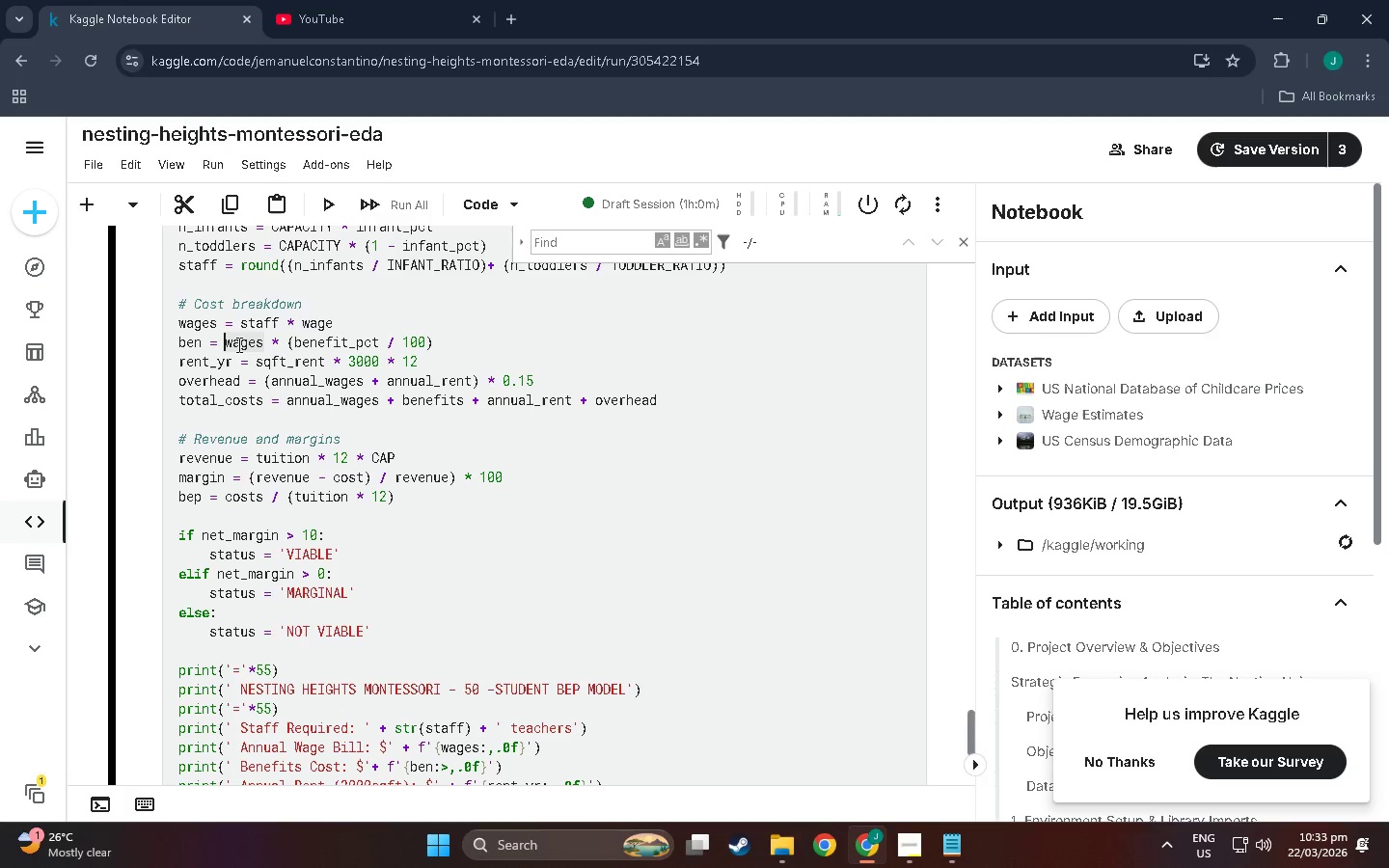 
key(Backspace)
 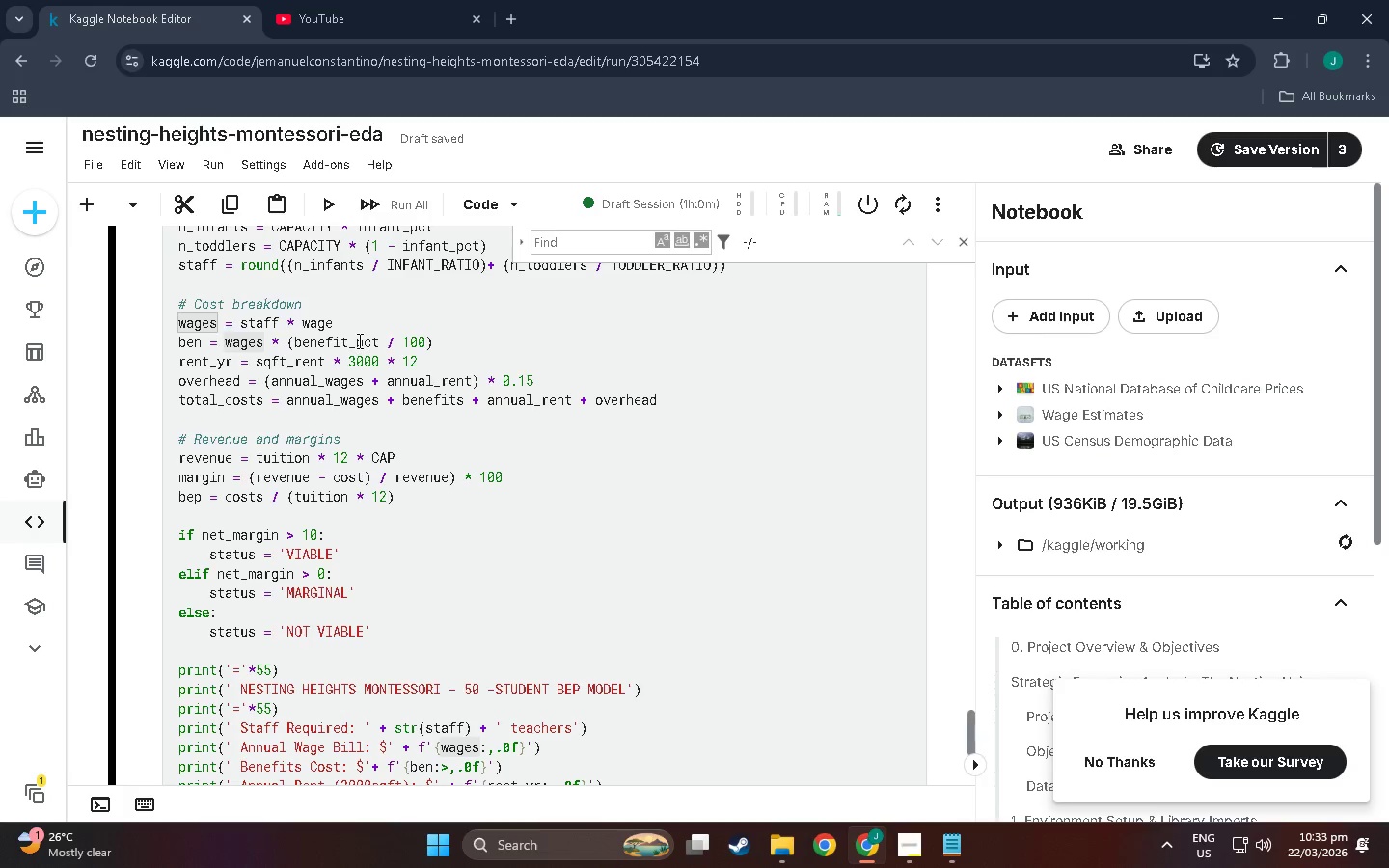 
wait(5.72)
 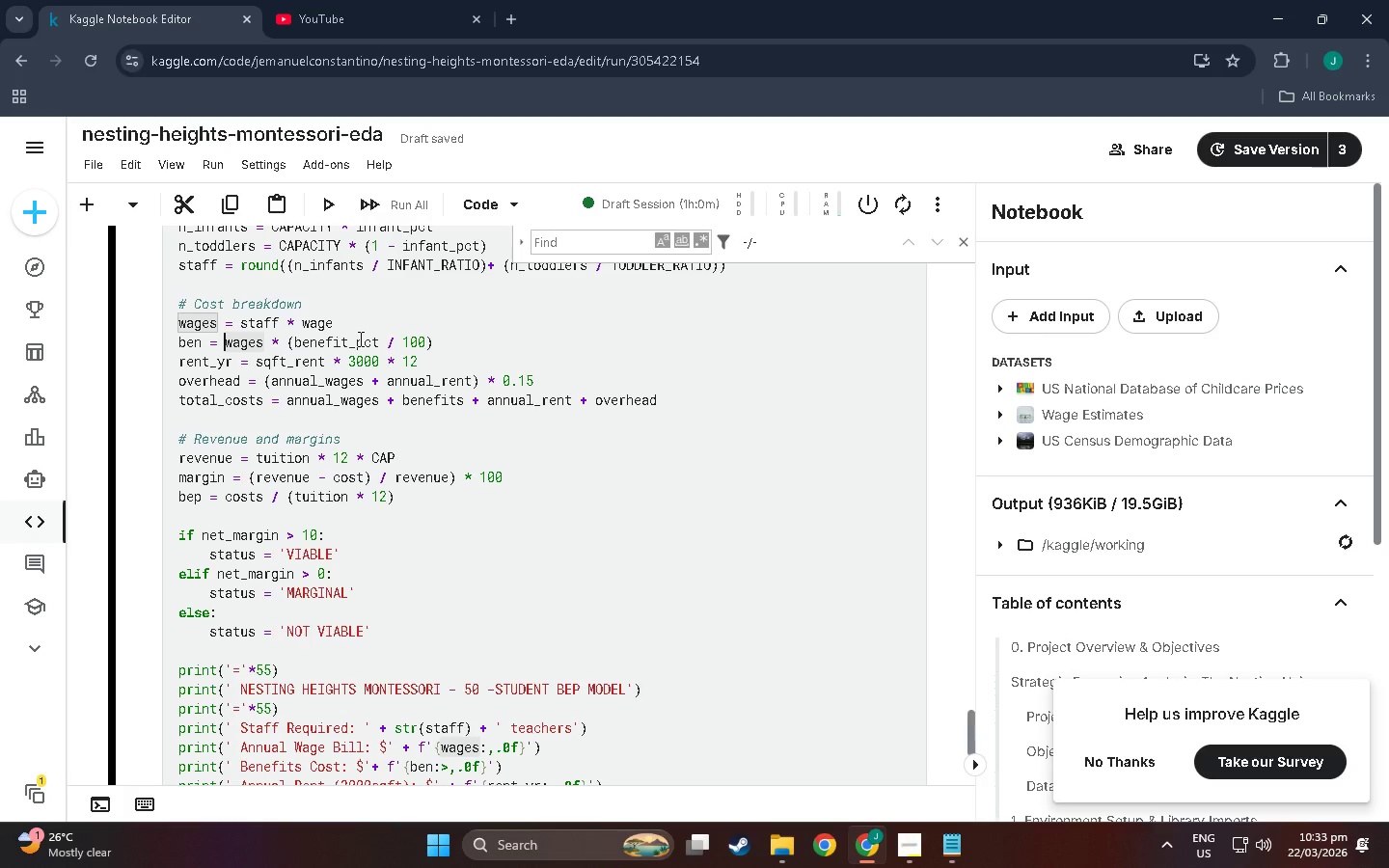 
left_click_drag(start_coordinate=[387, 339], to_coordinate=[352, 338])
 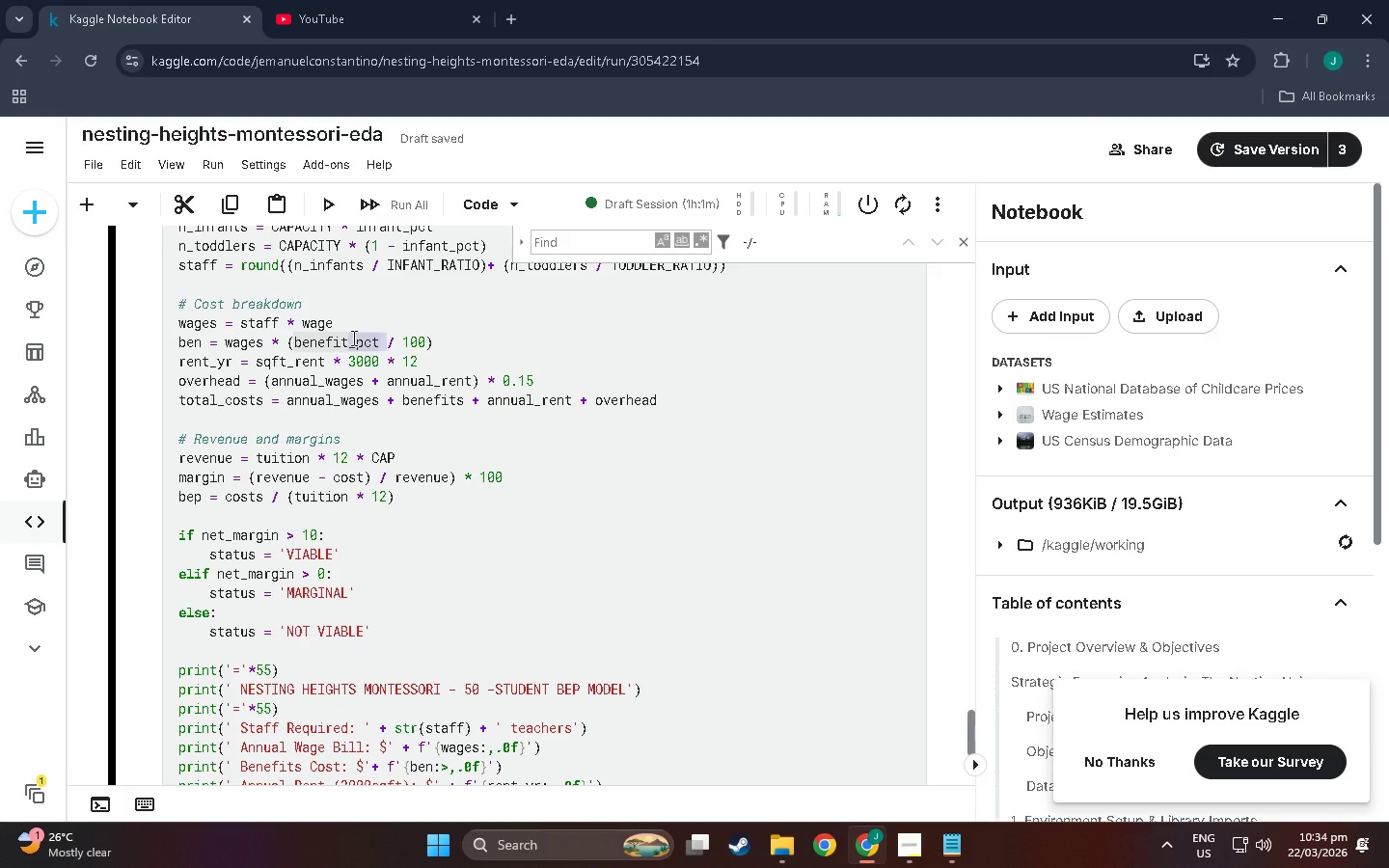 
key(Backspace)
 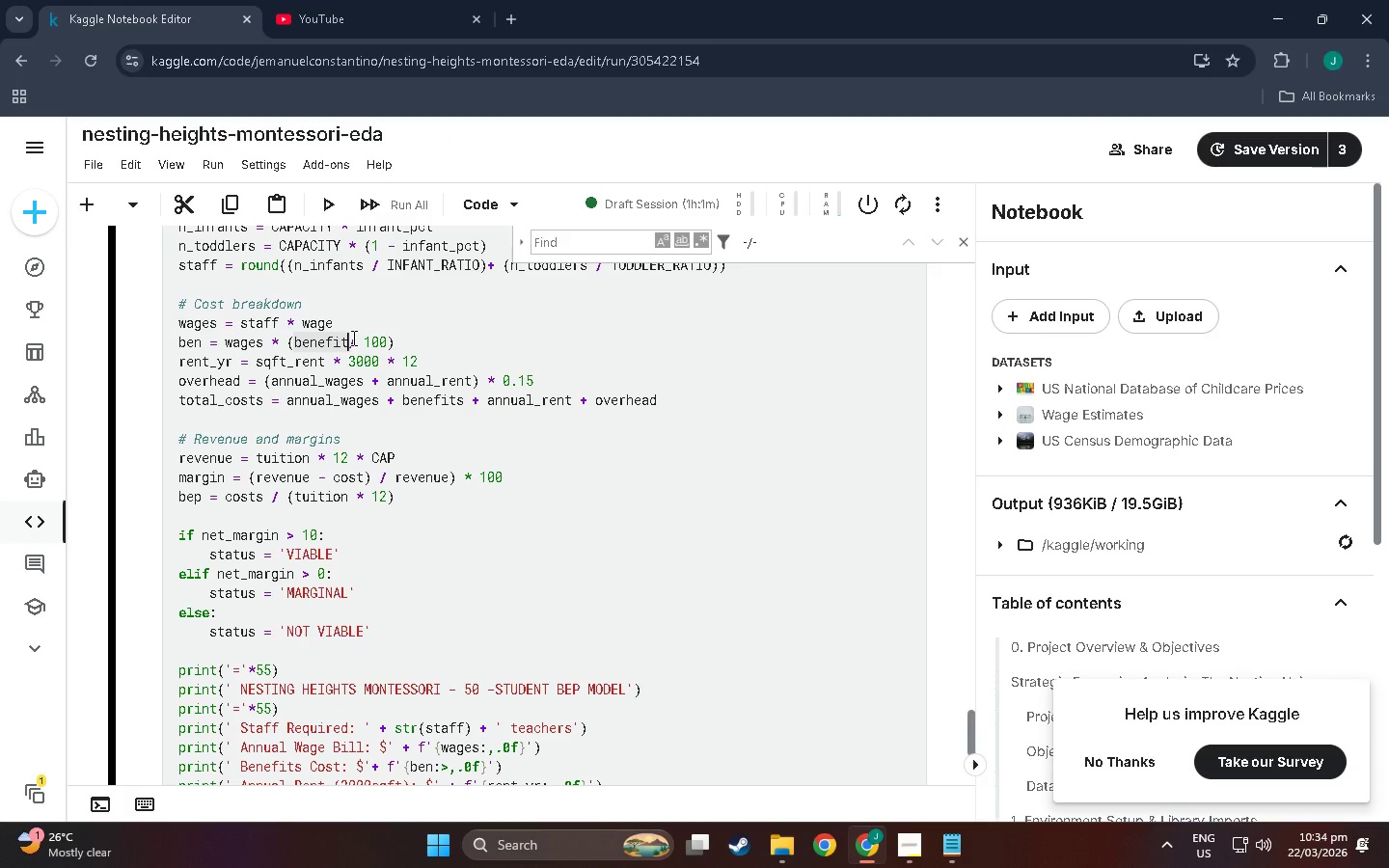 
key(S)
 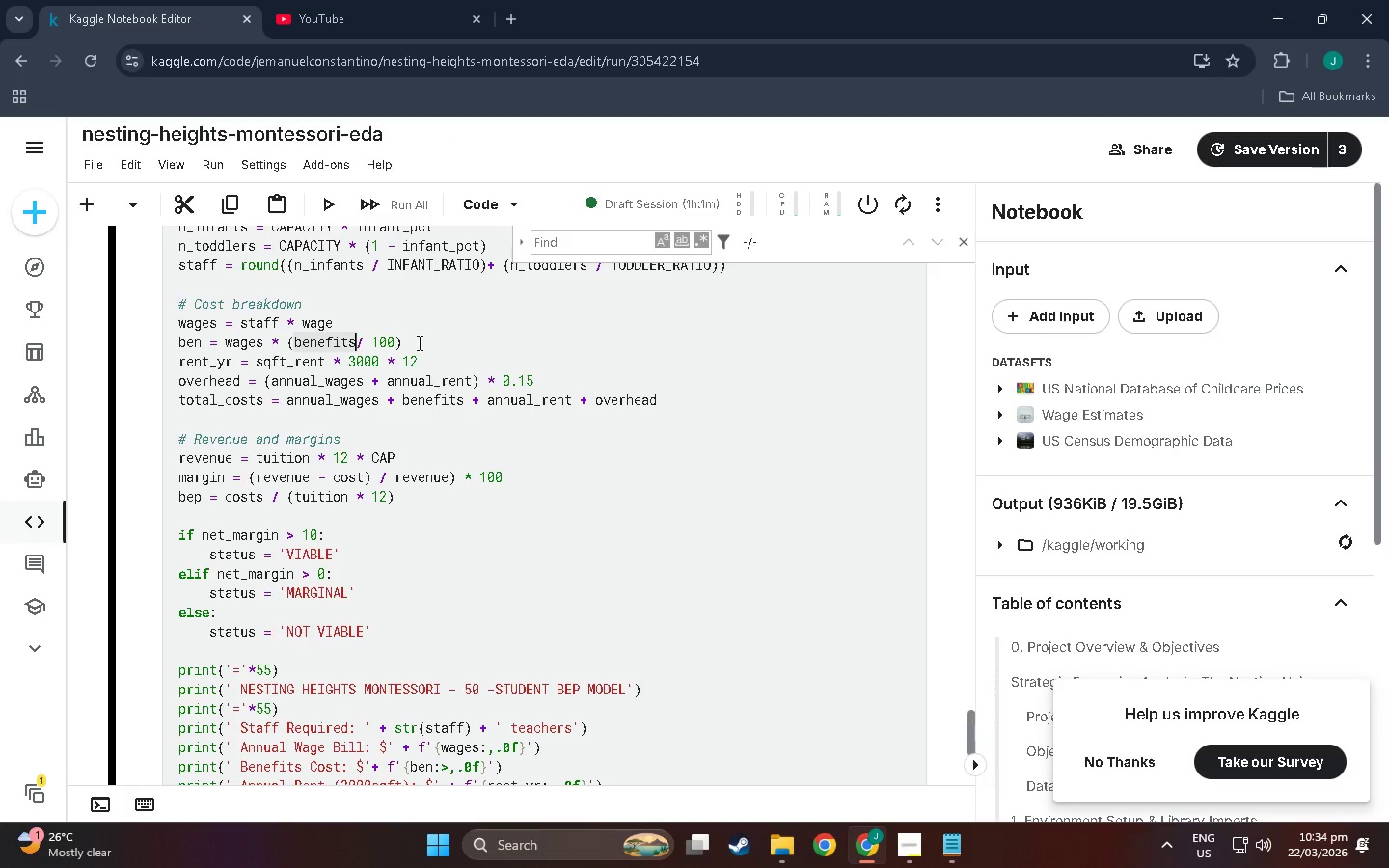 
left_click([401, 341])
 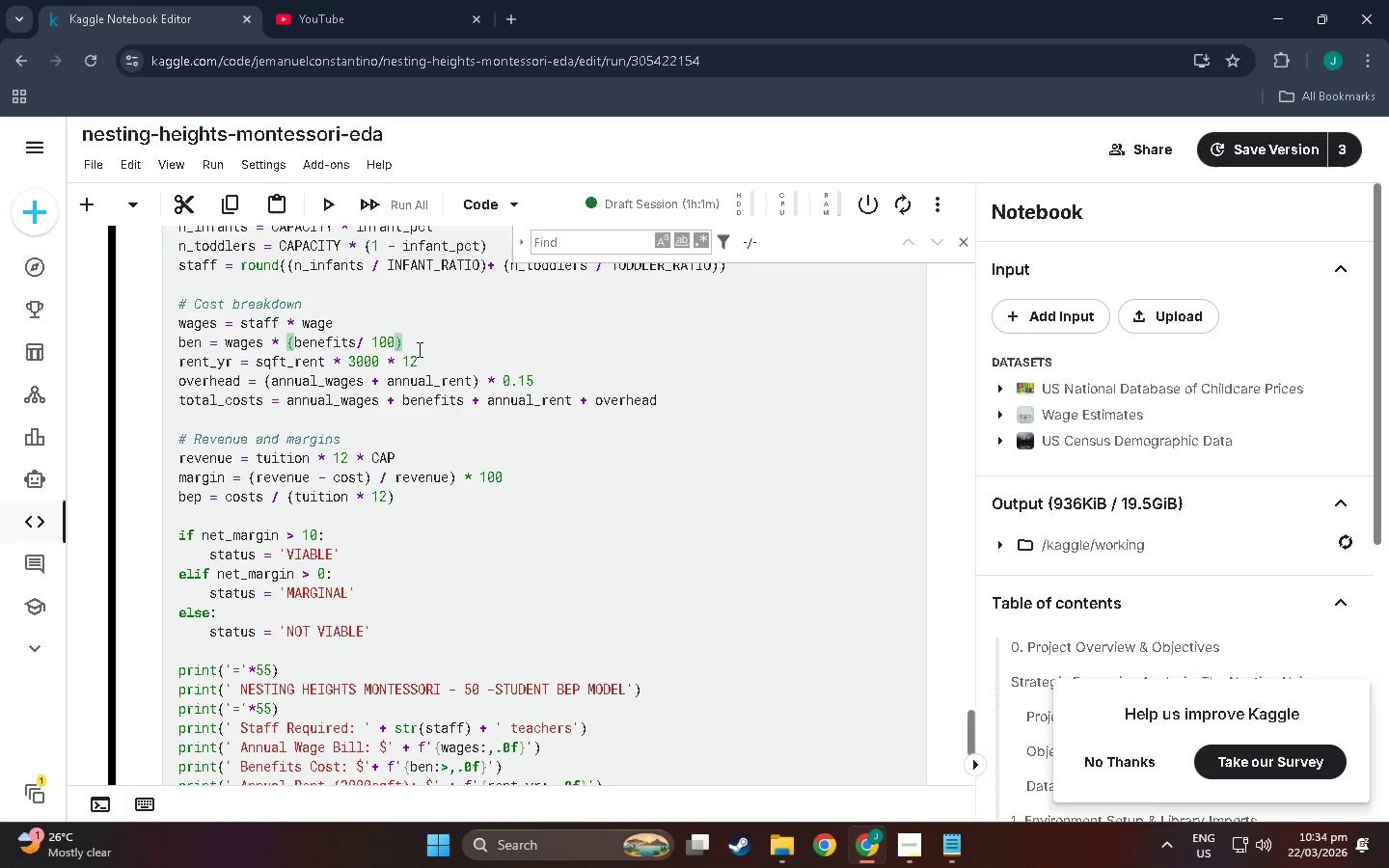 
key(Backspace)
 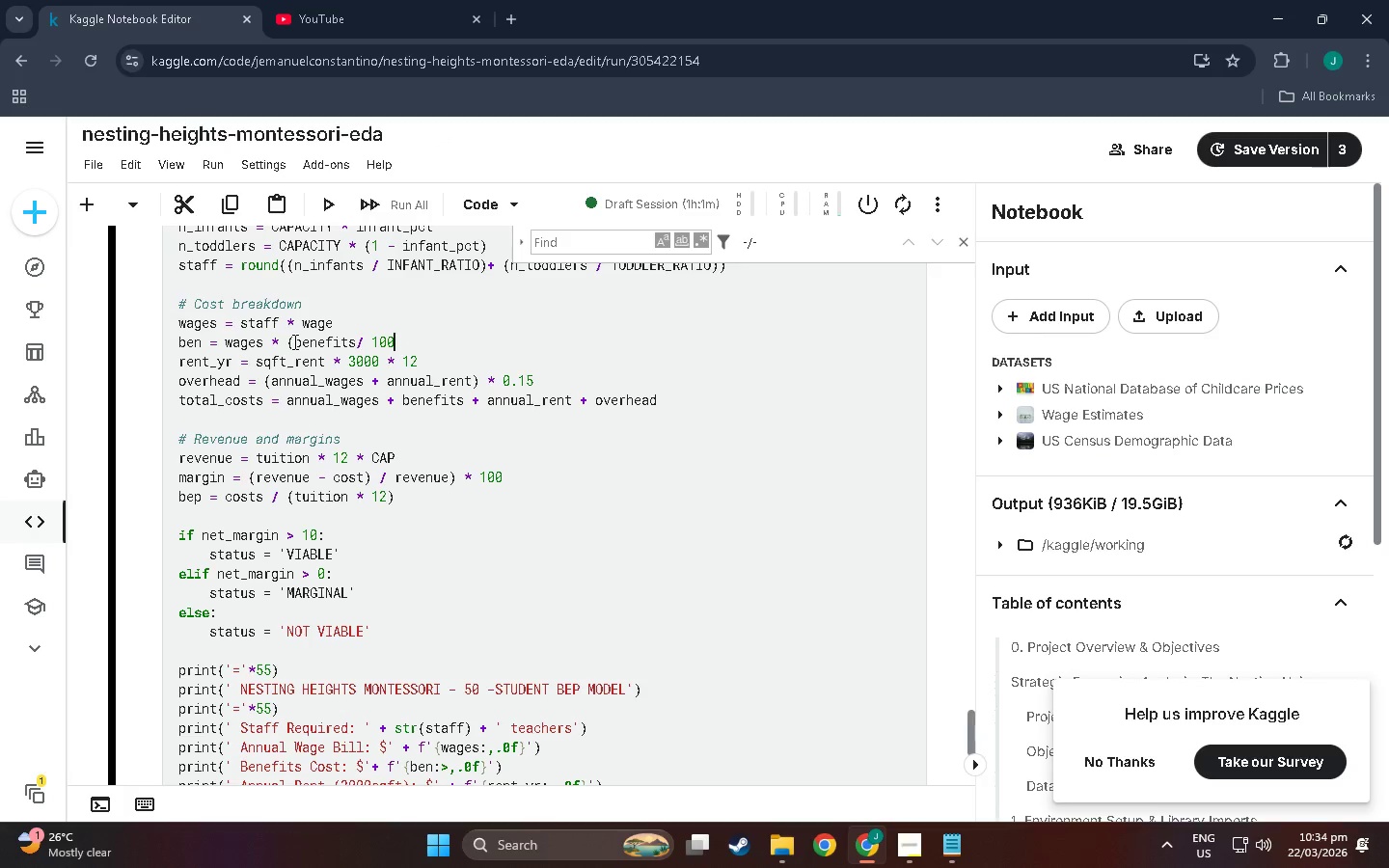 
left_click([293, 341])
 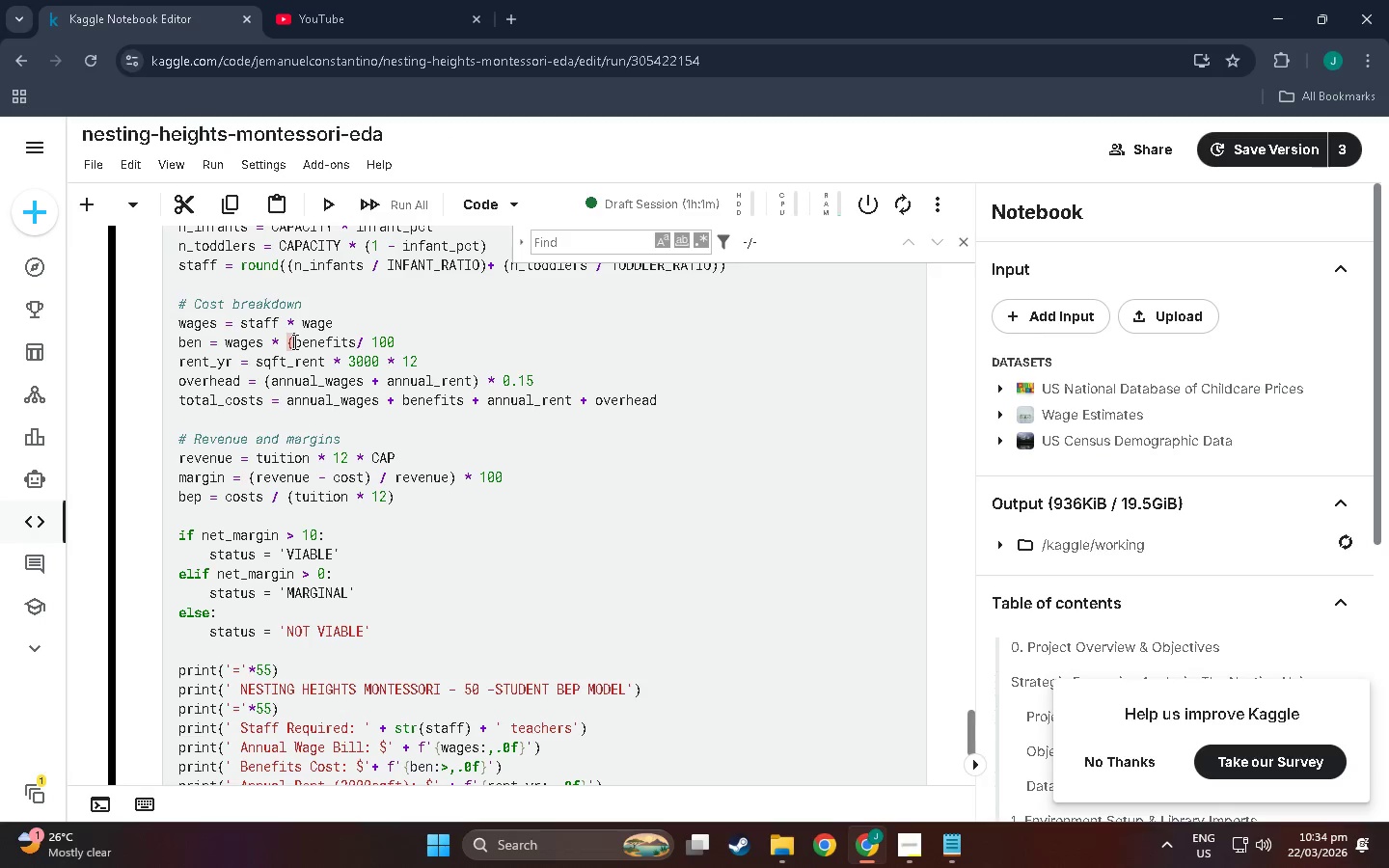 
key(Backspace)
 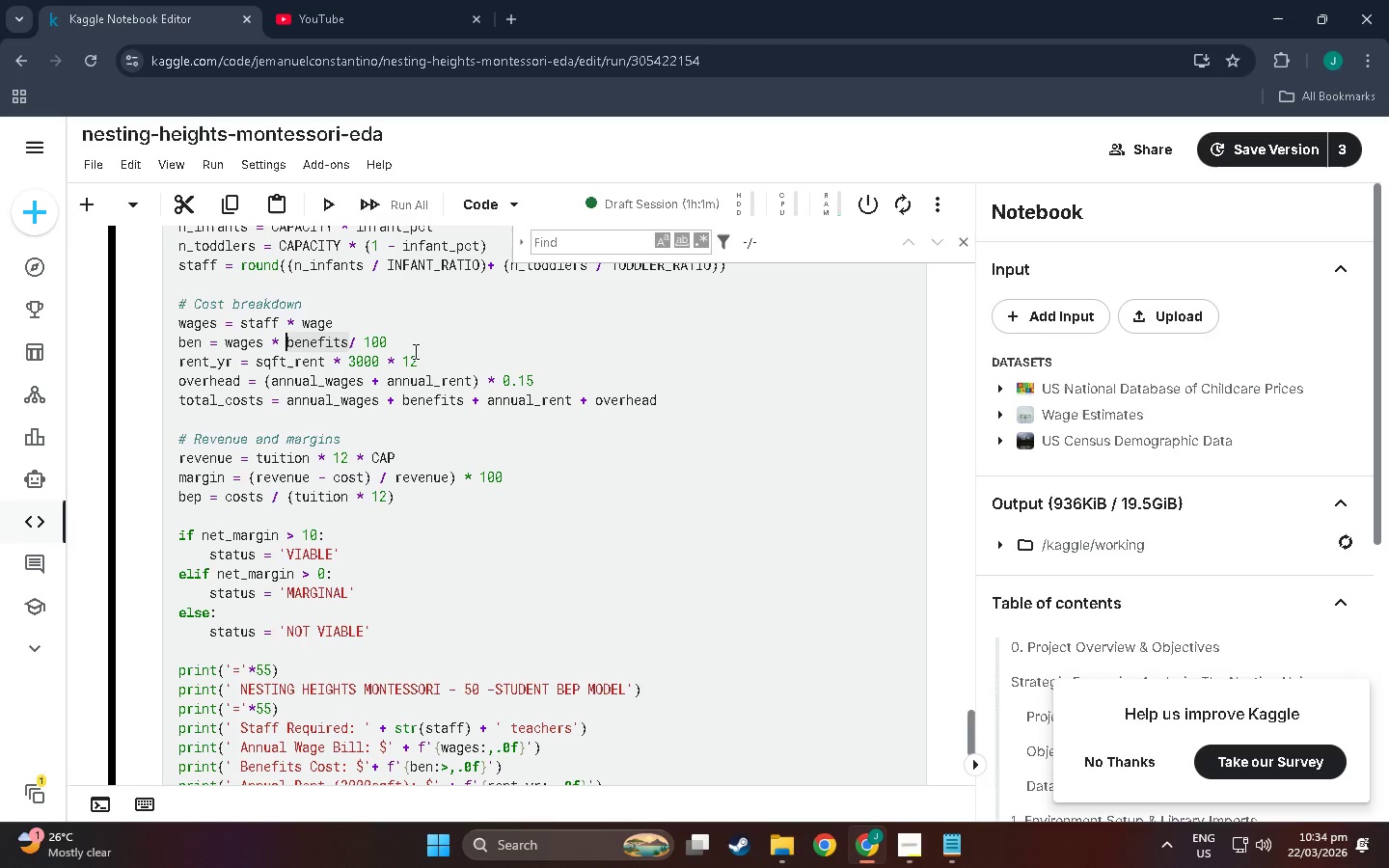 
left_click([422, 350])
 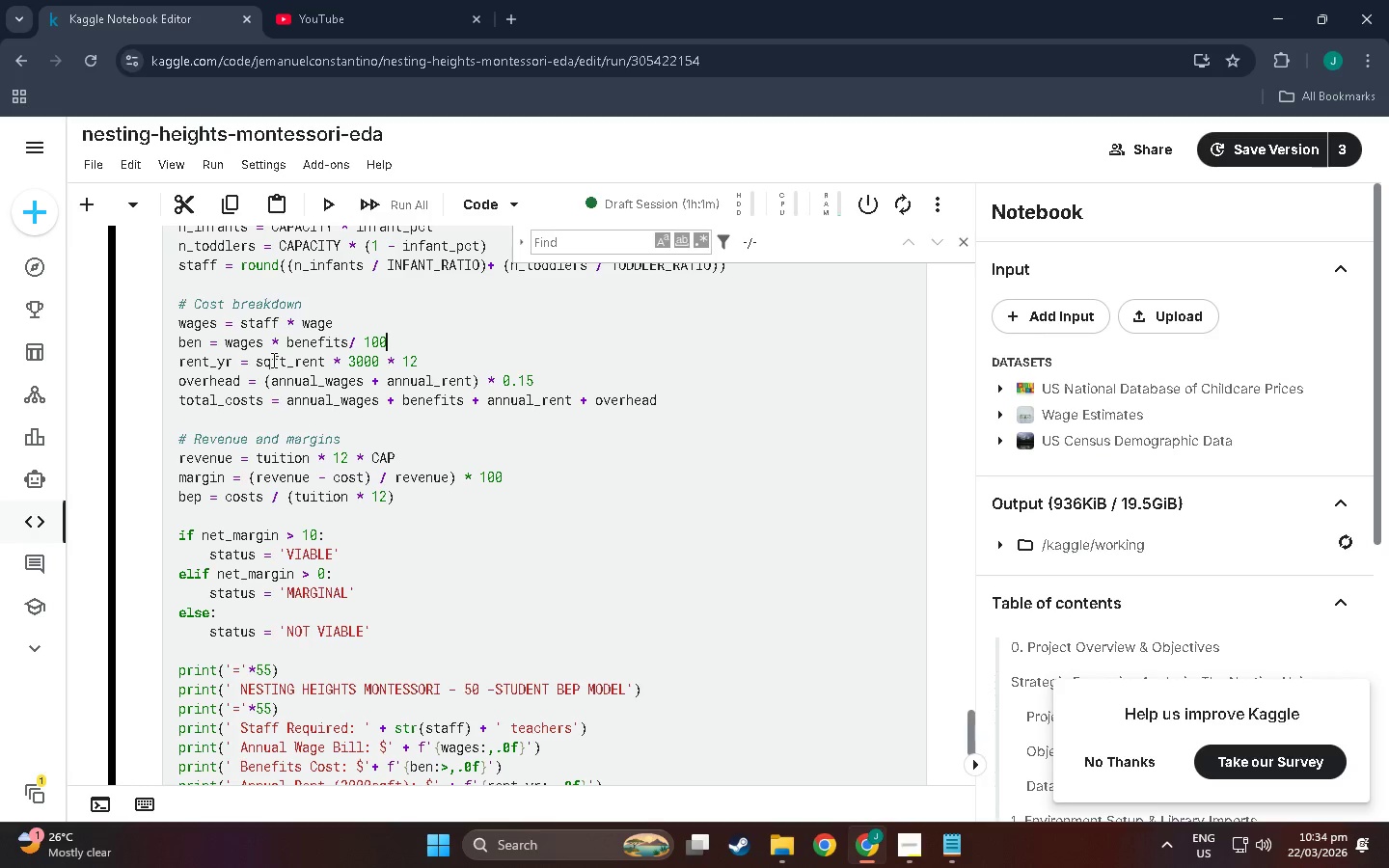 
double_click([226, 362])
 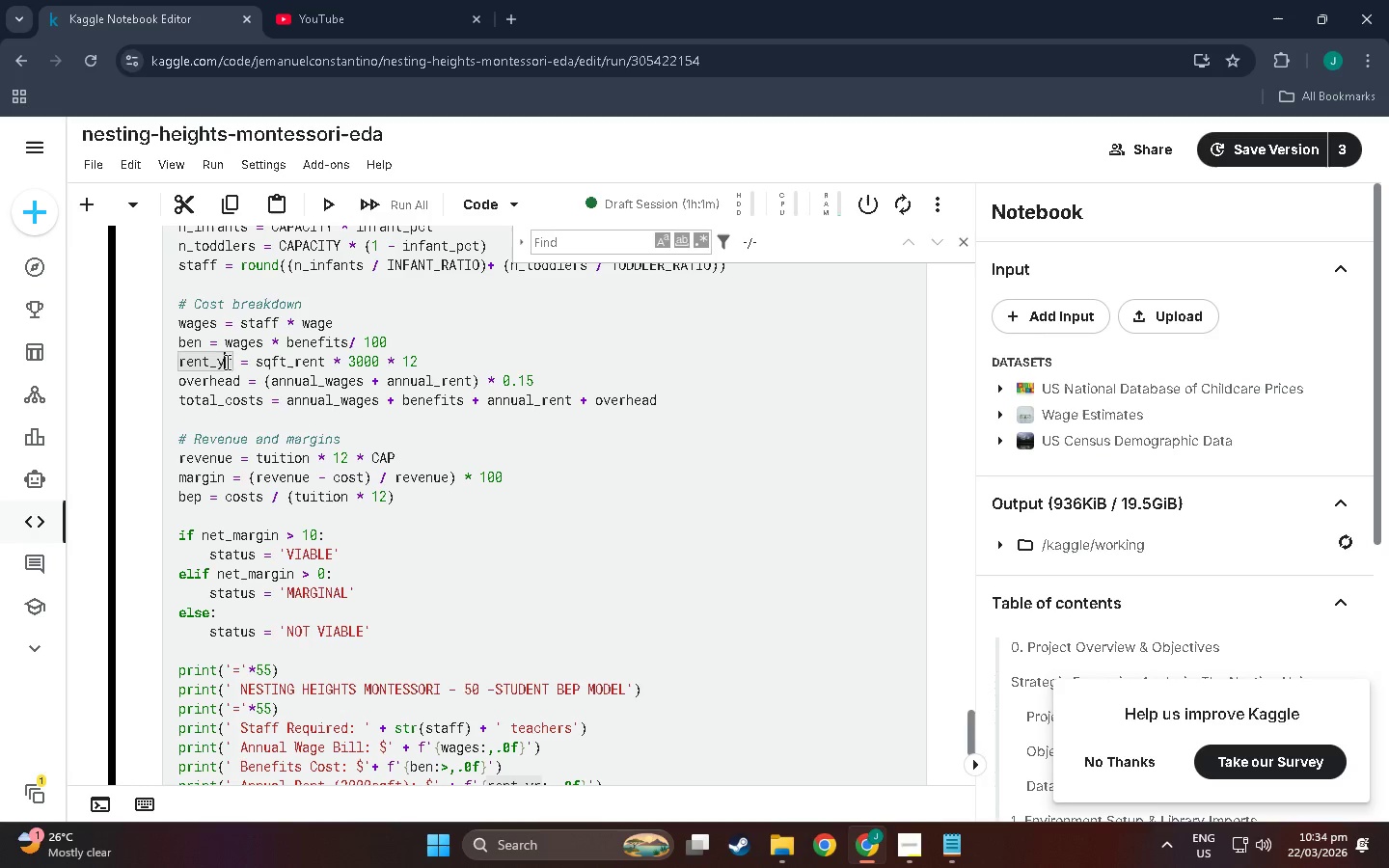 
left_click([224, 362])
 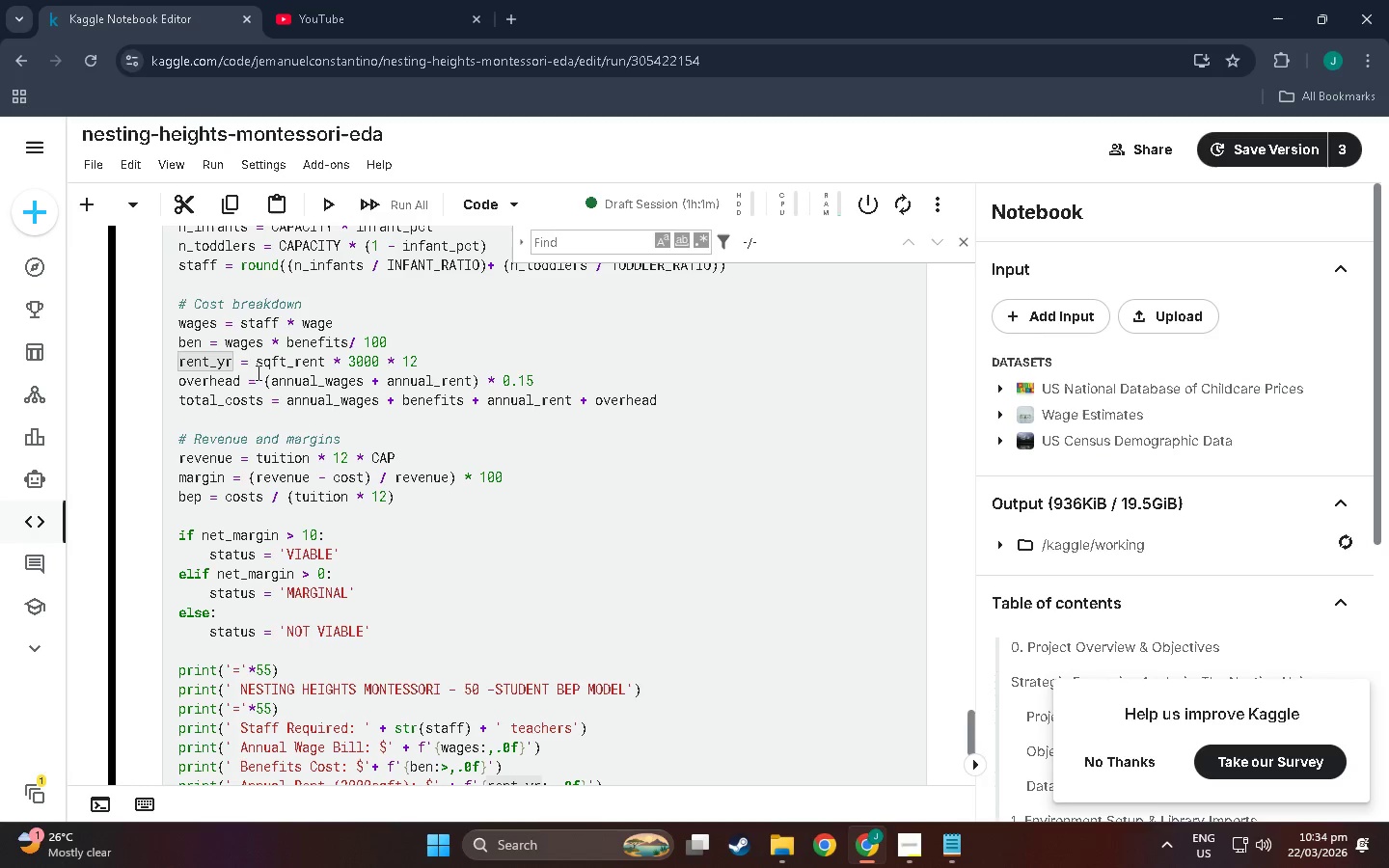 
left_click([223, 380])
 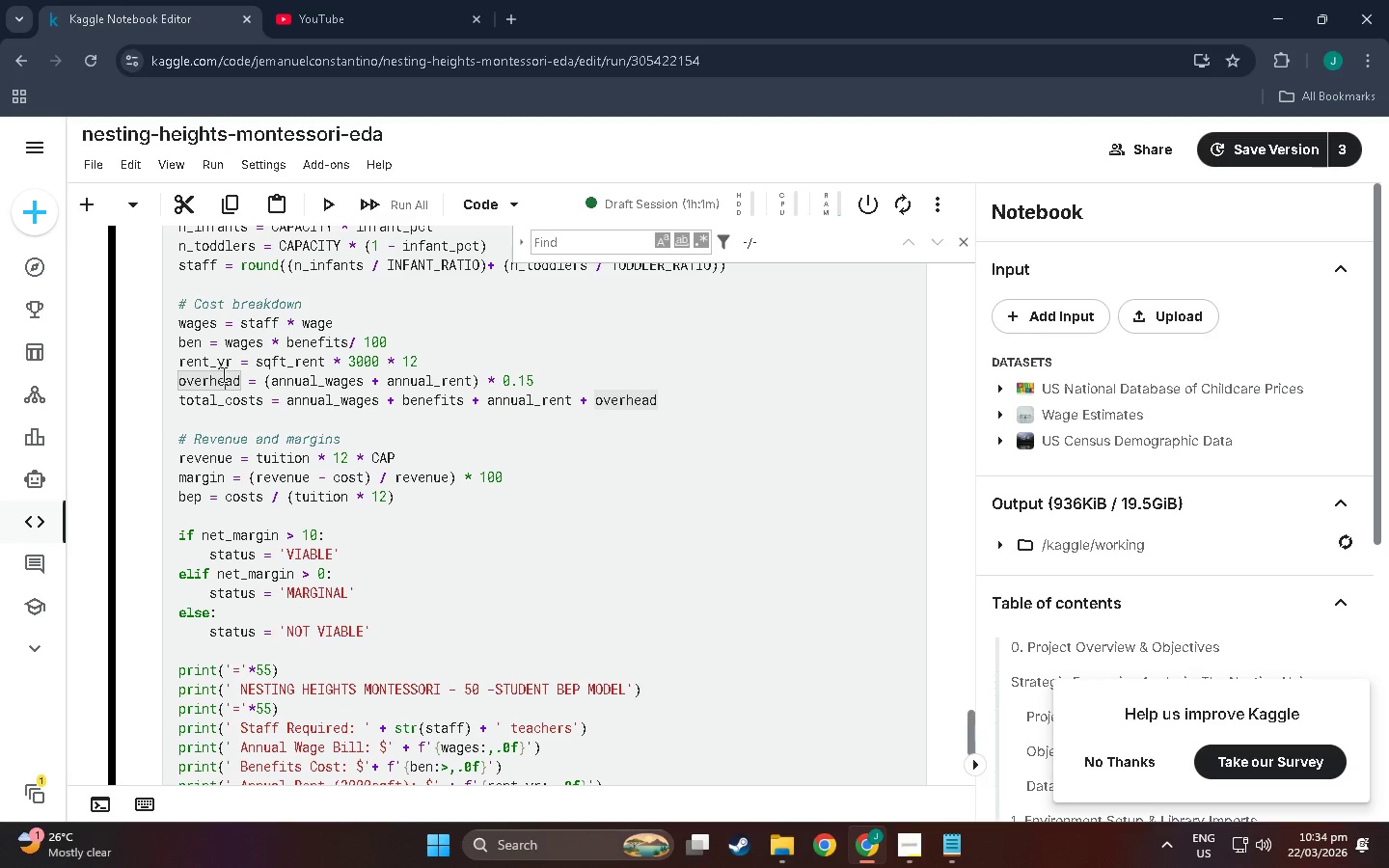 
wait(6.02)
 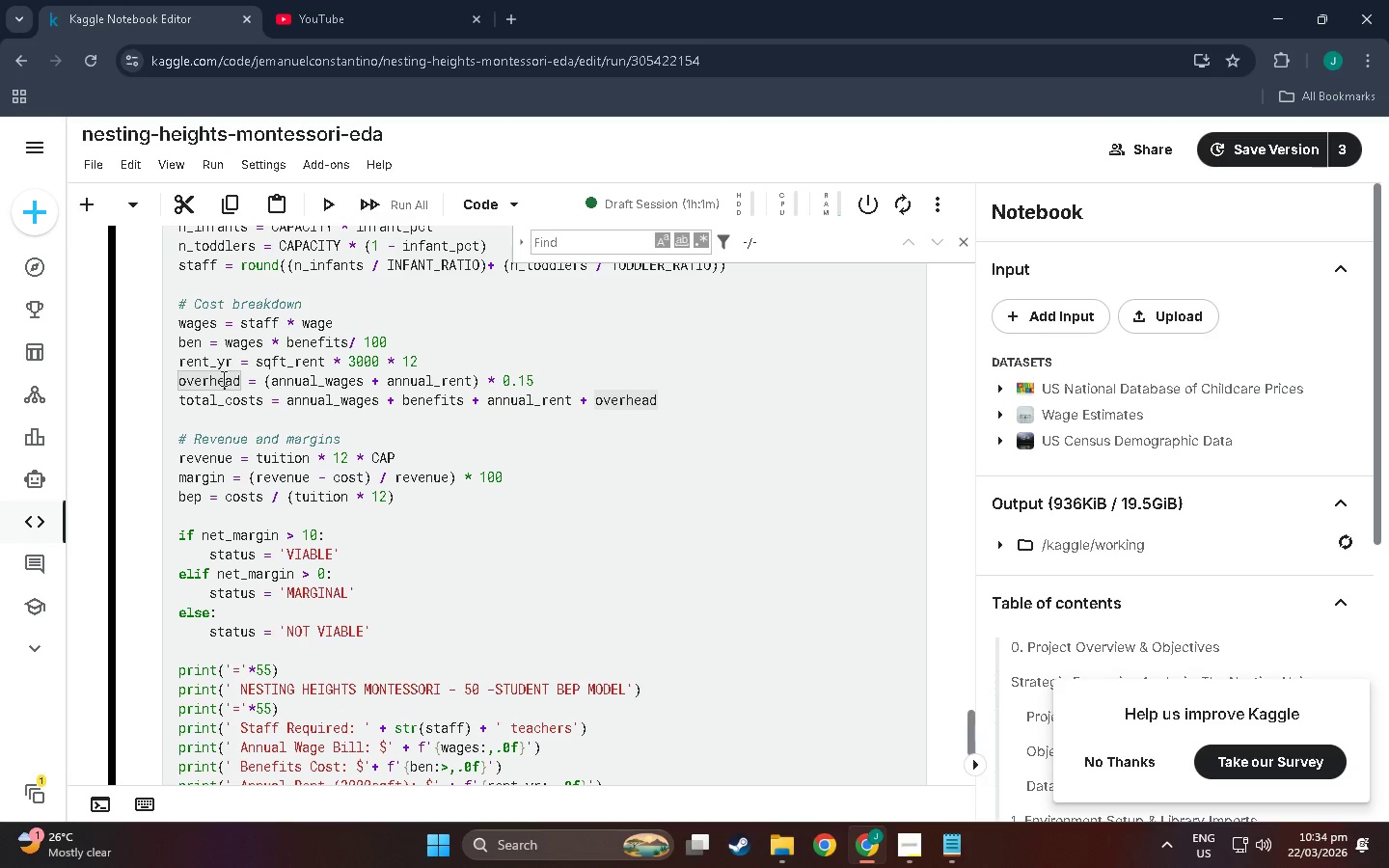 
scroll: coordinate [342, 361], scroll_direction: up, amount: 4.0
 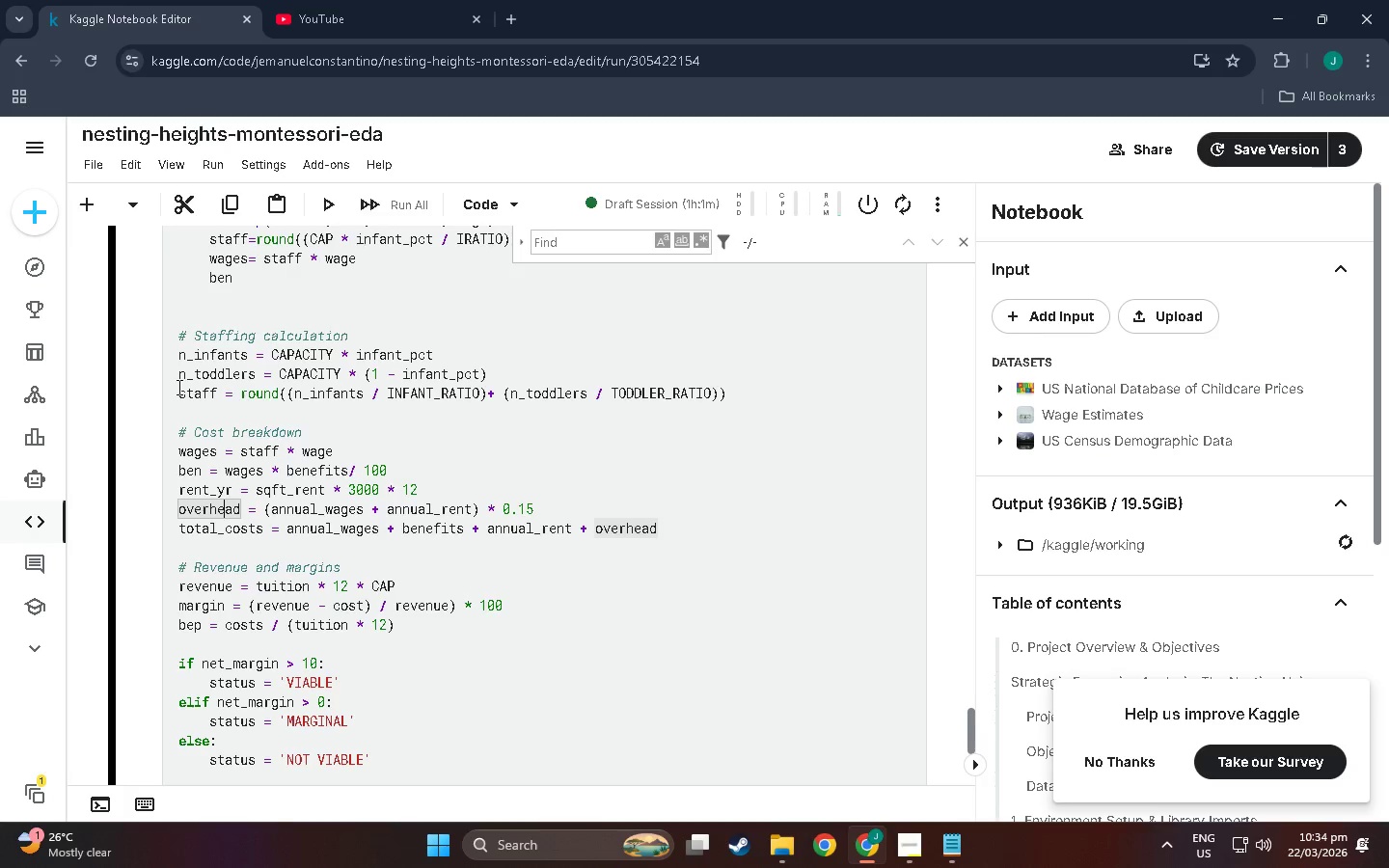 
left_click_drag(start_coordinate=[299, 432], to_coordinate=[162, 425])
 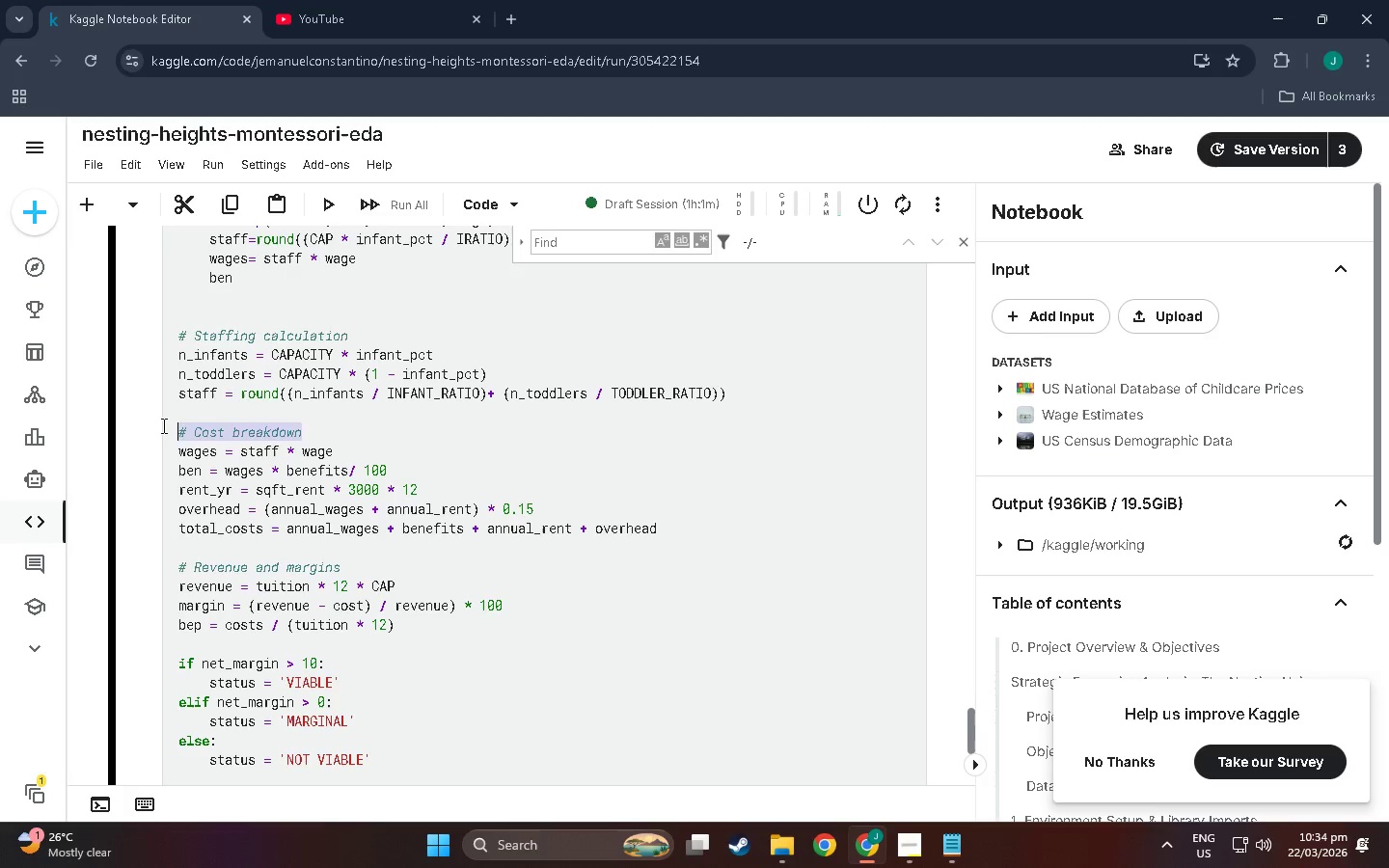 
key(Backspace)
 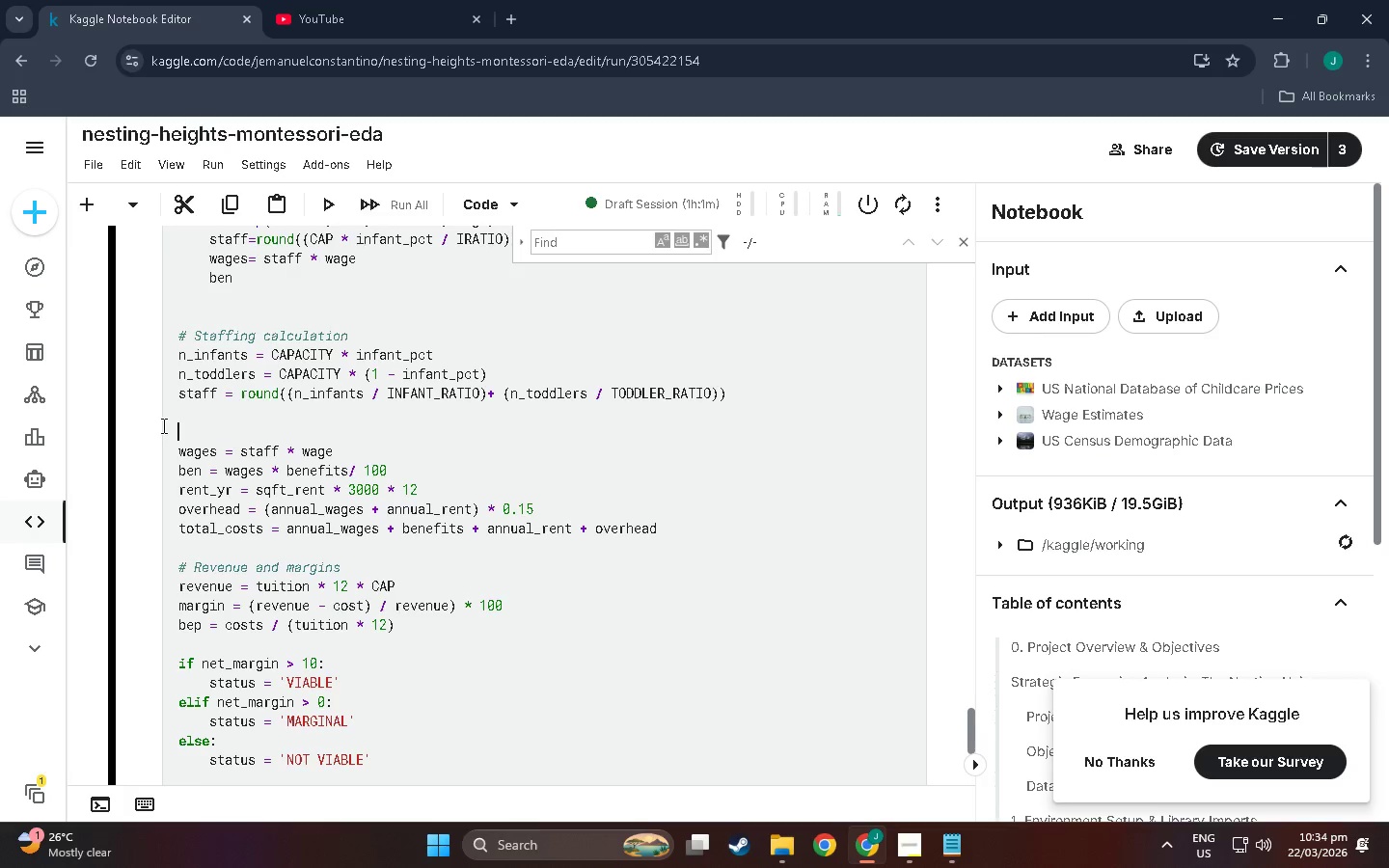 
key(Backspace)
 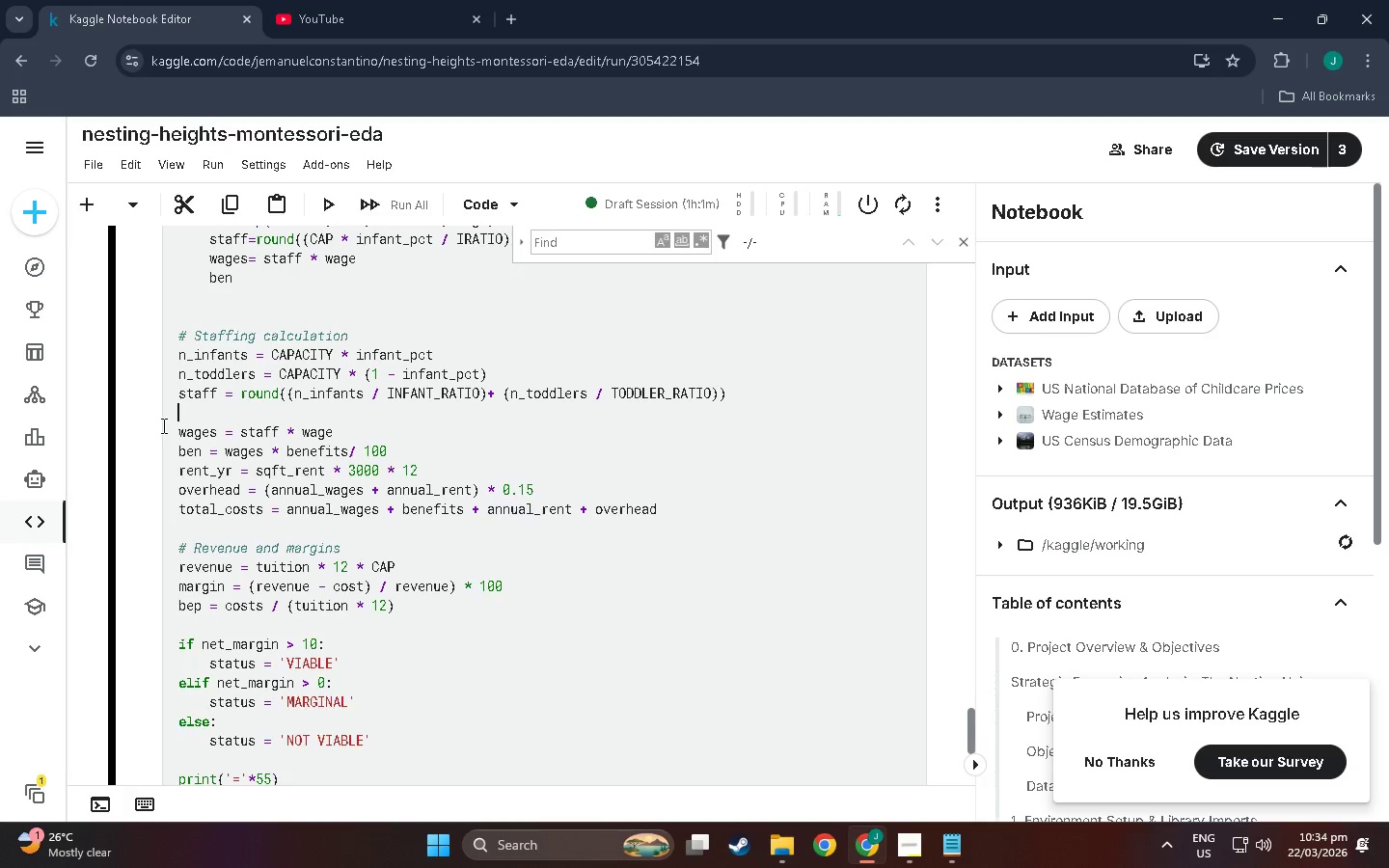 
key(Backspace)
 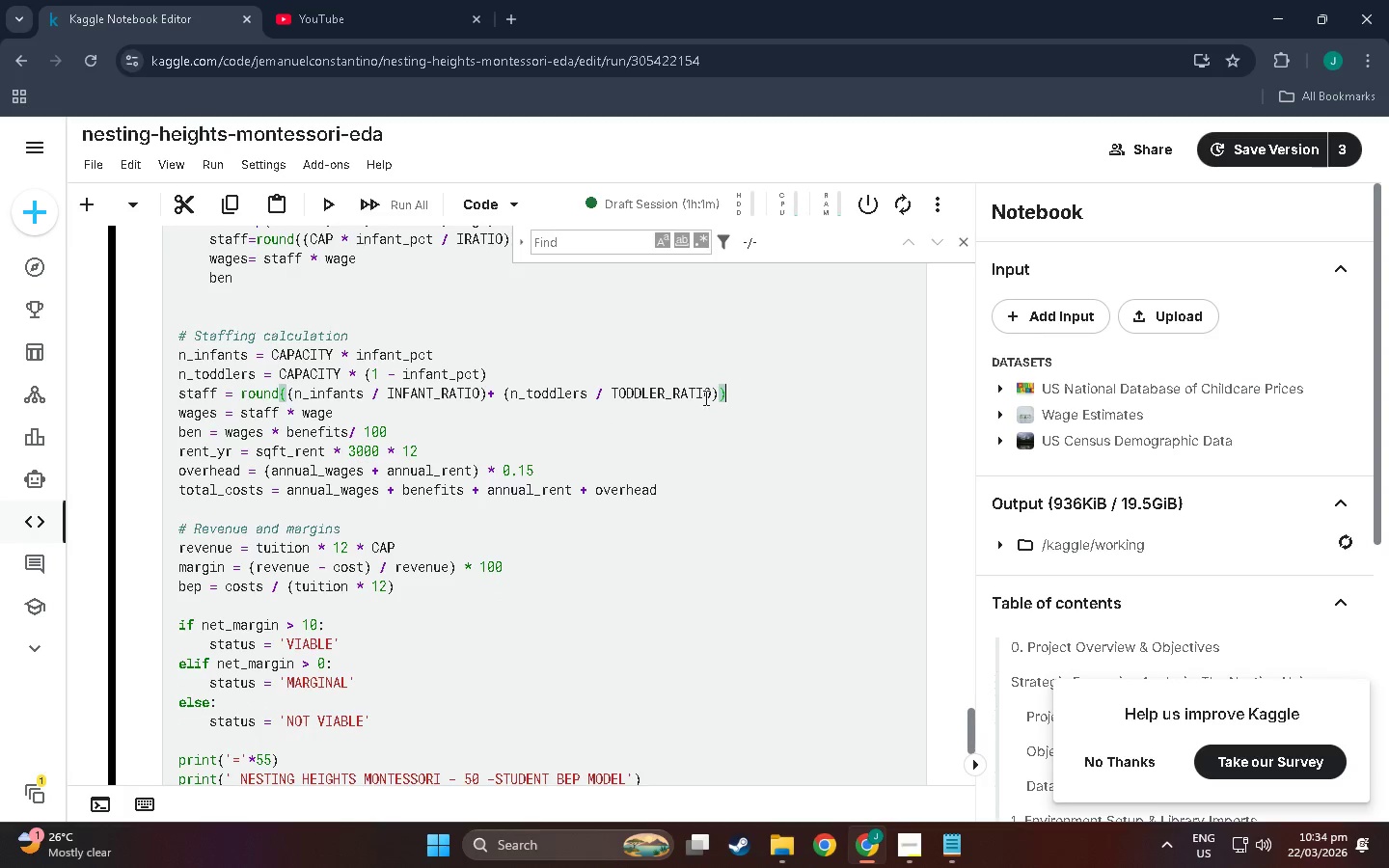 
wait(6.33)
 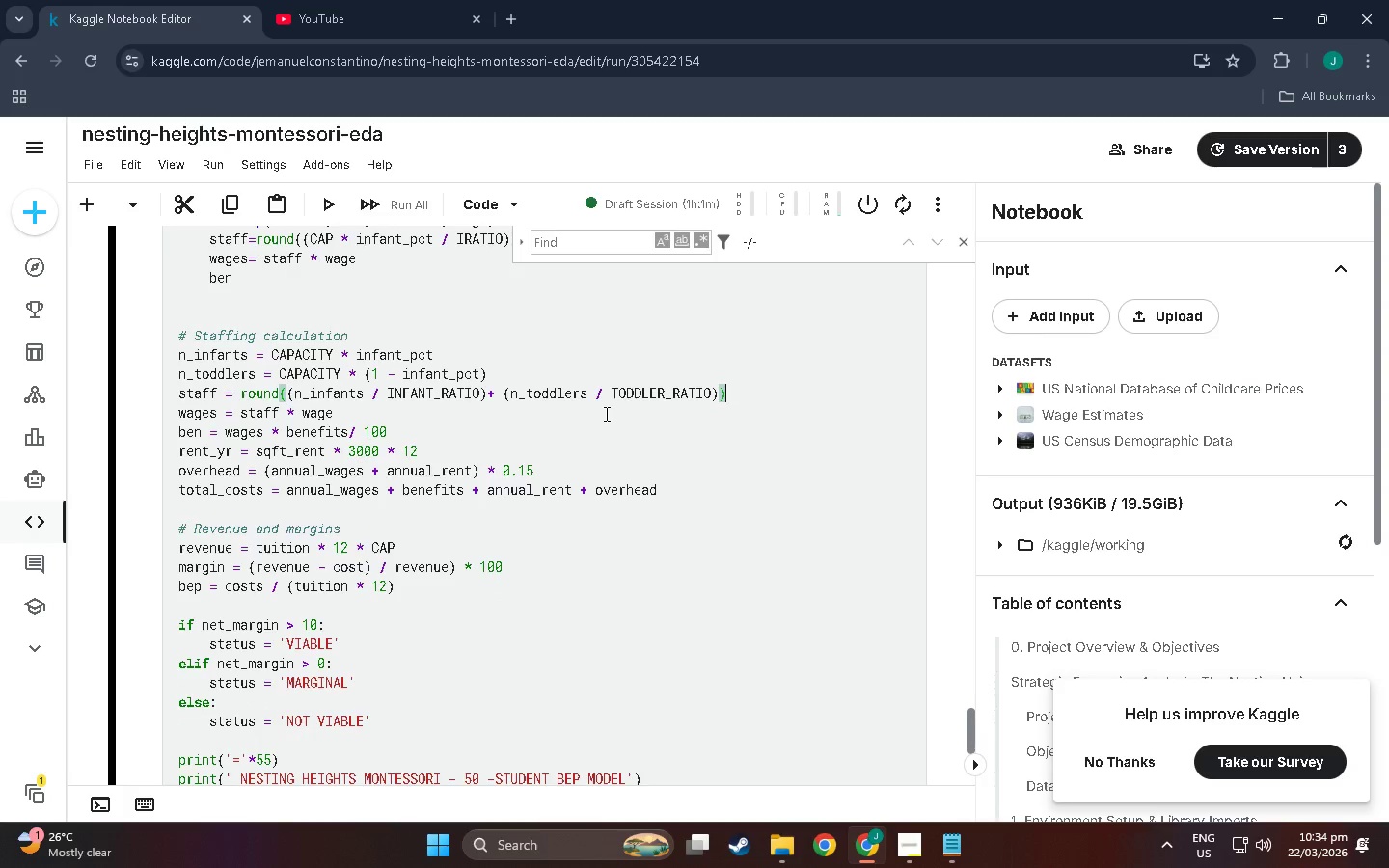 
left_click_drag(start_coordinate=[671, 392], to_coordinate=[626, 392])
 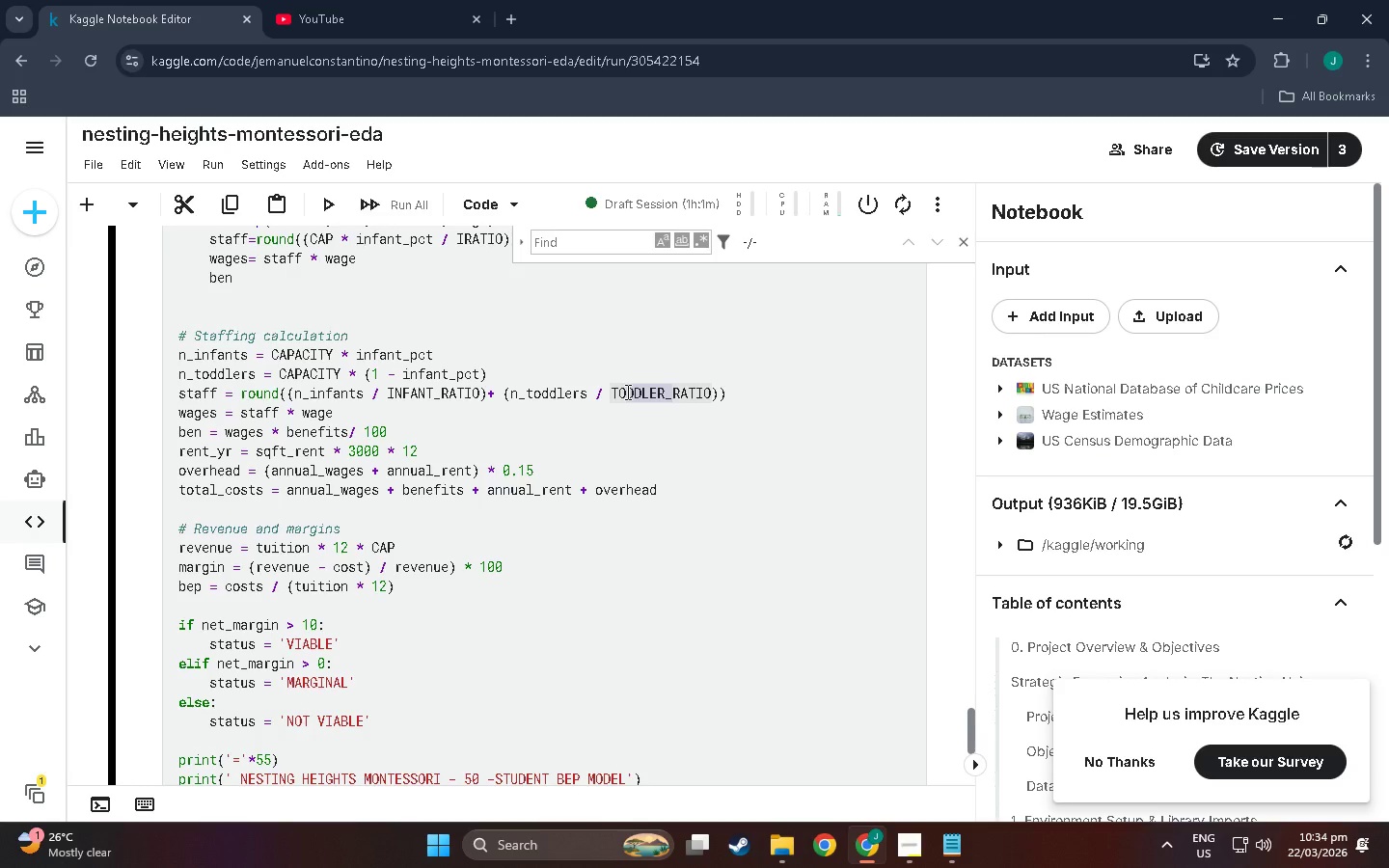 
key(Backspace)
 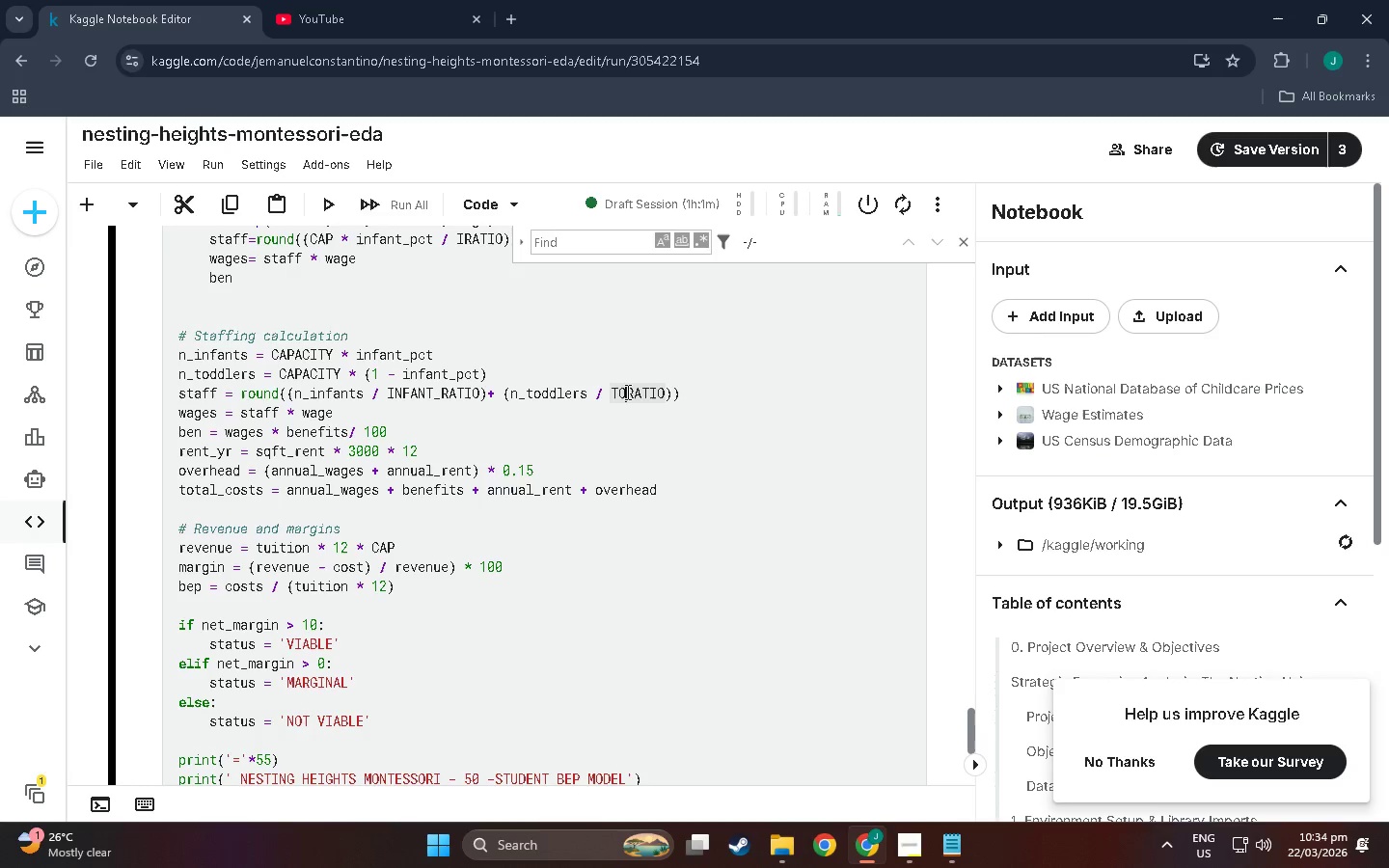 
key(Backspace)
 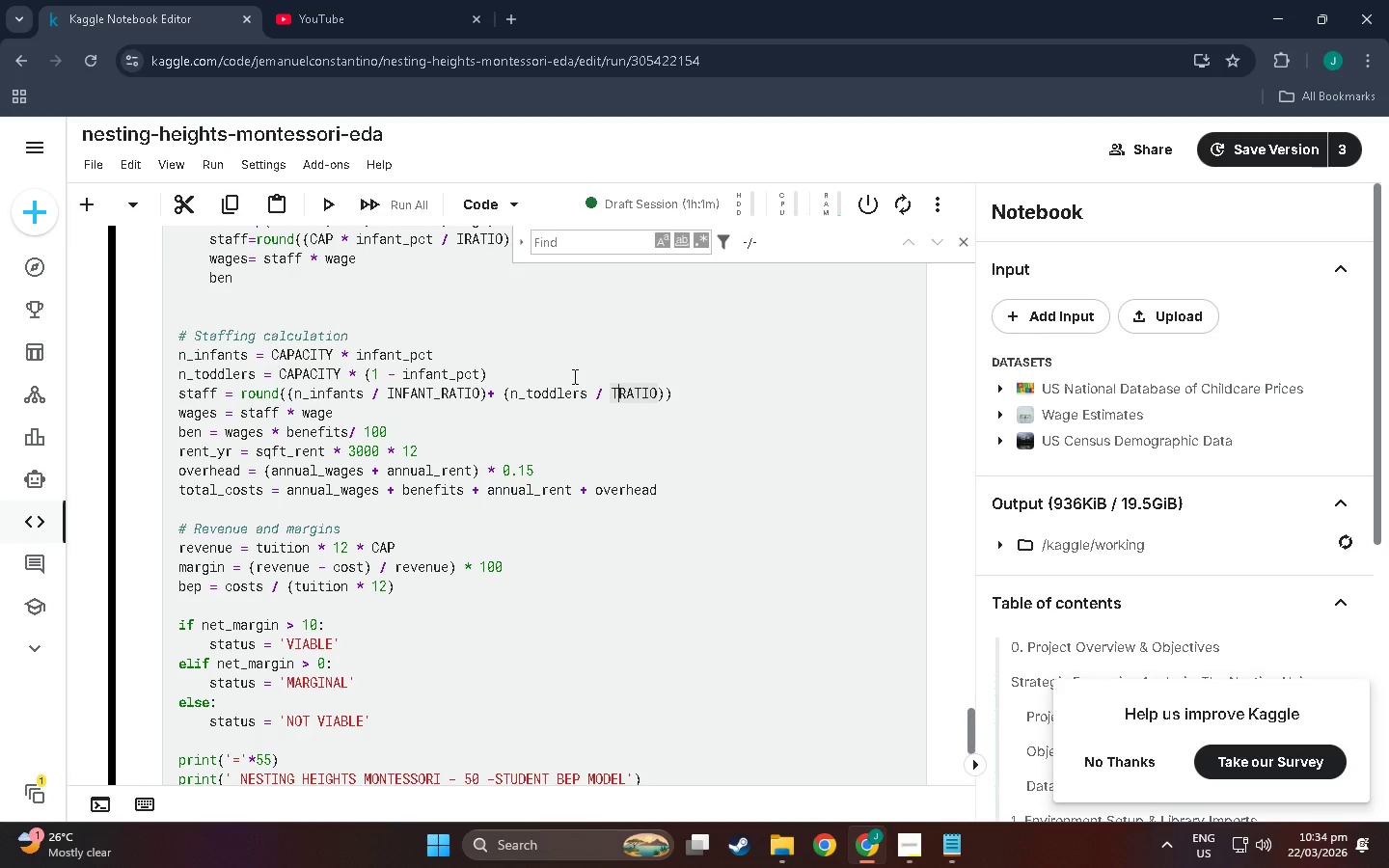 
wait(6.44)
 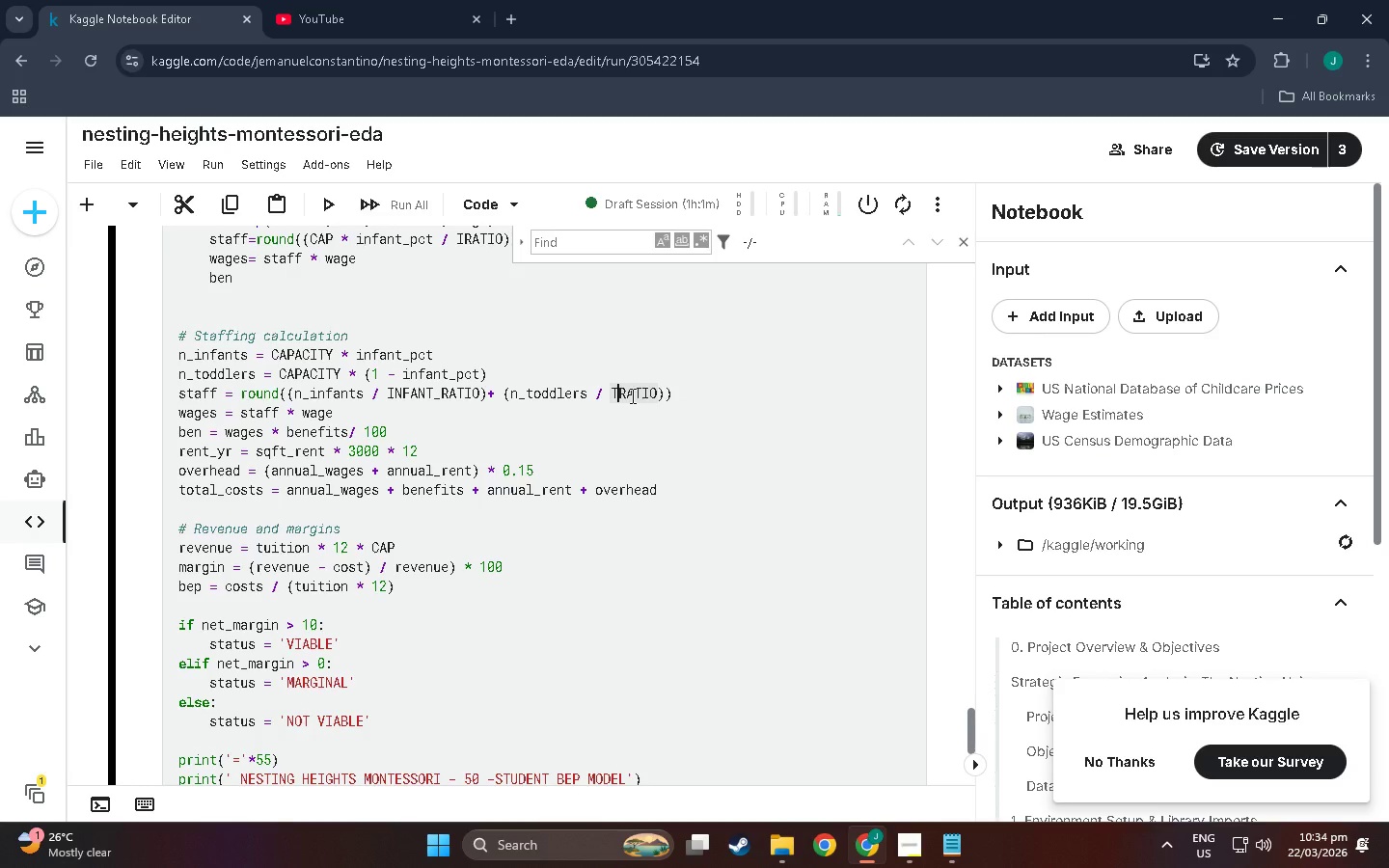 
key(Control+Z)
 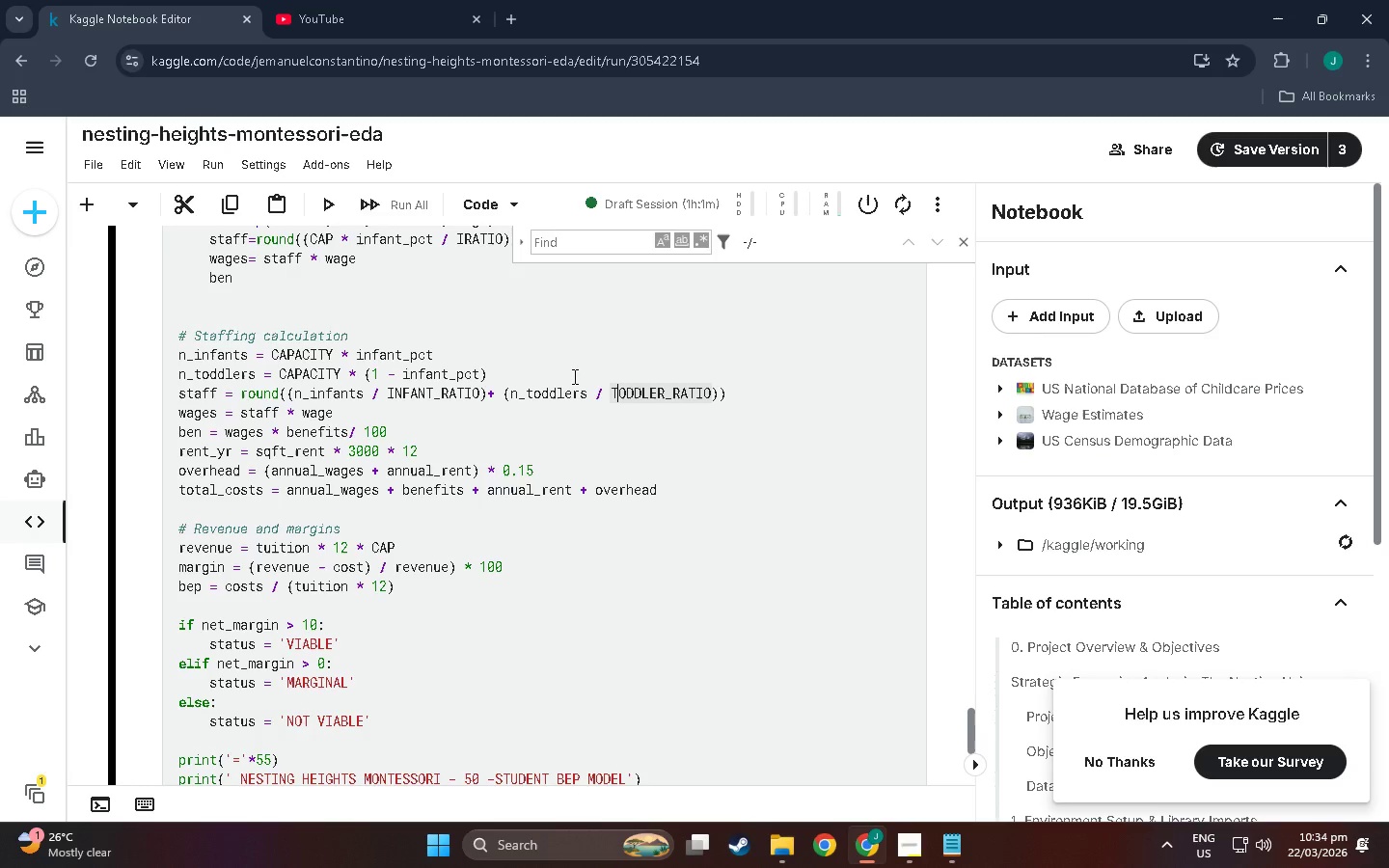 
wait(8.14)
 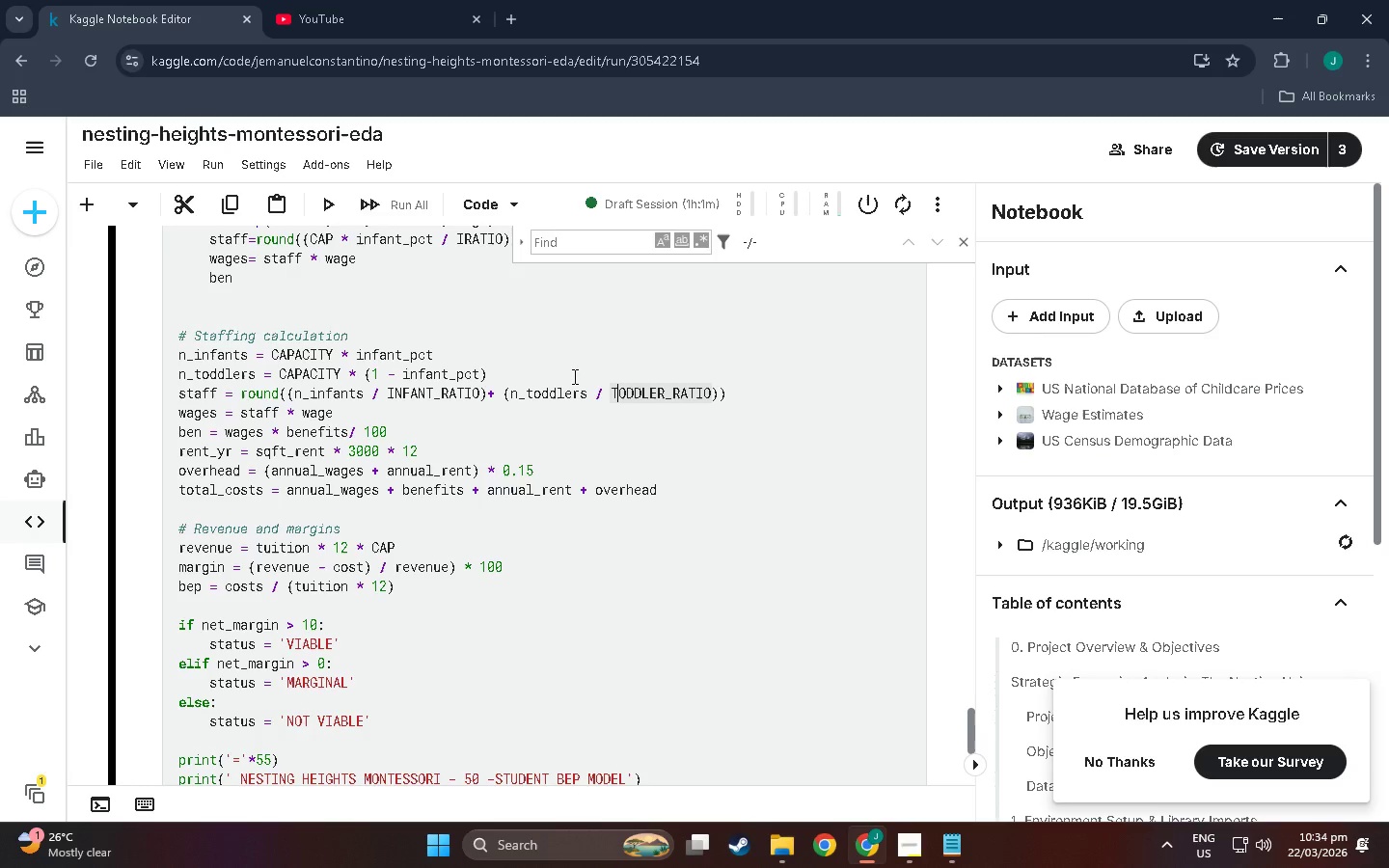 
scroll: coordinate [319, 445], scroll_direction: up, amount: 7.0
 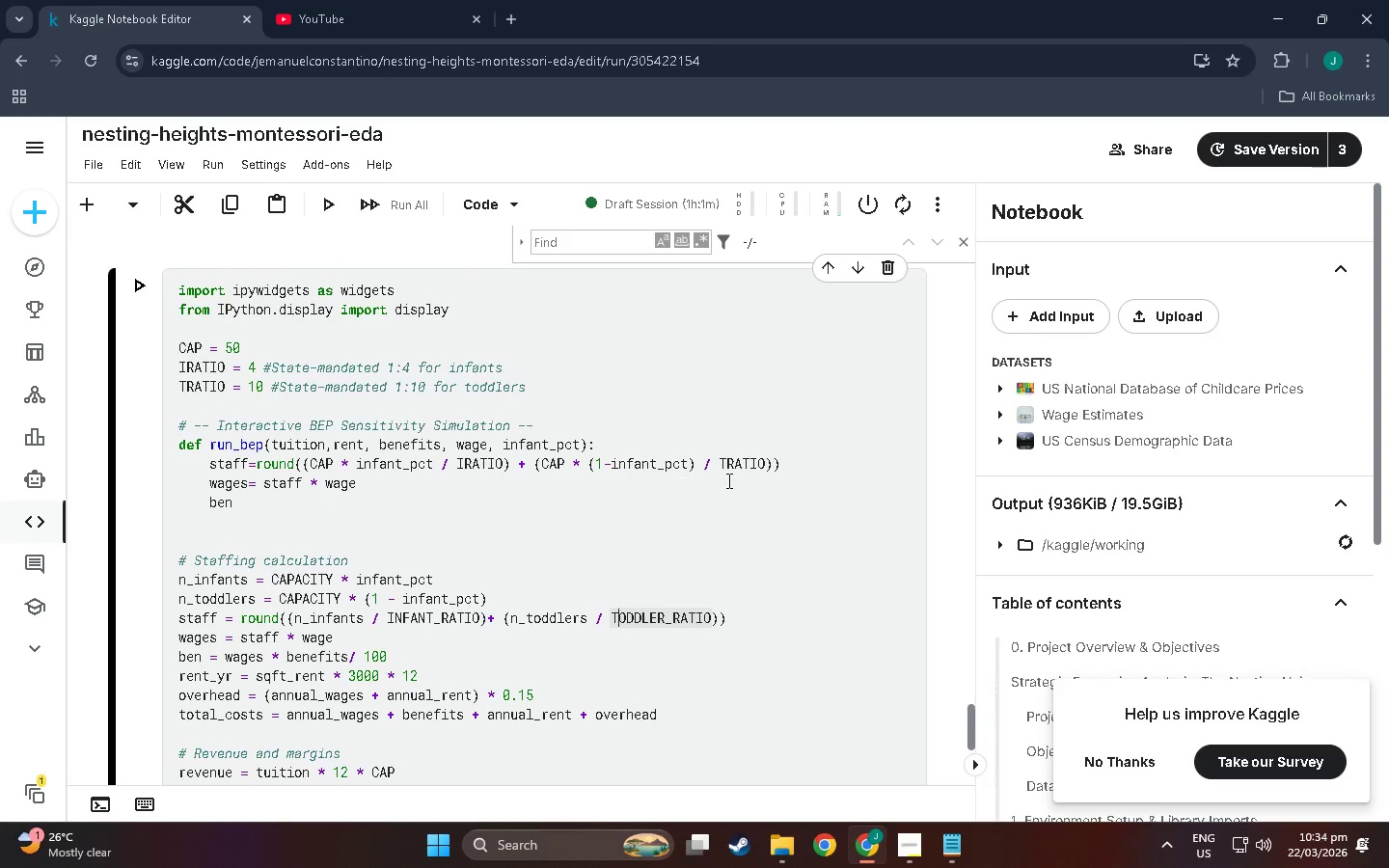 
left_click_drag(start_coordinate=[740, 614], to_coordinate=[153, 566])
 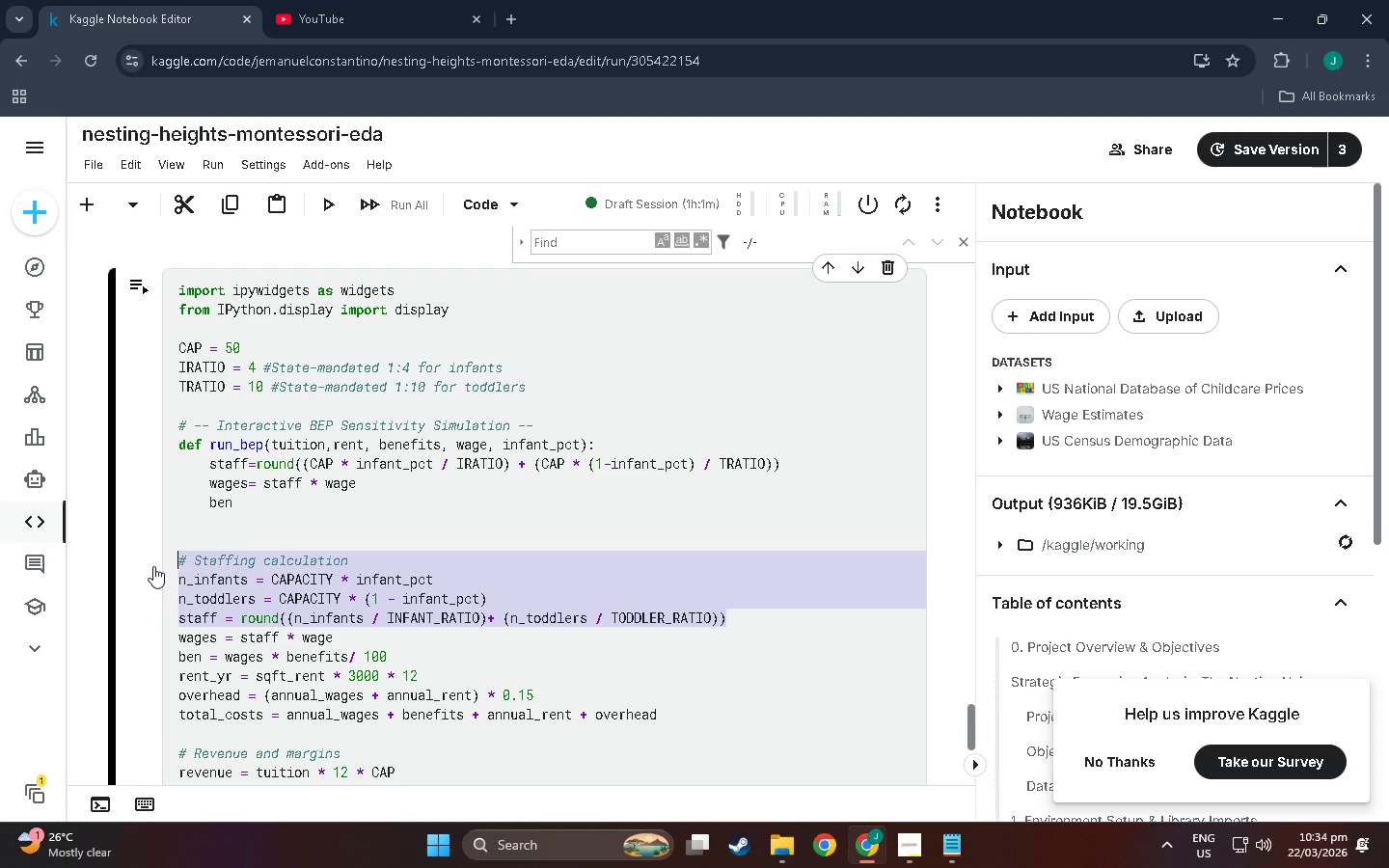 
key(Backslash)
 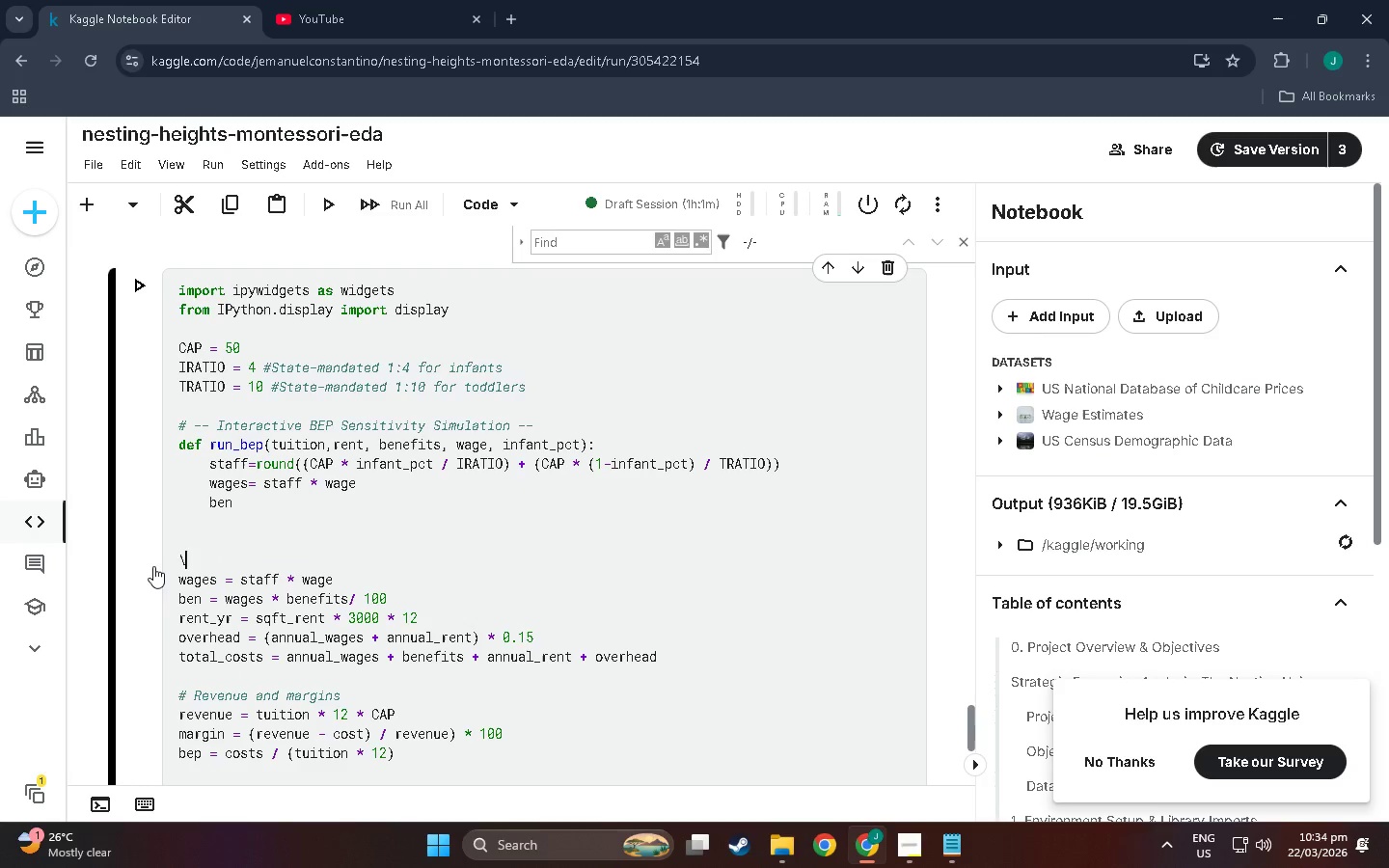 
key(Backspace)
 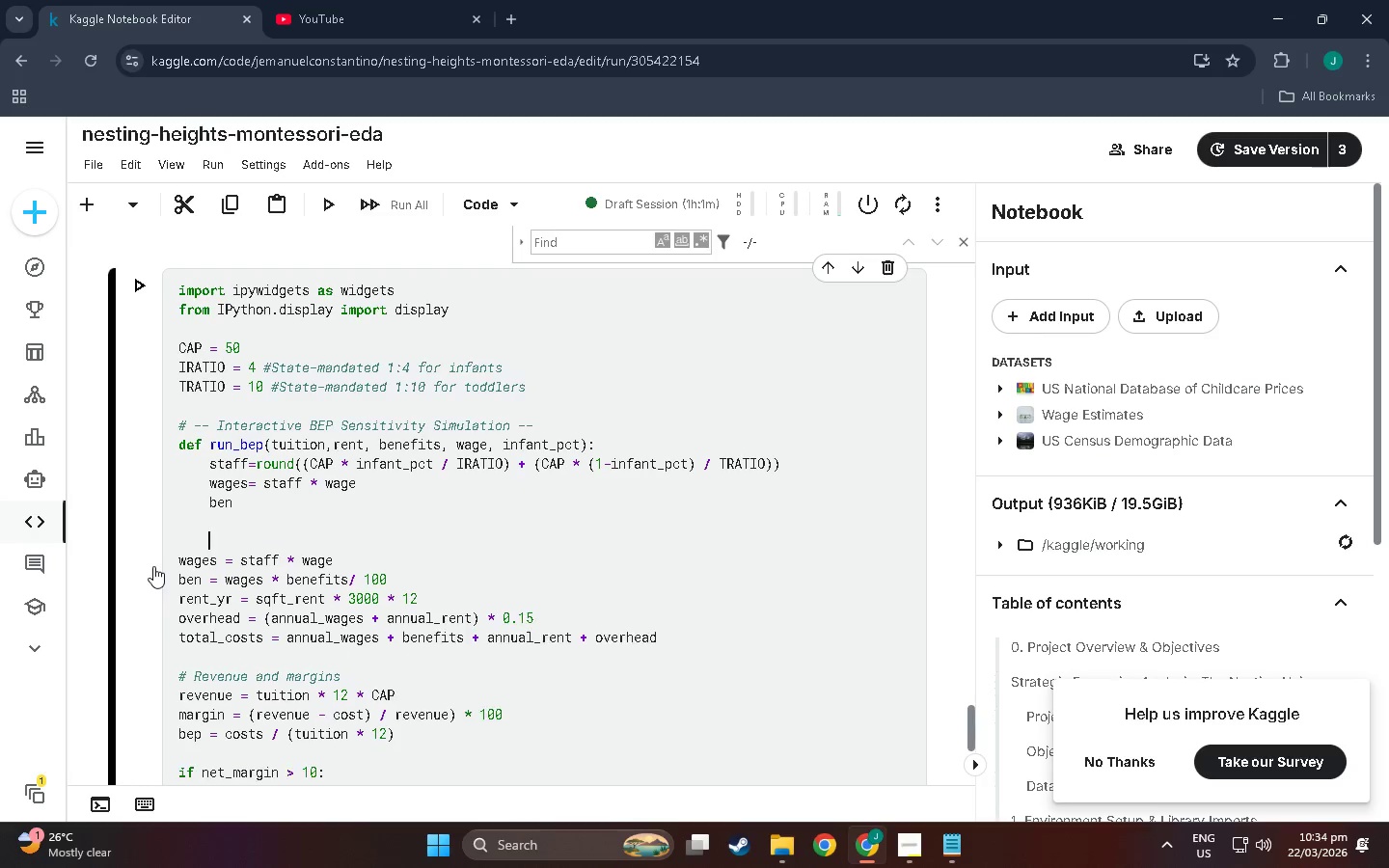 
key(Backspace)
 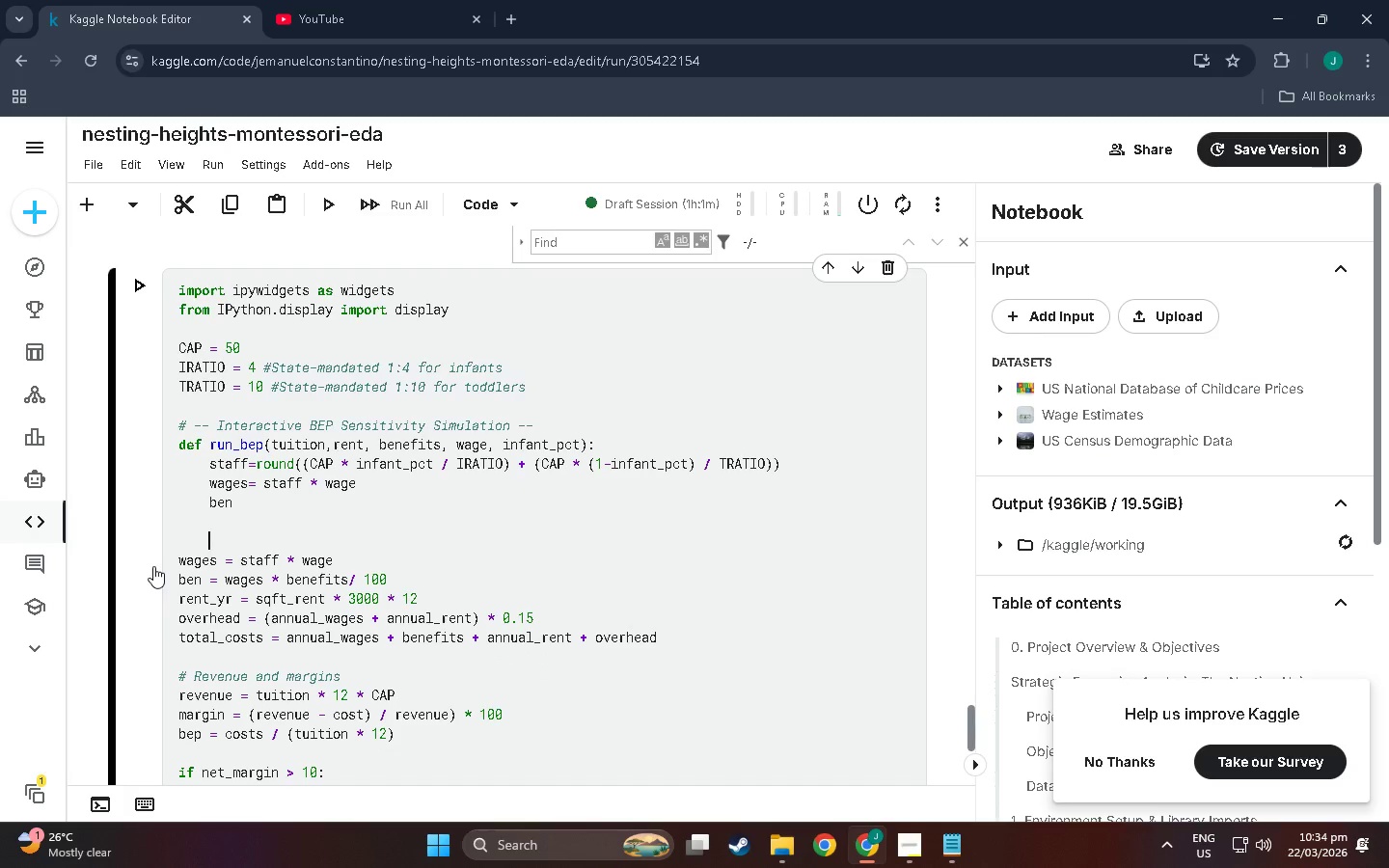 
key(Backspace)
 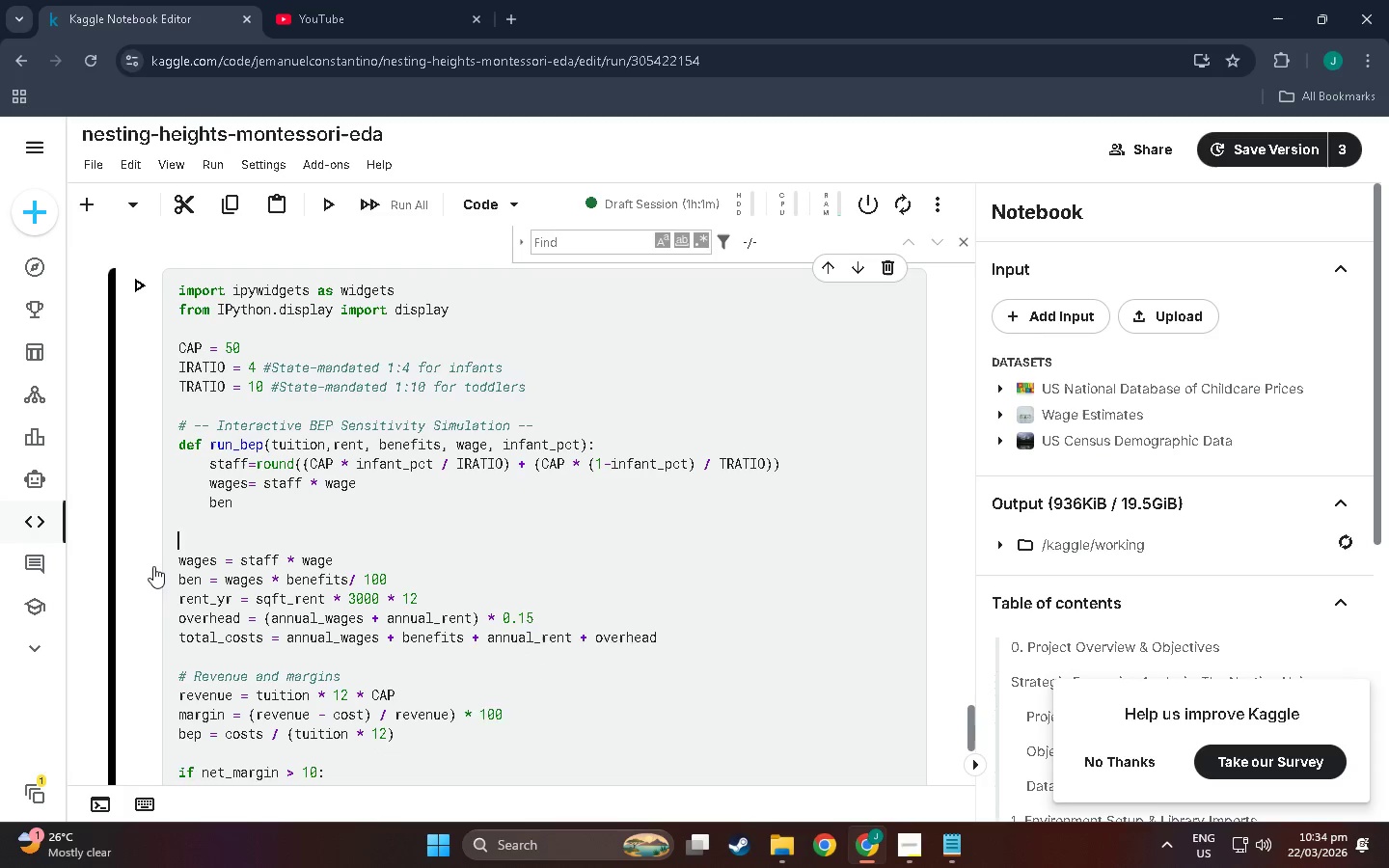 
key(Backspace)
 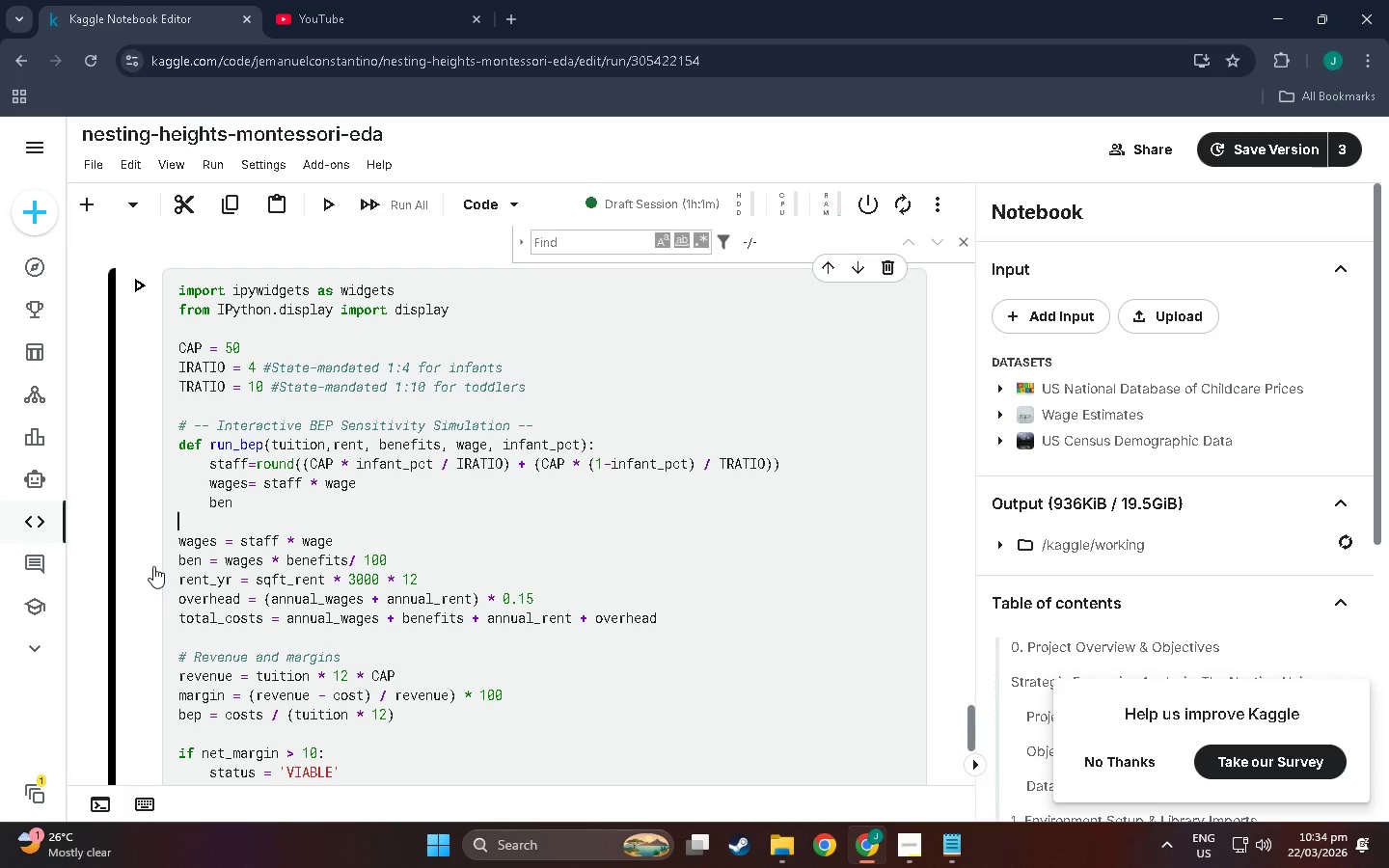 
key(Backspace)
 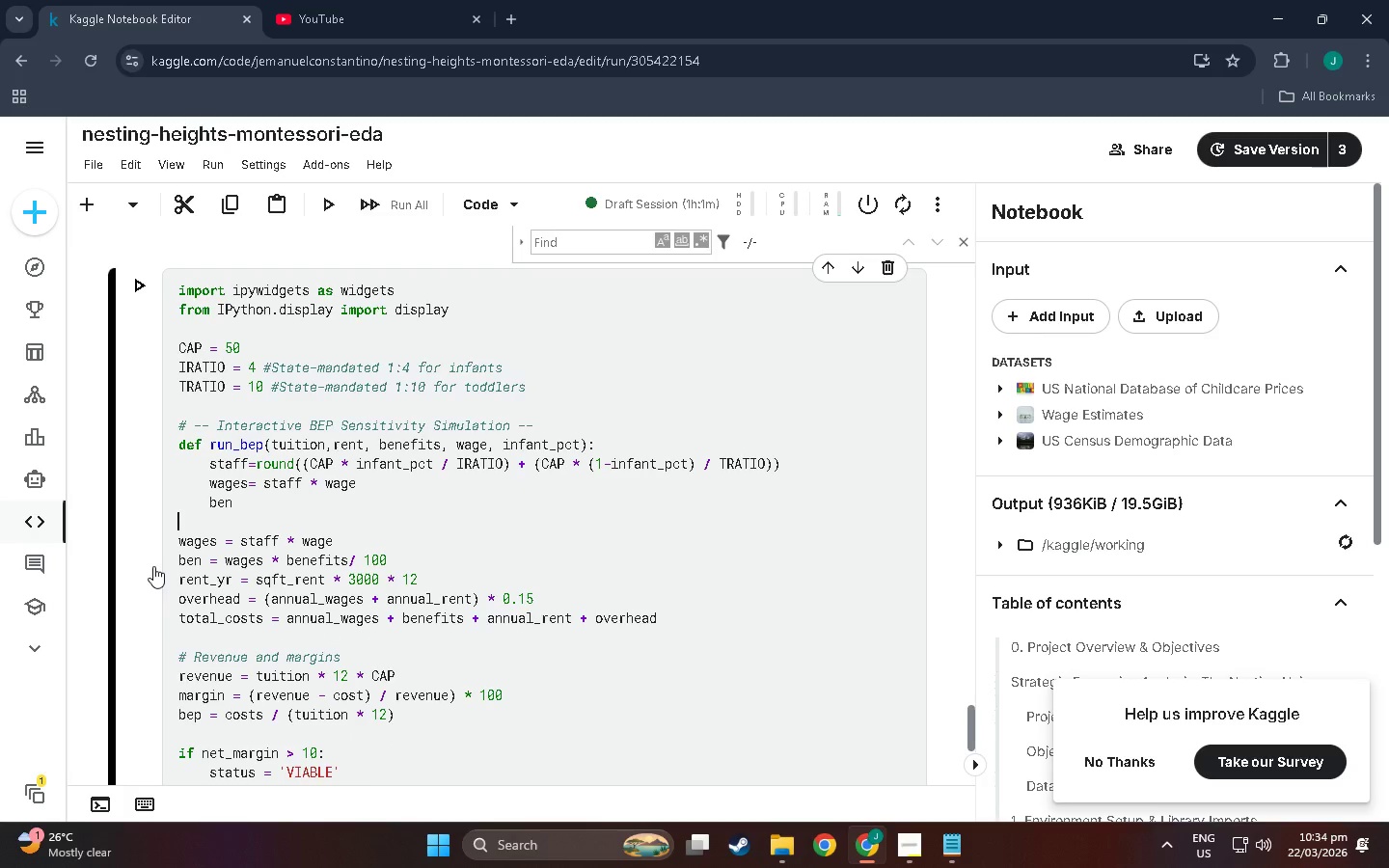 
key(Backspace)
 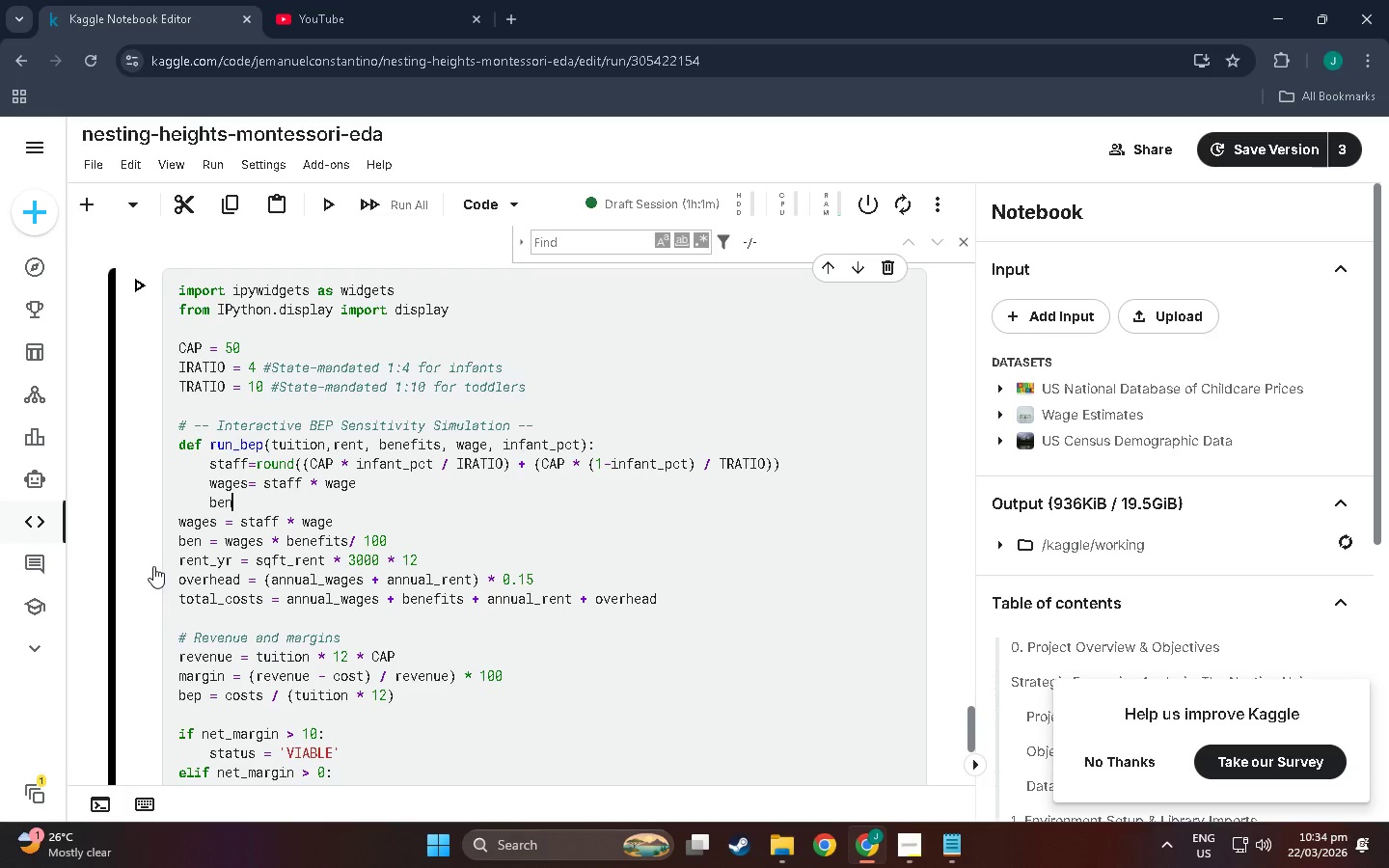 
key(Backspace)
 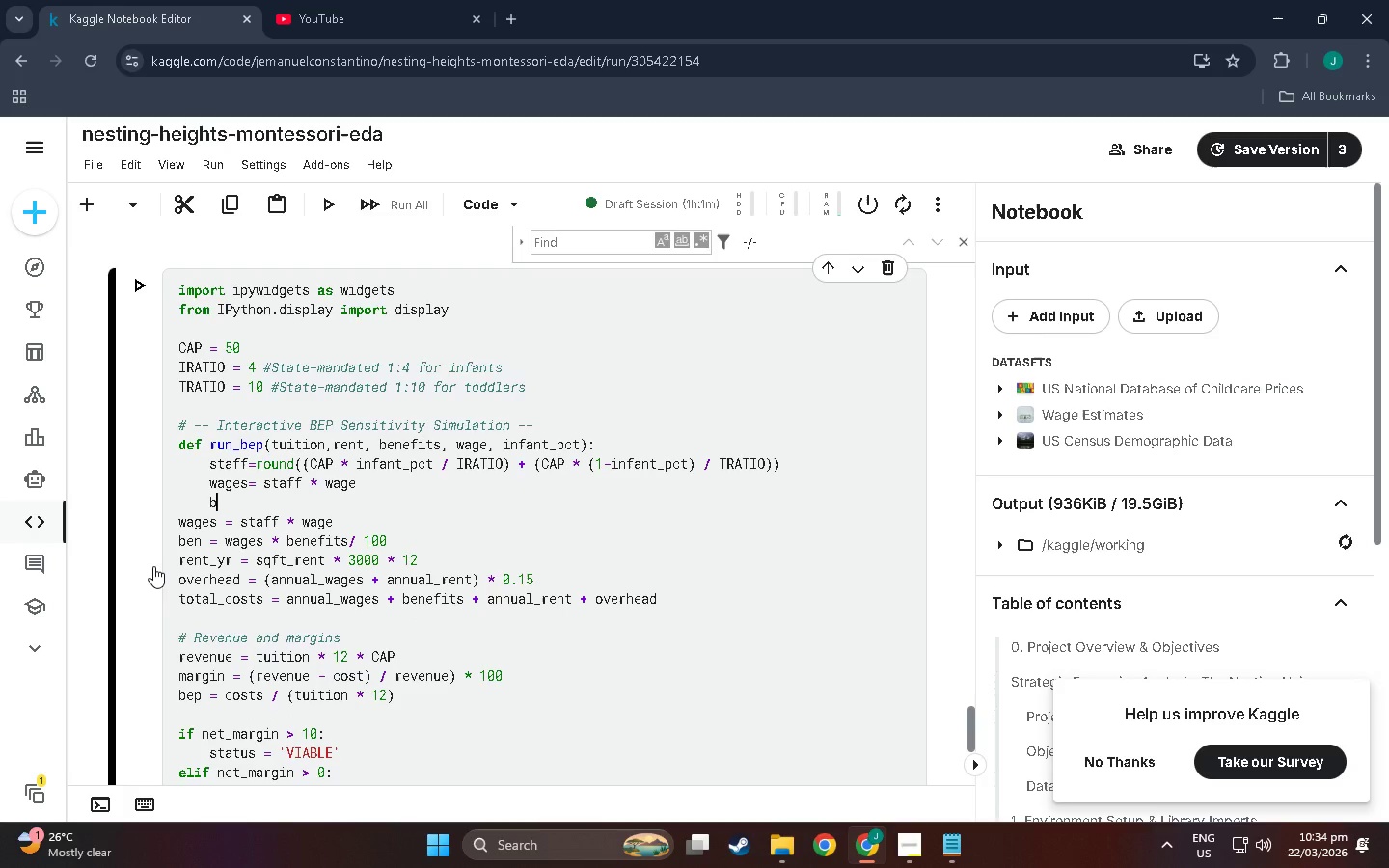 
key(Backspace)
 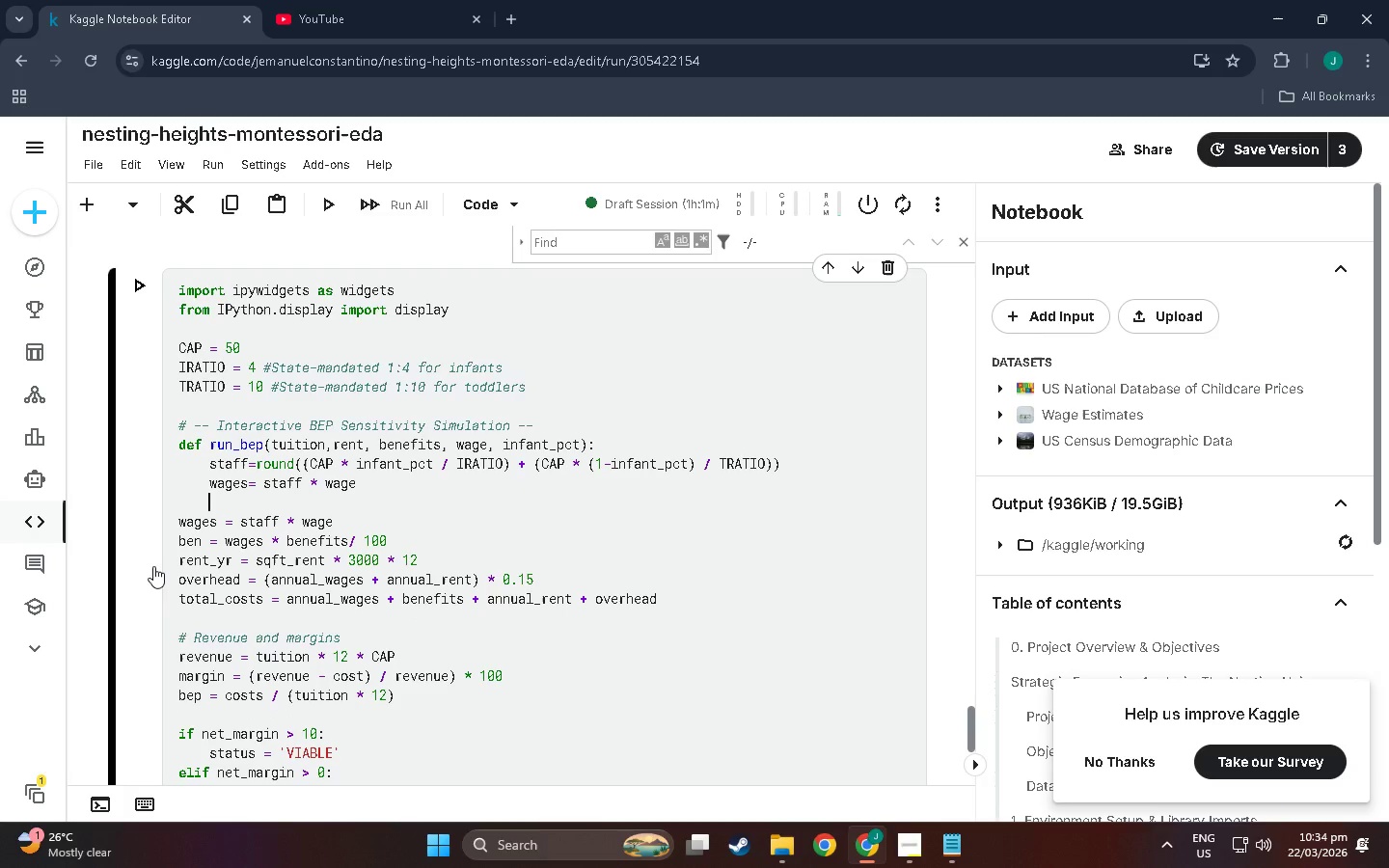 
key(Backspace)
 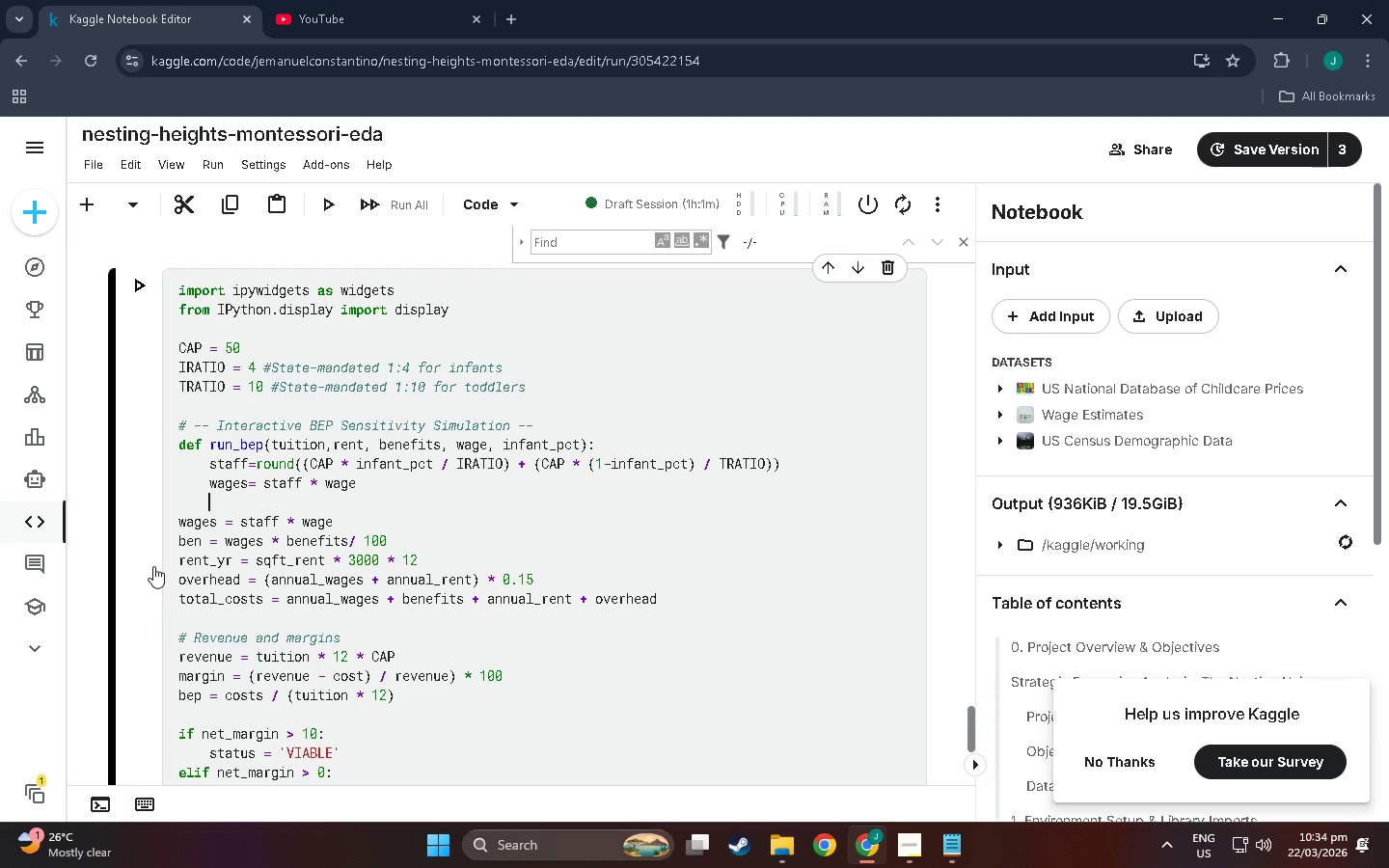 
key(Backspace)
 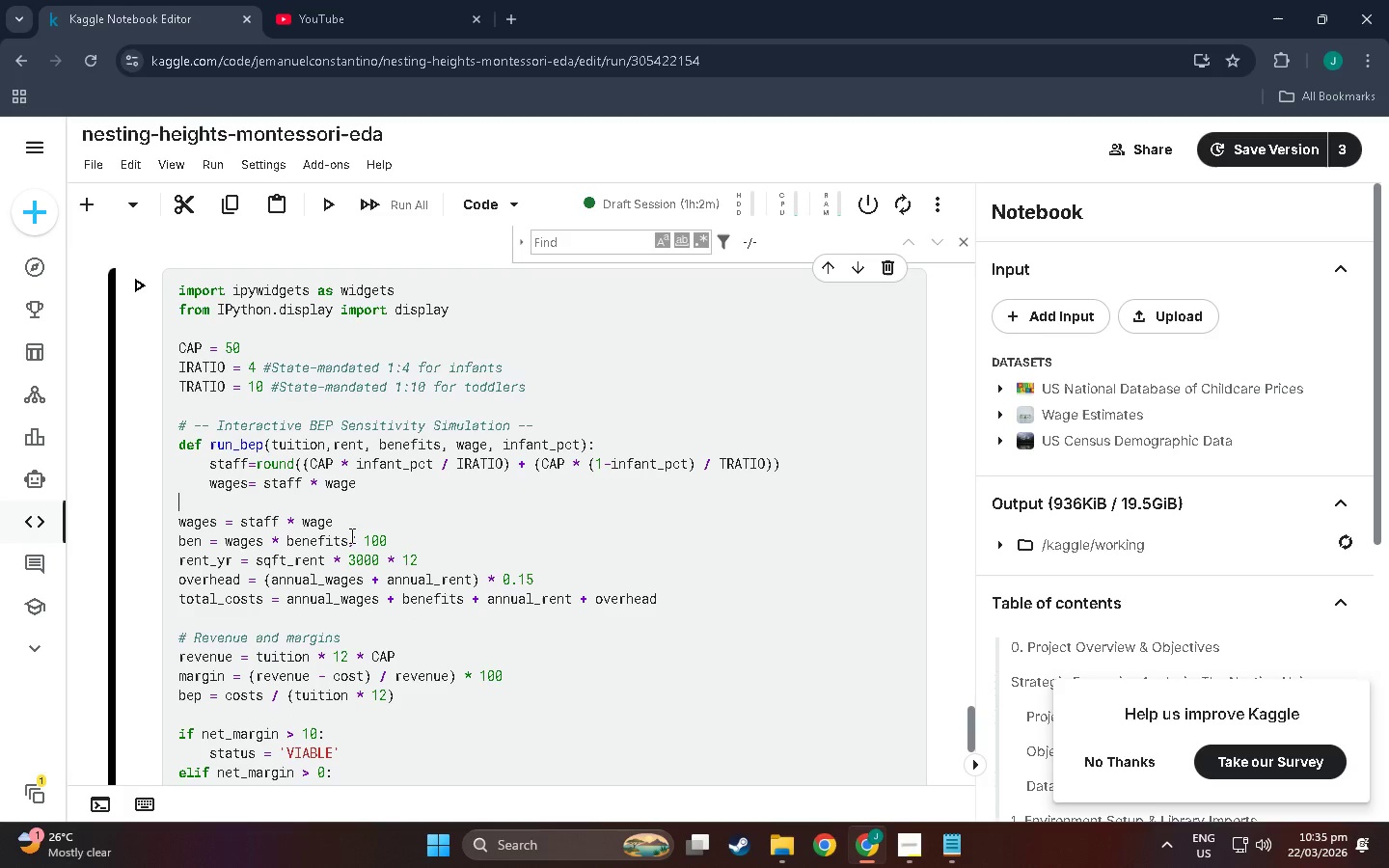 
key(Backspace)
 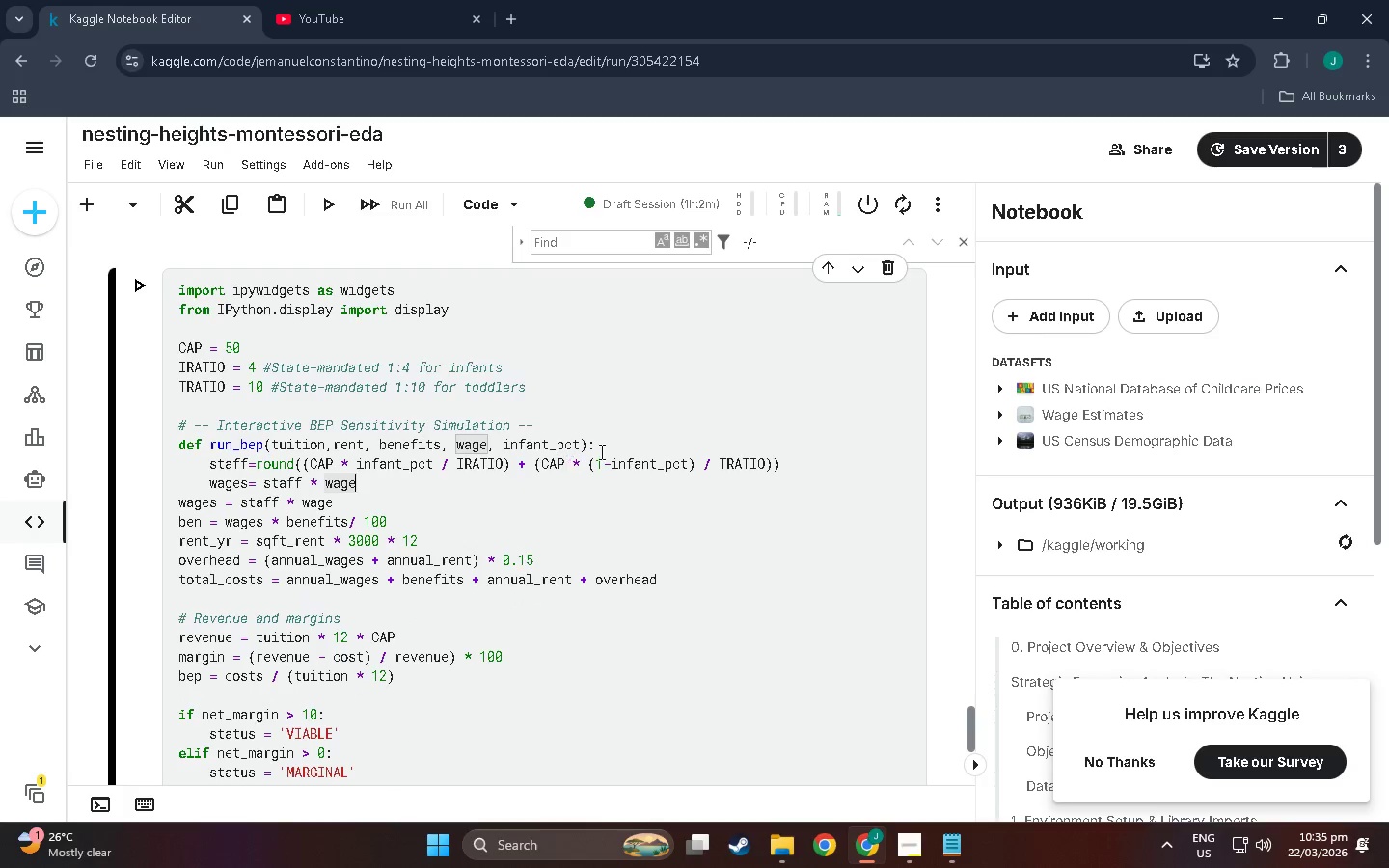 
left_click([603, 445])
 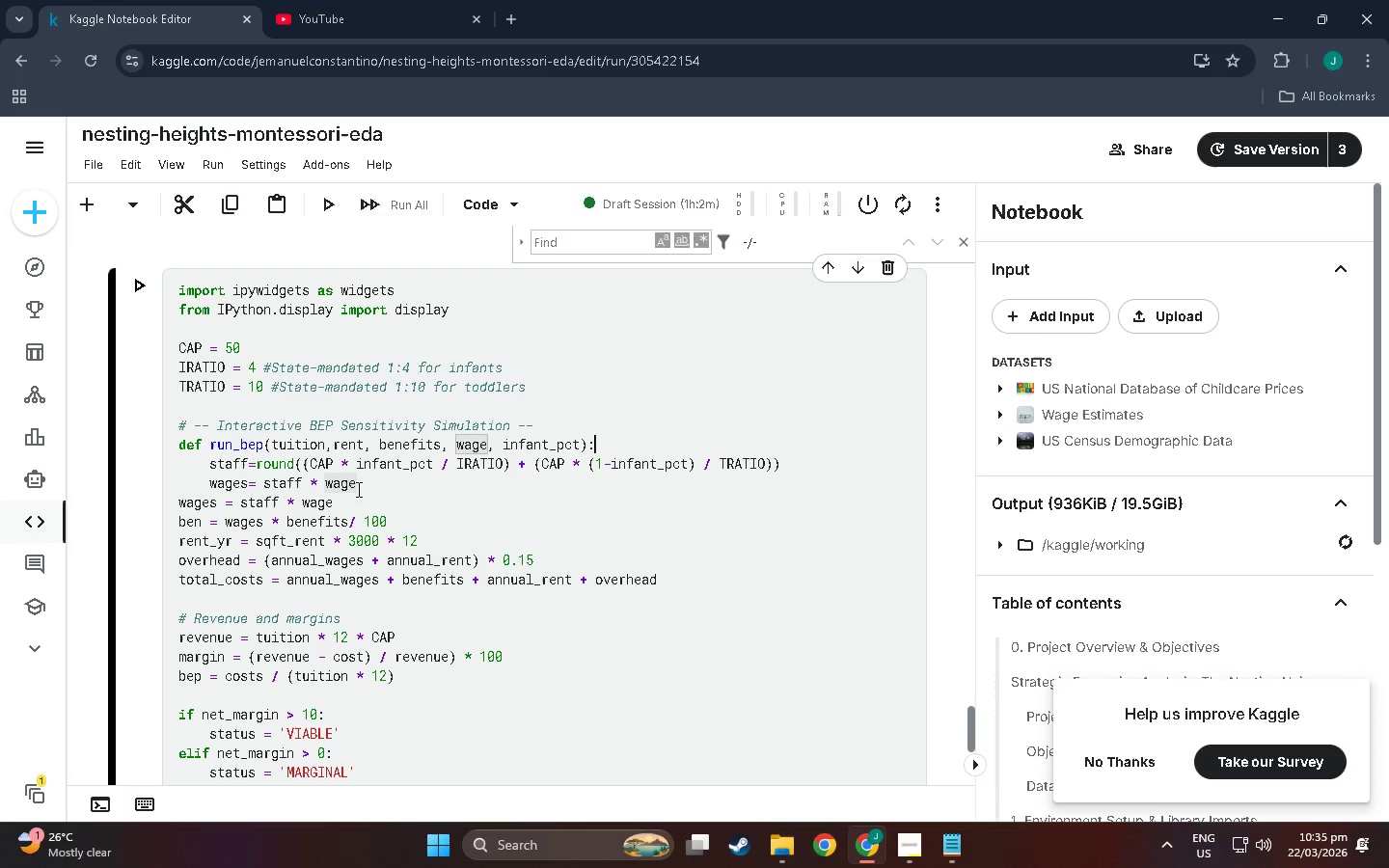 
left_click([368, 486])
 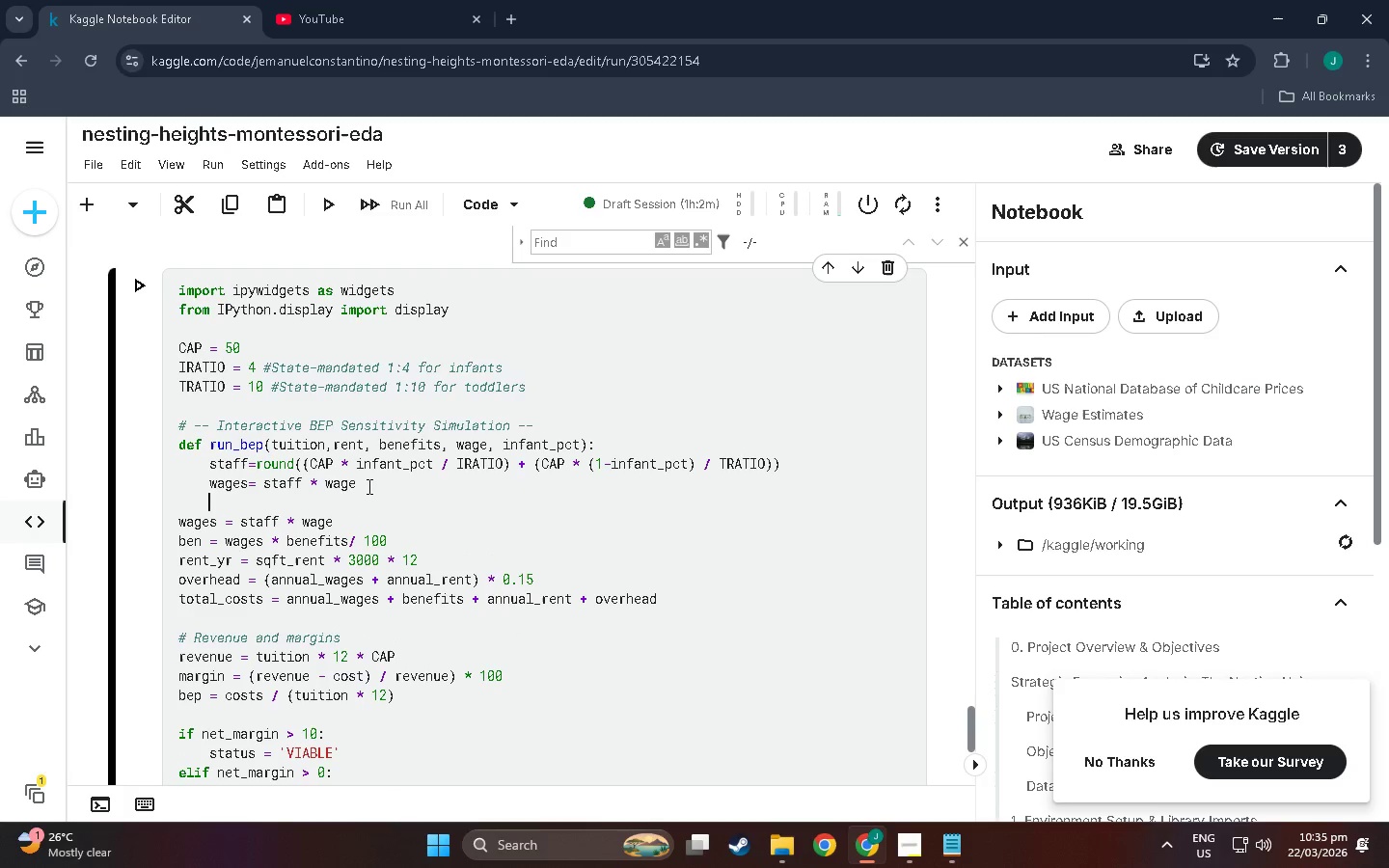 
key(Enter)
 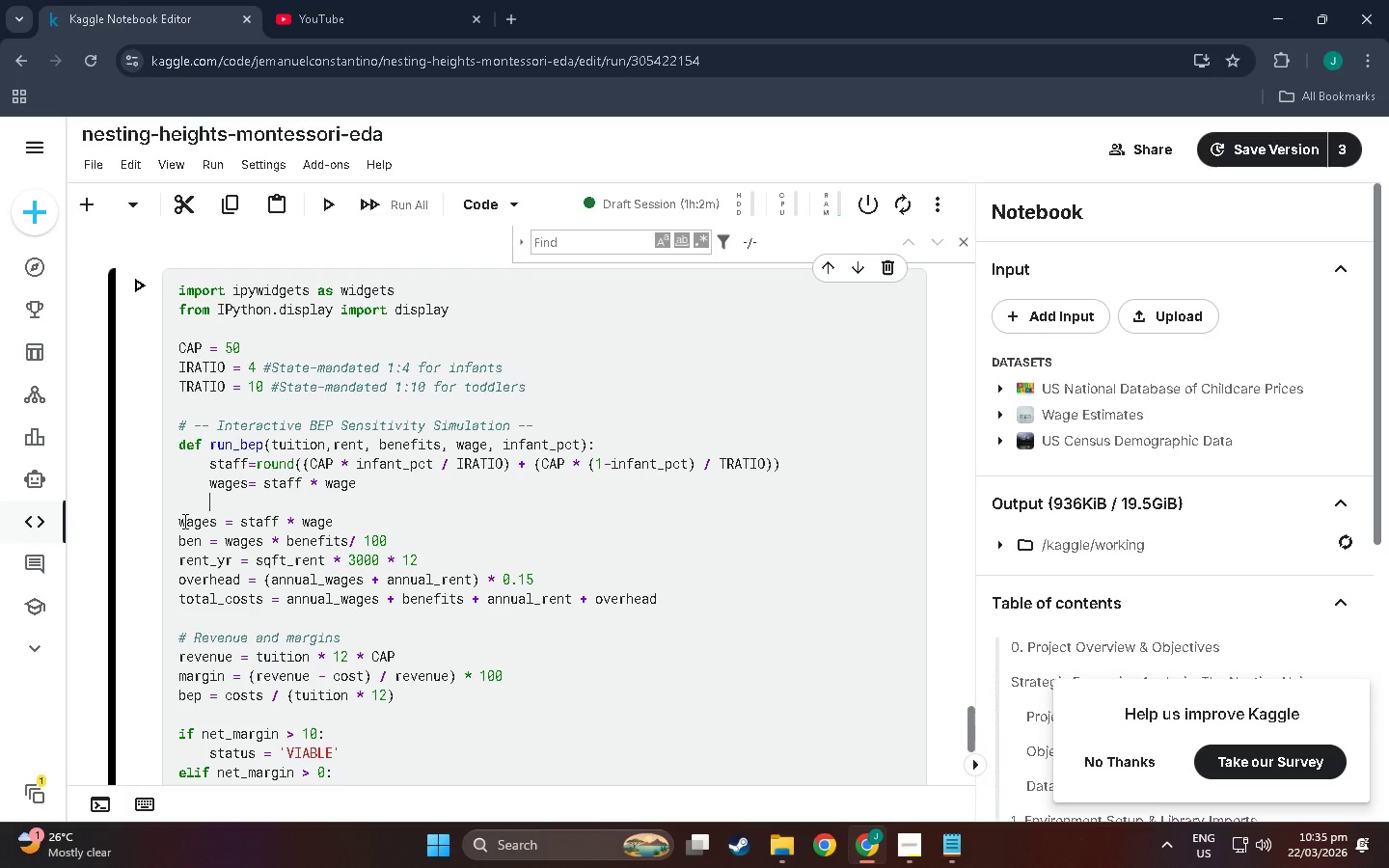 
left_click_drag(start_coordinate=[177, 521], to_coordinate=[342, 522])
 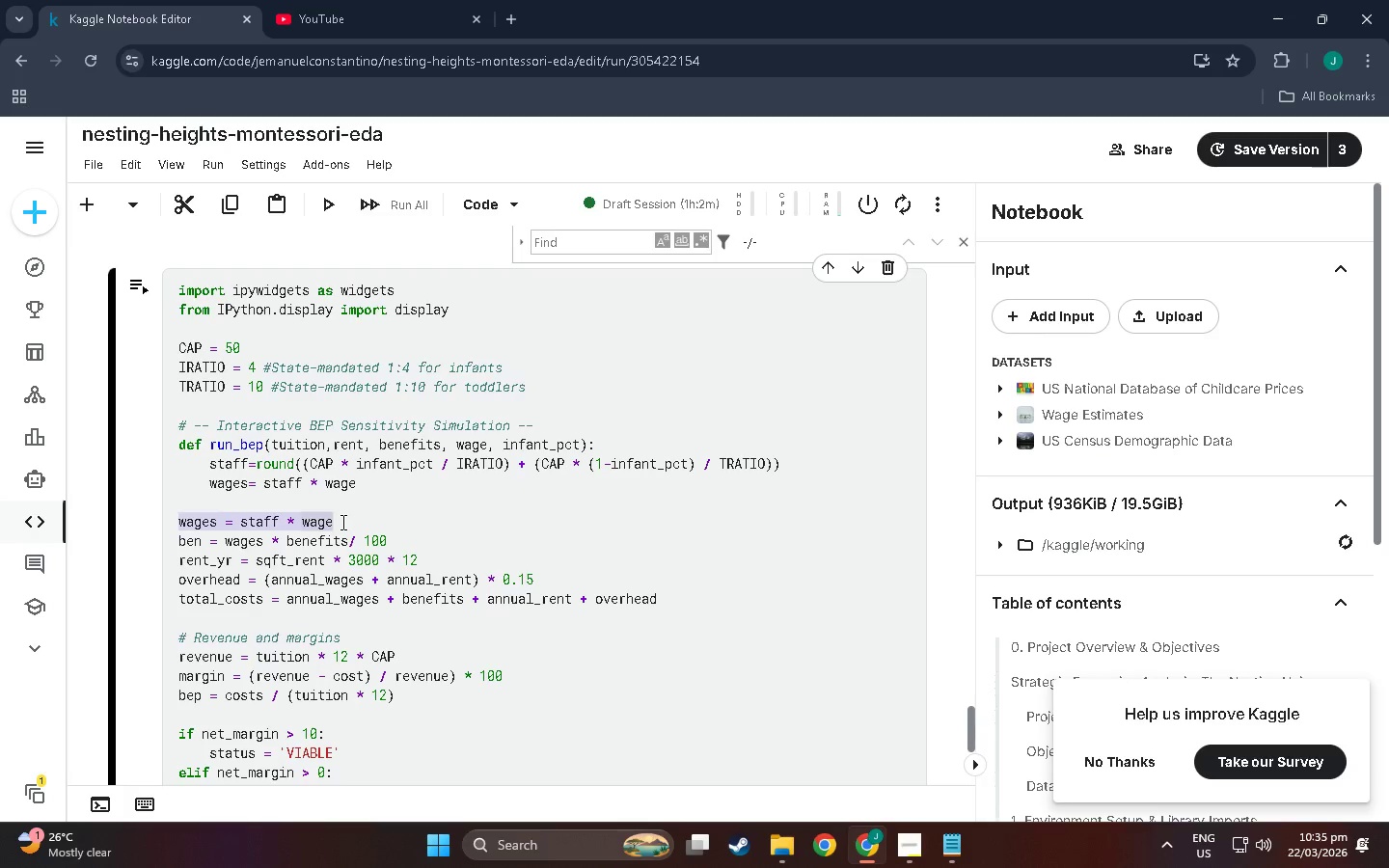 
key(Backspace)
 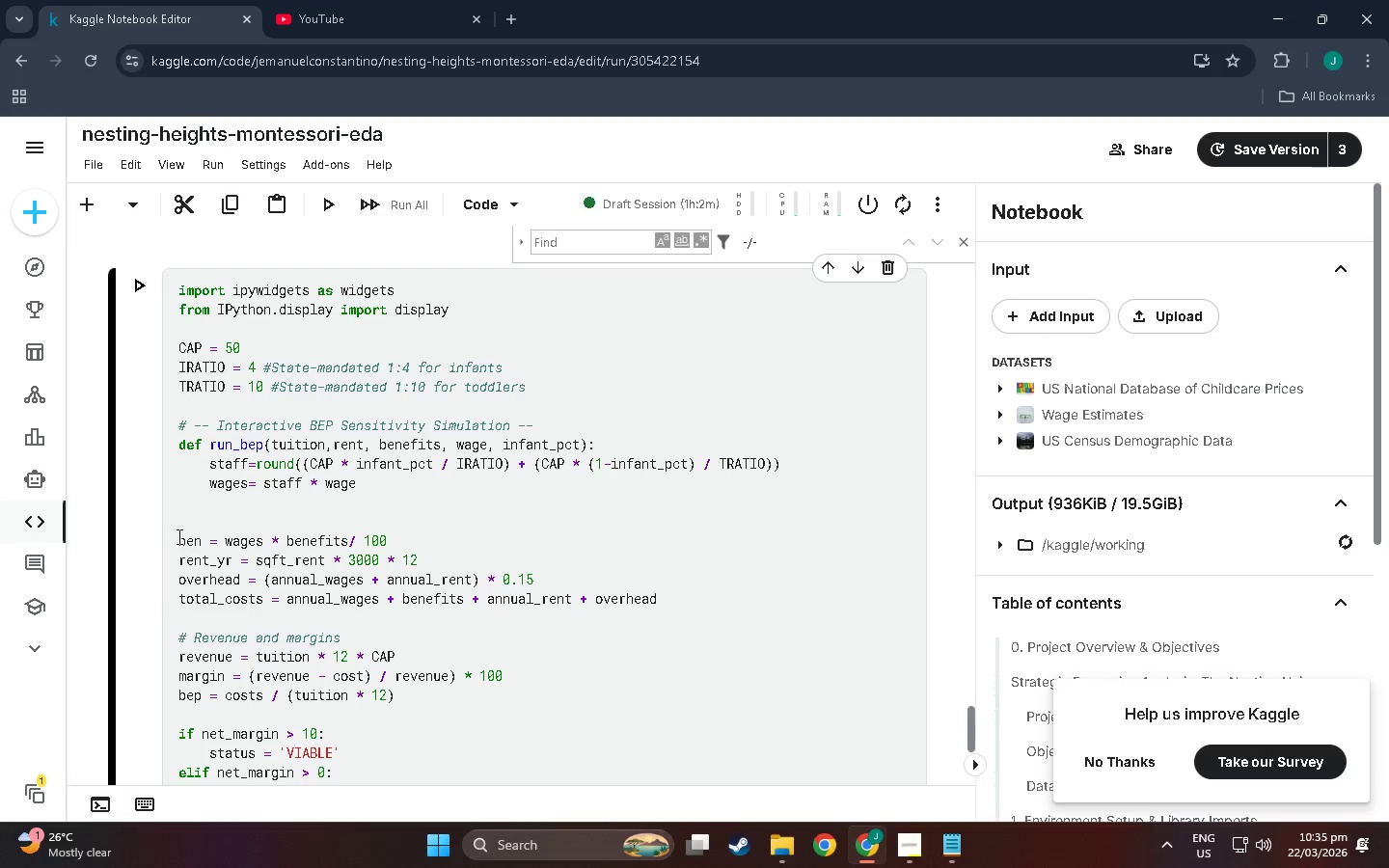 
left_click_drag(start_coordinate=[177, 536], to_coordinate=[420, 532])
 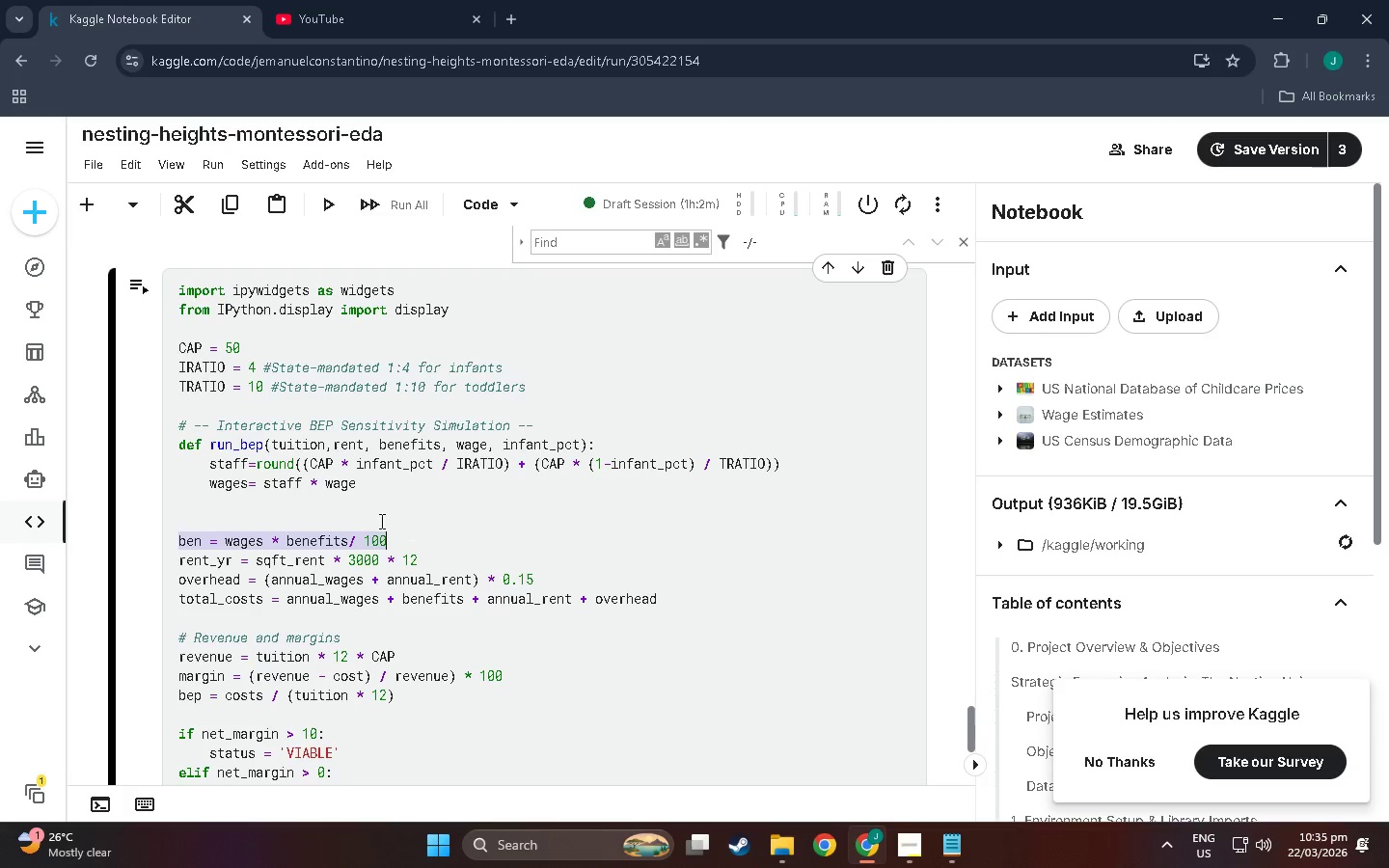 
key(Control+X)
 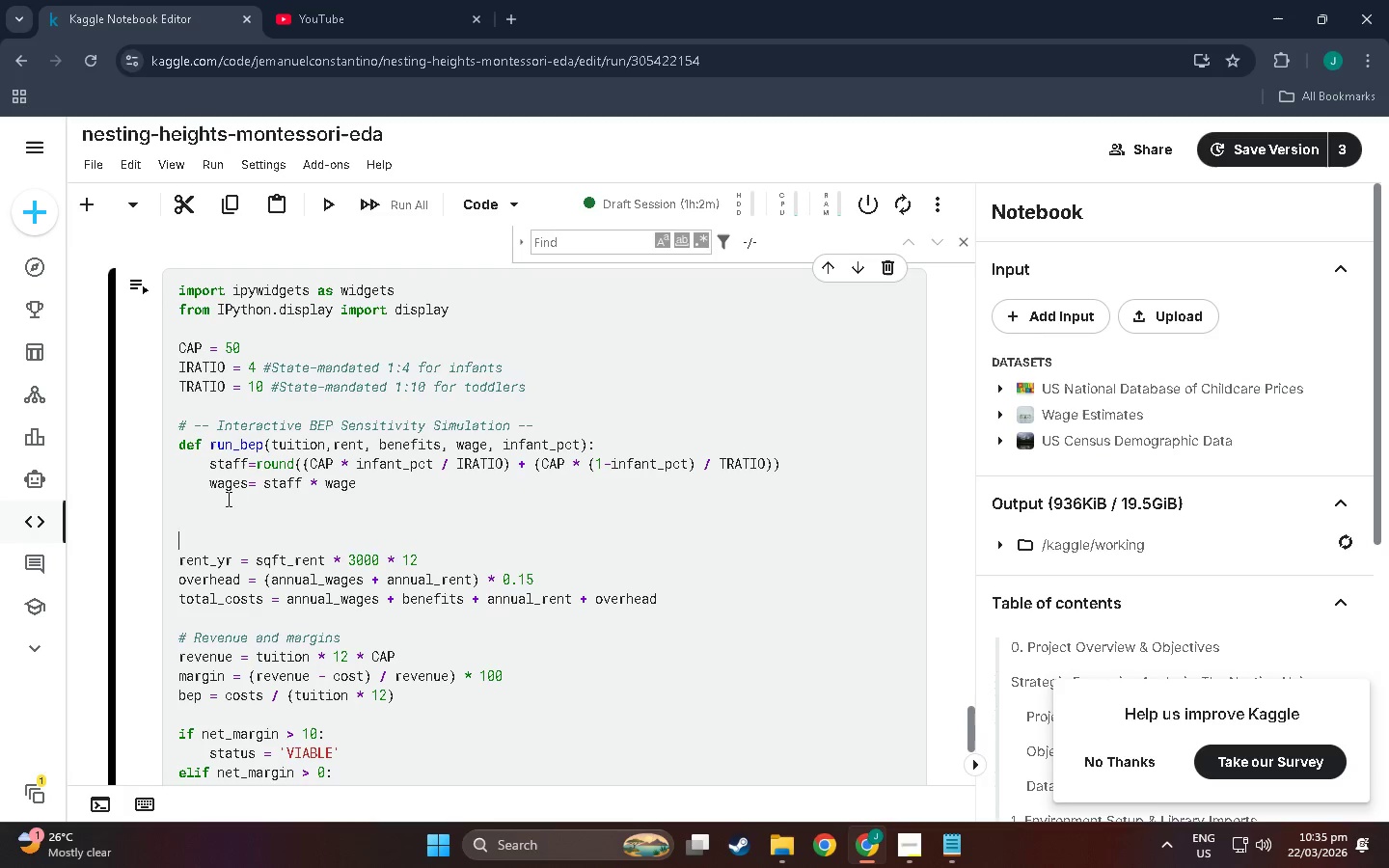 
left_click([227, 499])
 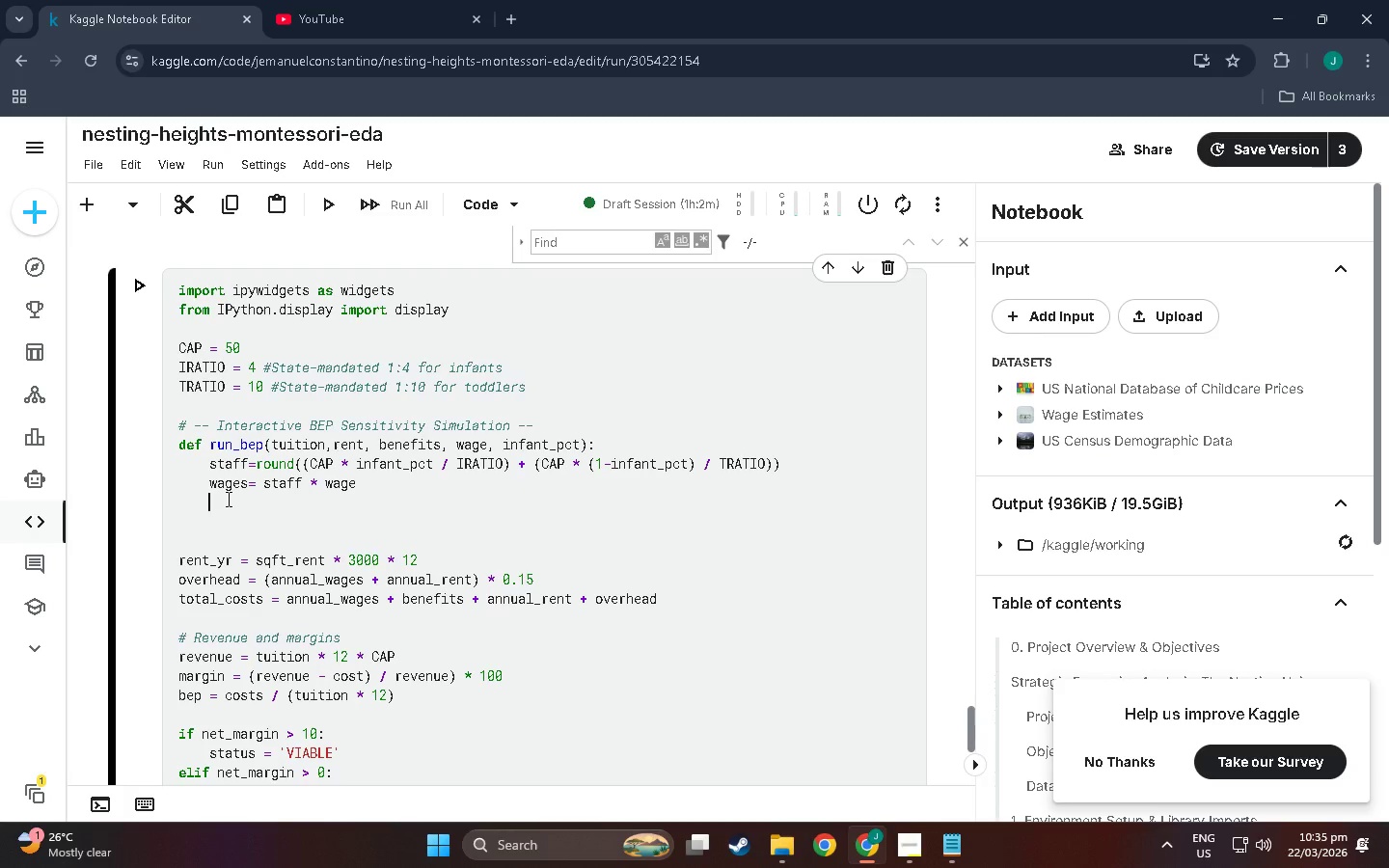 
key(Control+V)
 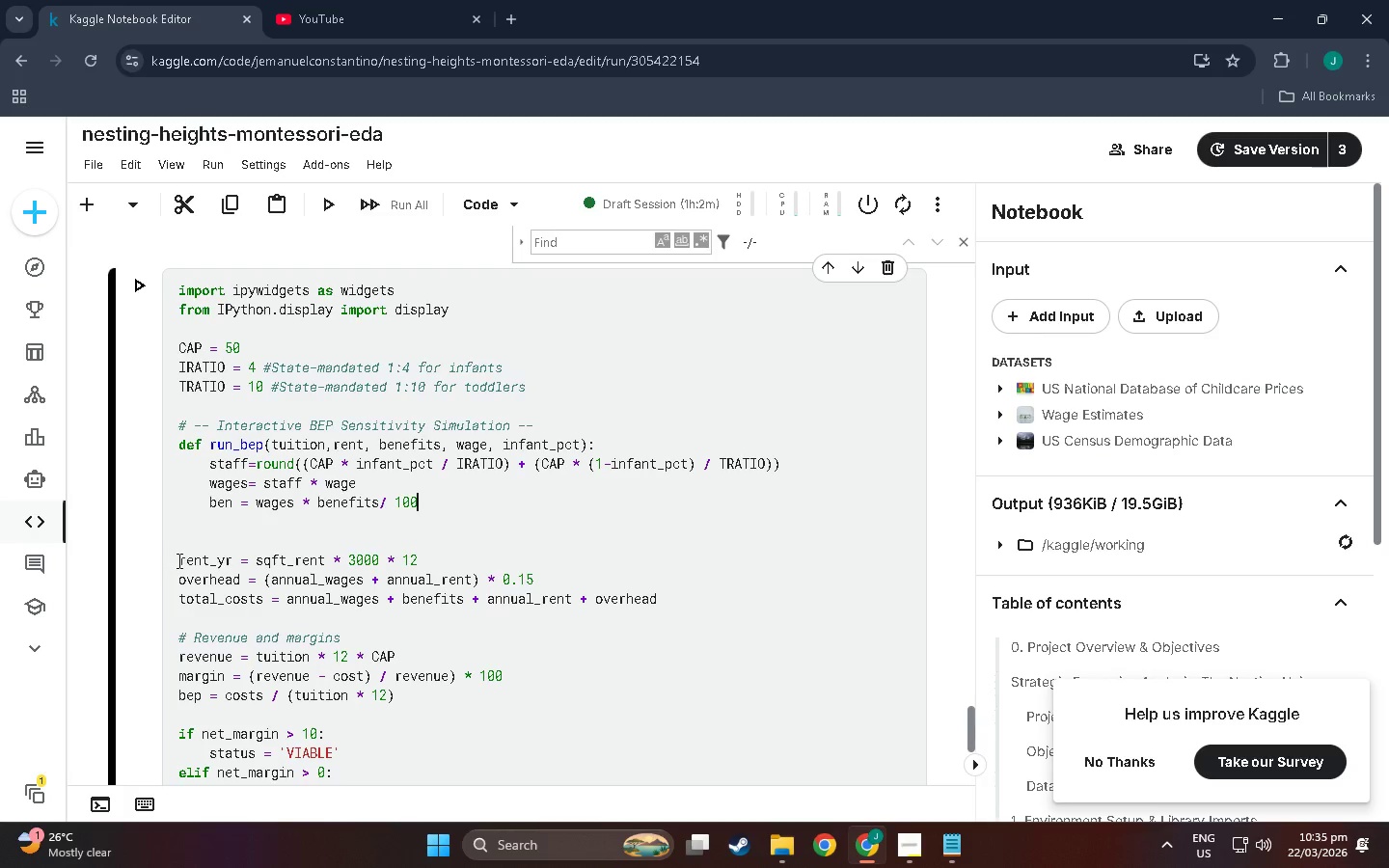 
left_click_drag(start_coordinate=[177, 560], to_coordinate=[426, 560])
 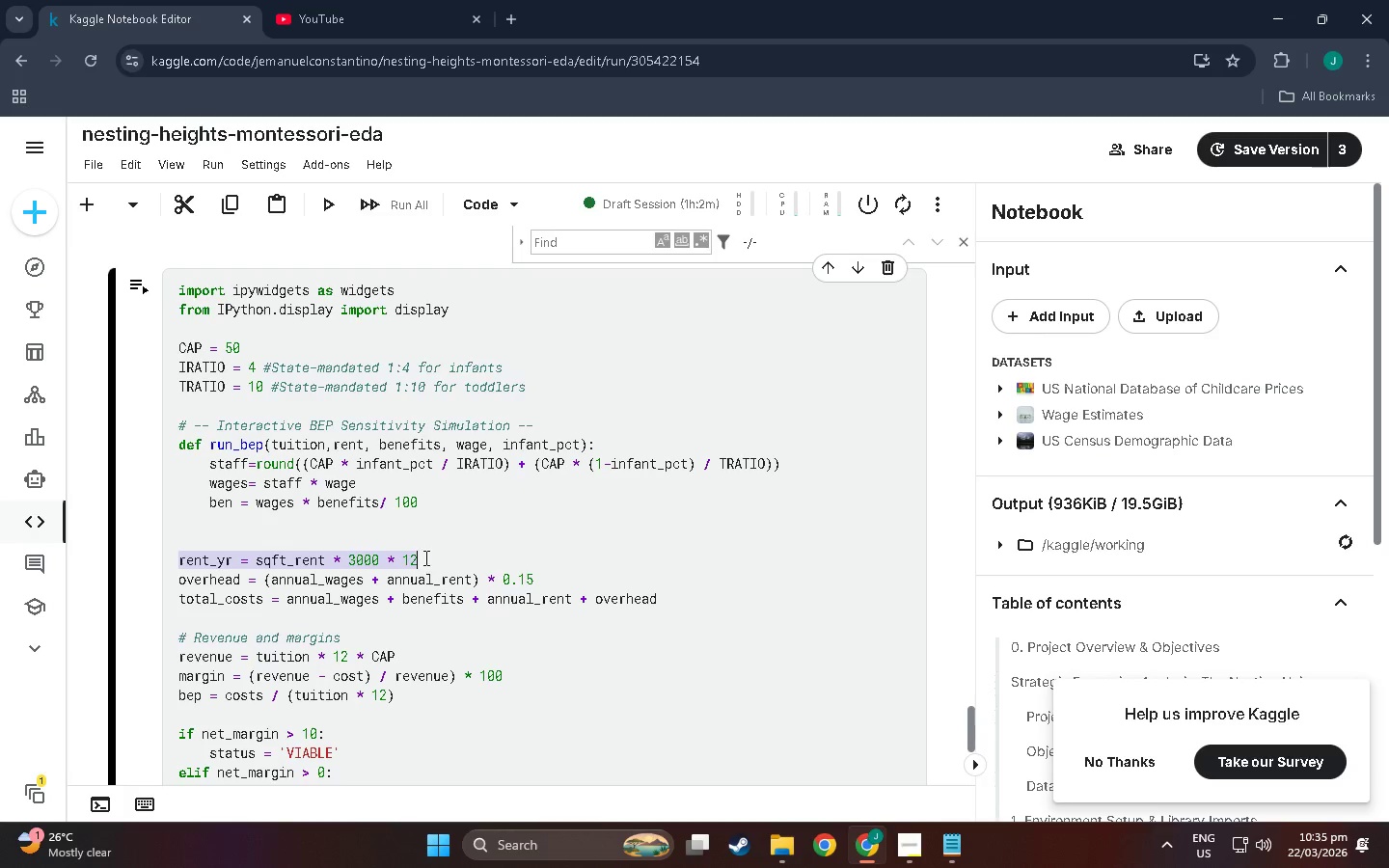 
key(Control+ControlLeft)
 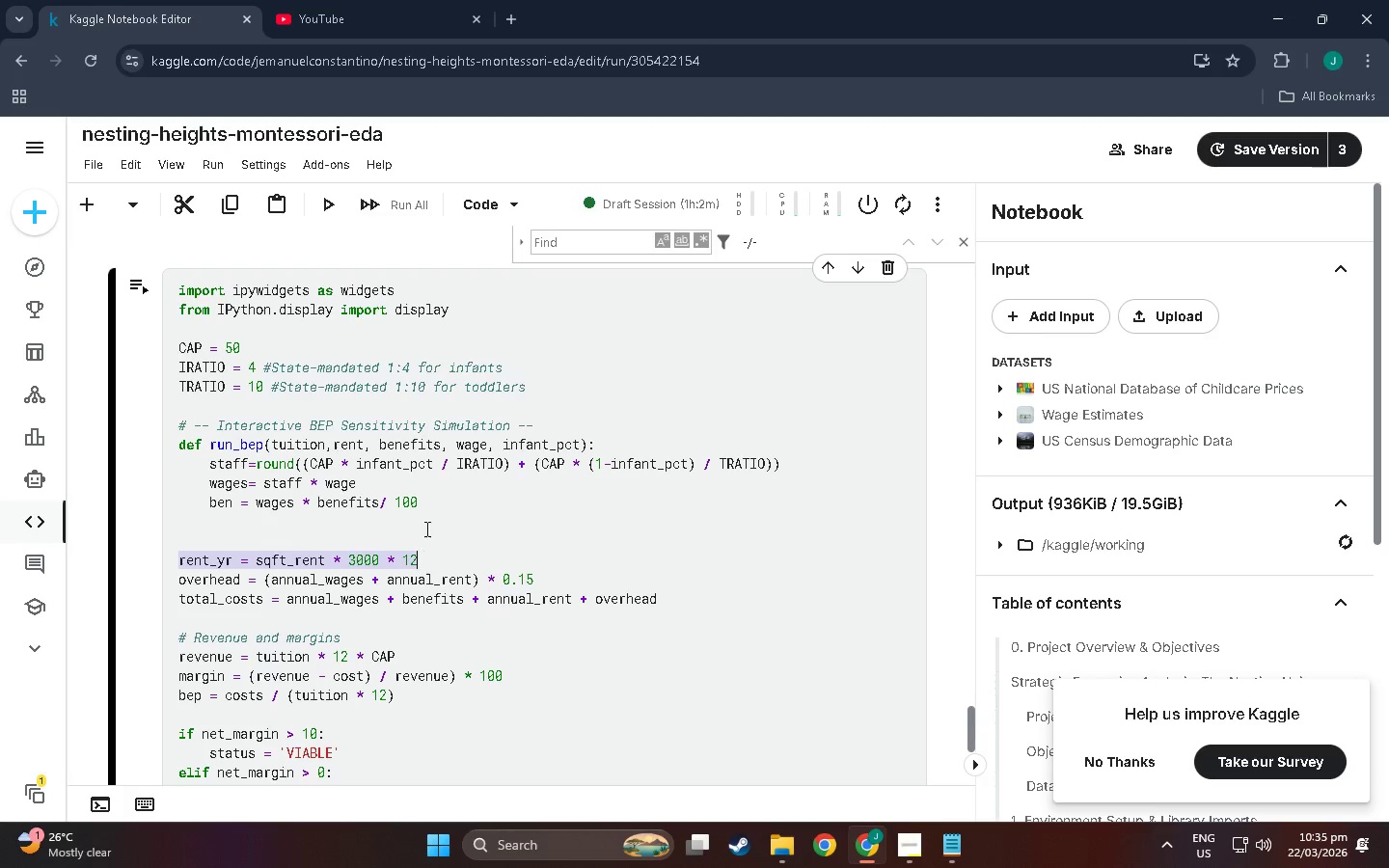 
key(Control+X)
 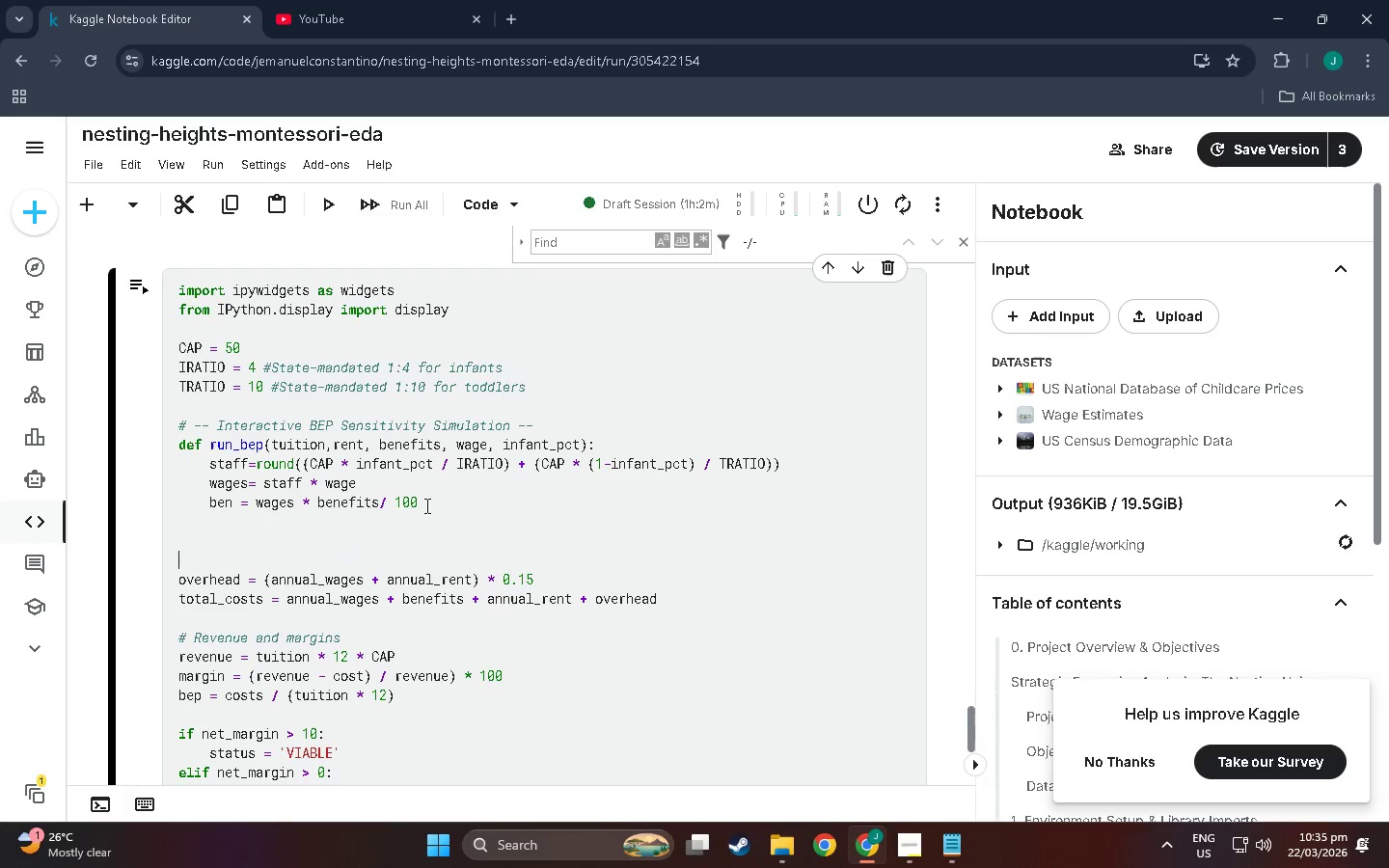 
left_click([425, 504])
 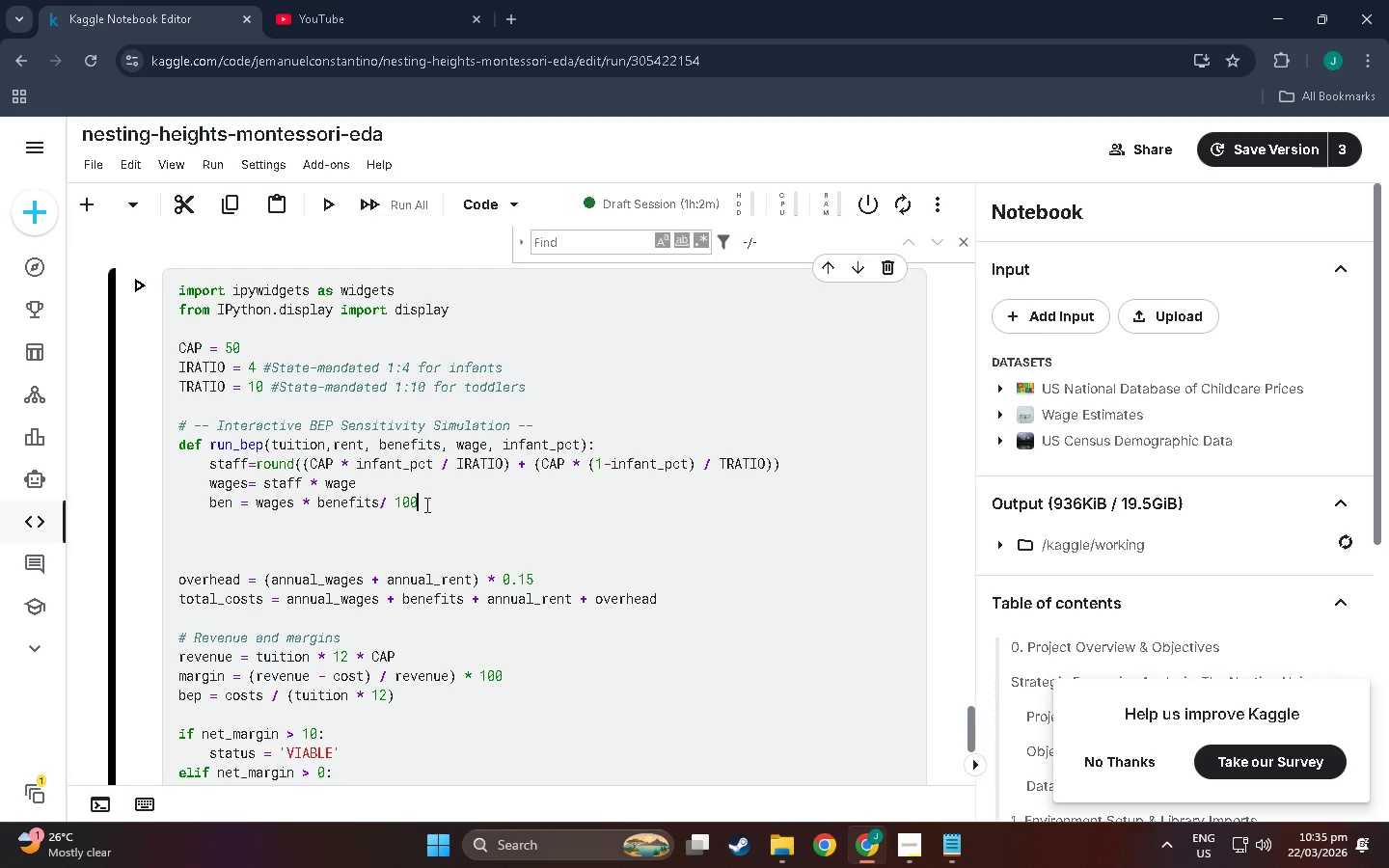 
key(Enter)
 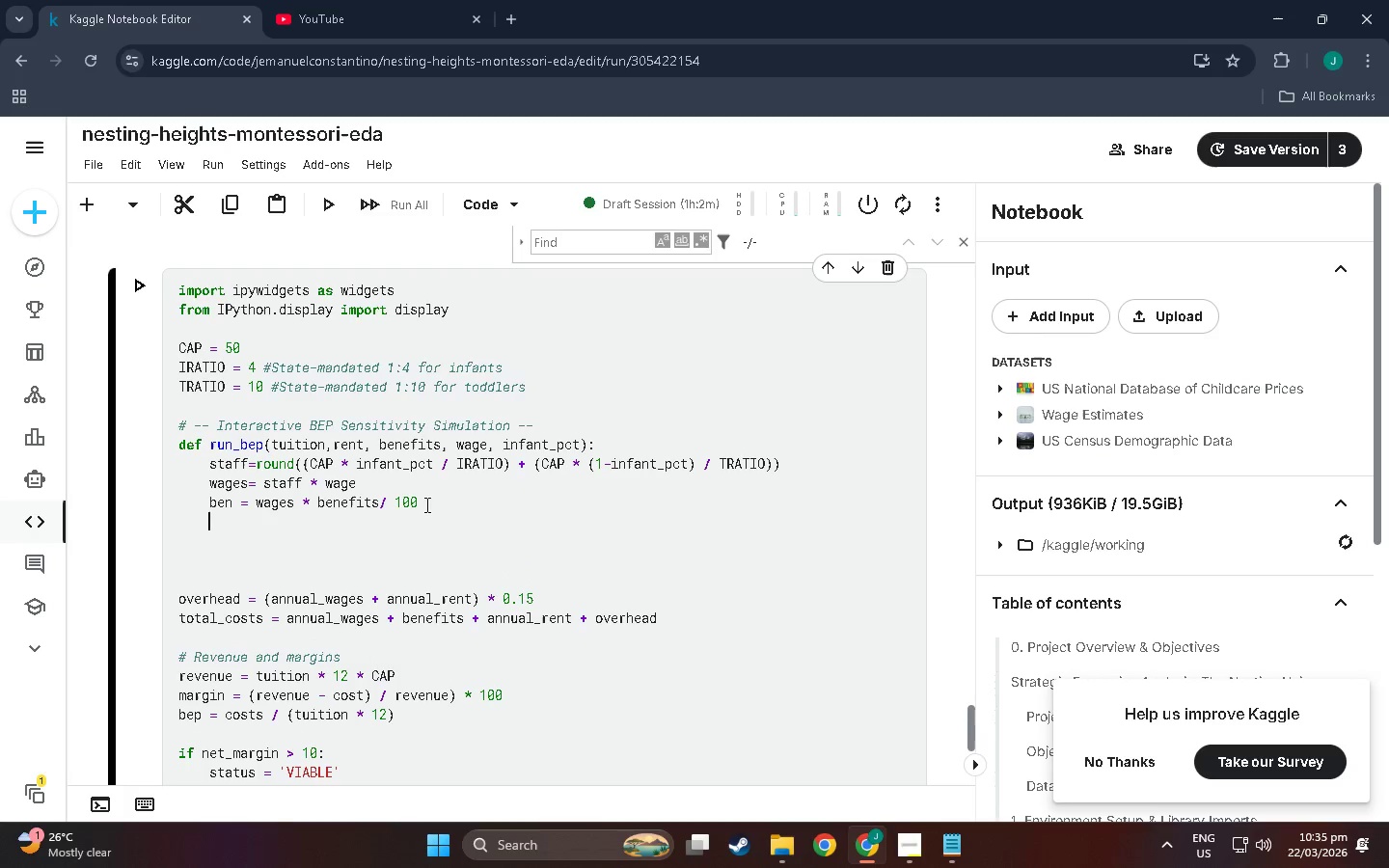 
key(Control+ControlLeft)
 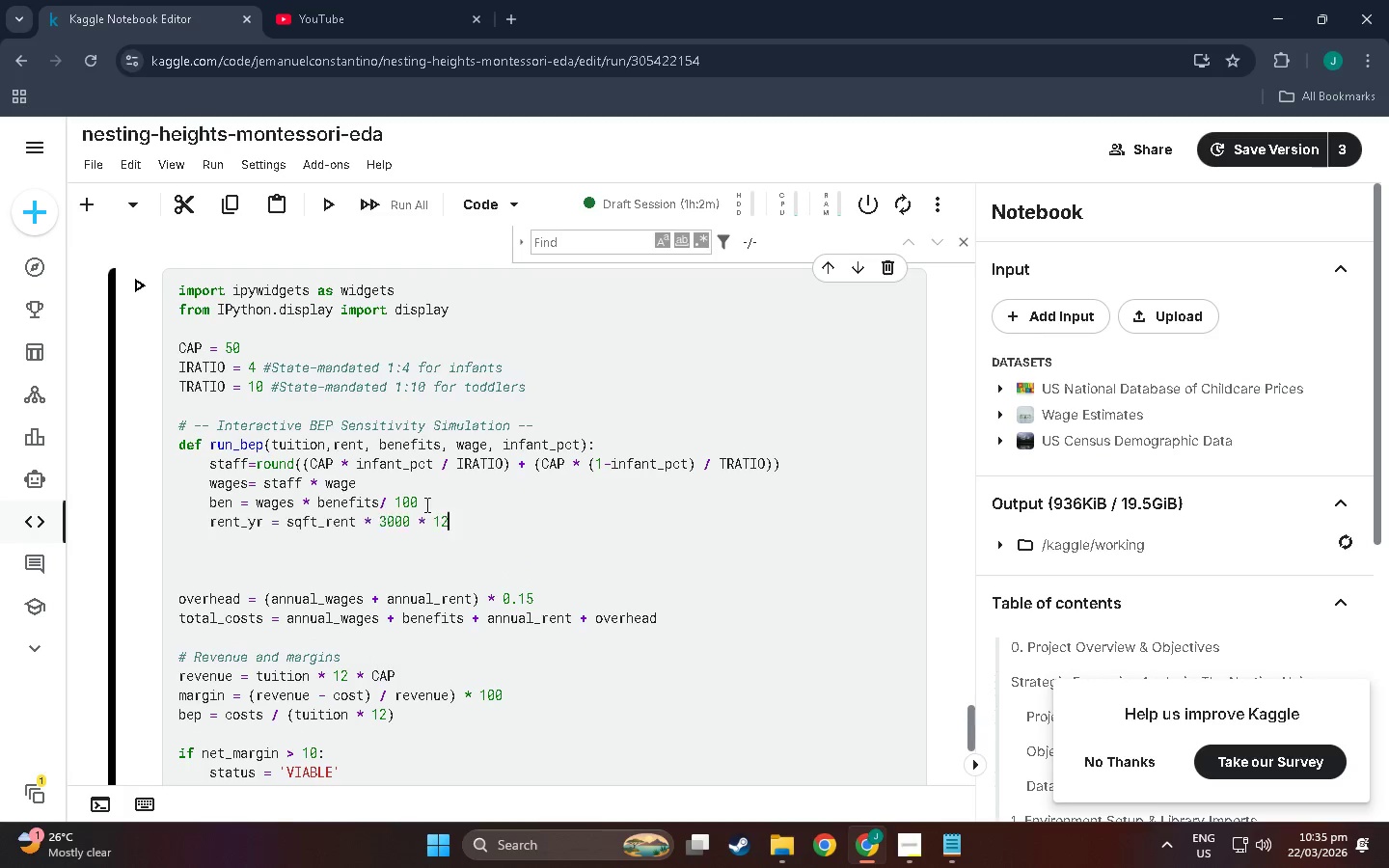 
key(Control+V)
 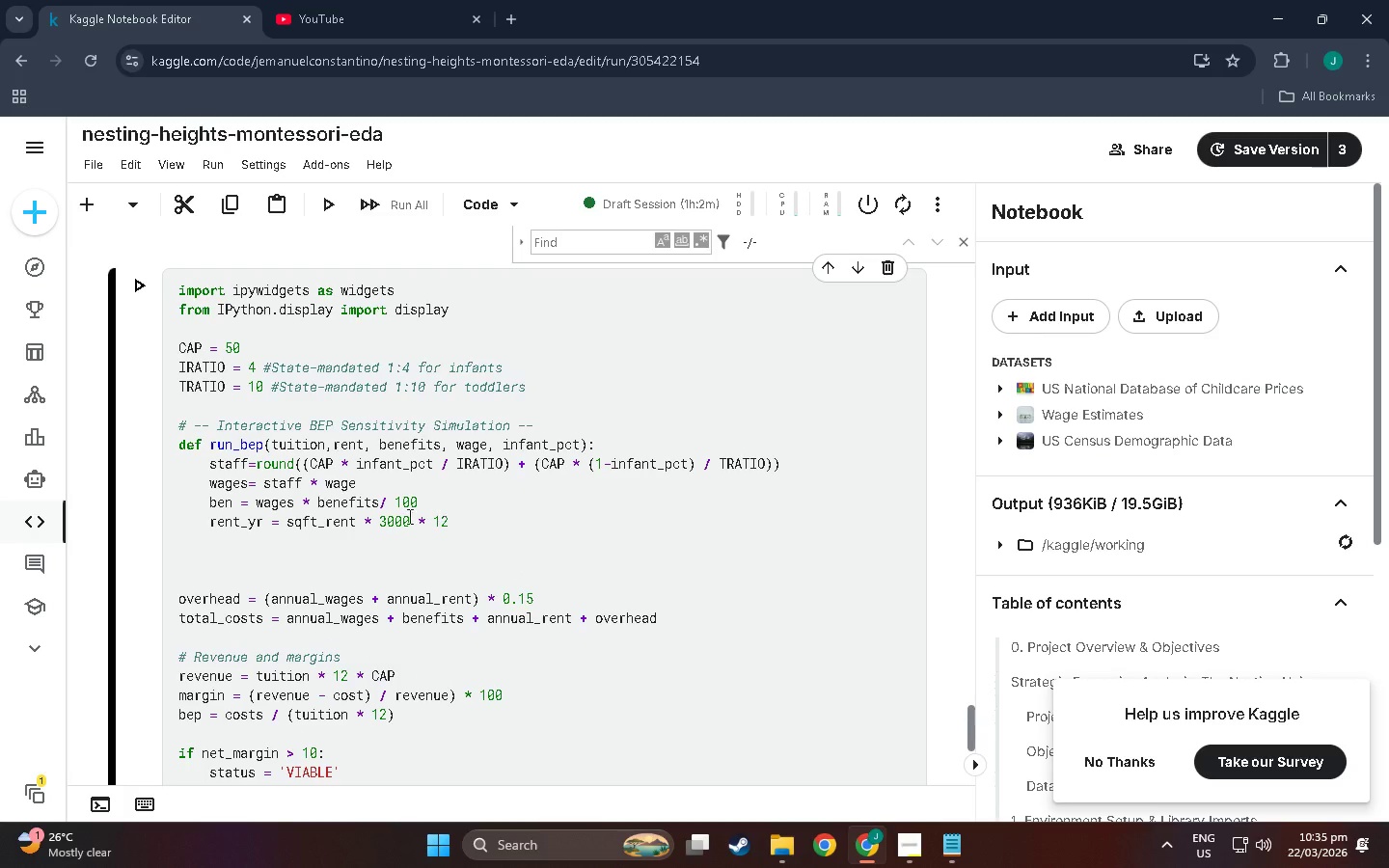 
scroll: coordinate [306, 544], scroll_direction: down, amount: 2.0
 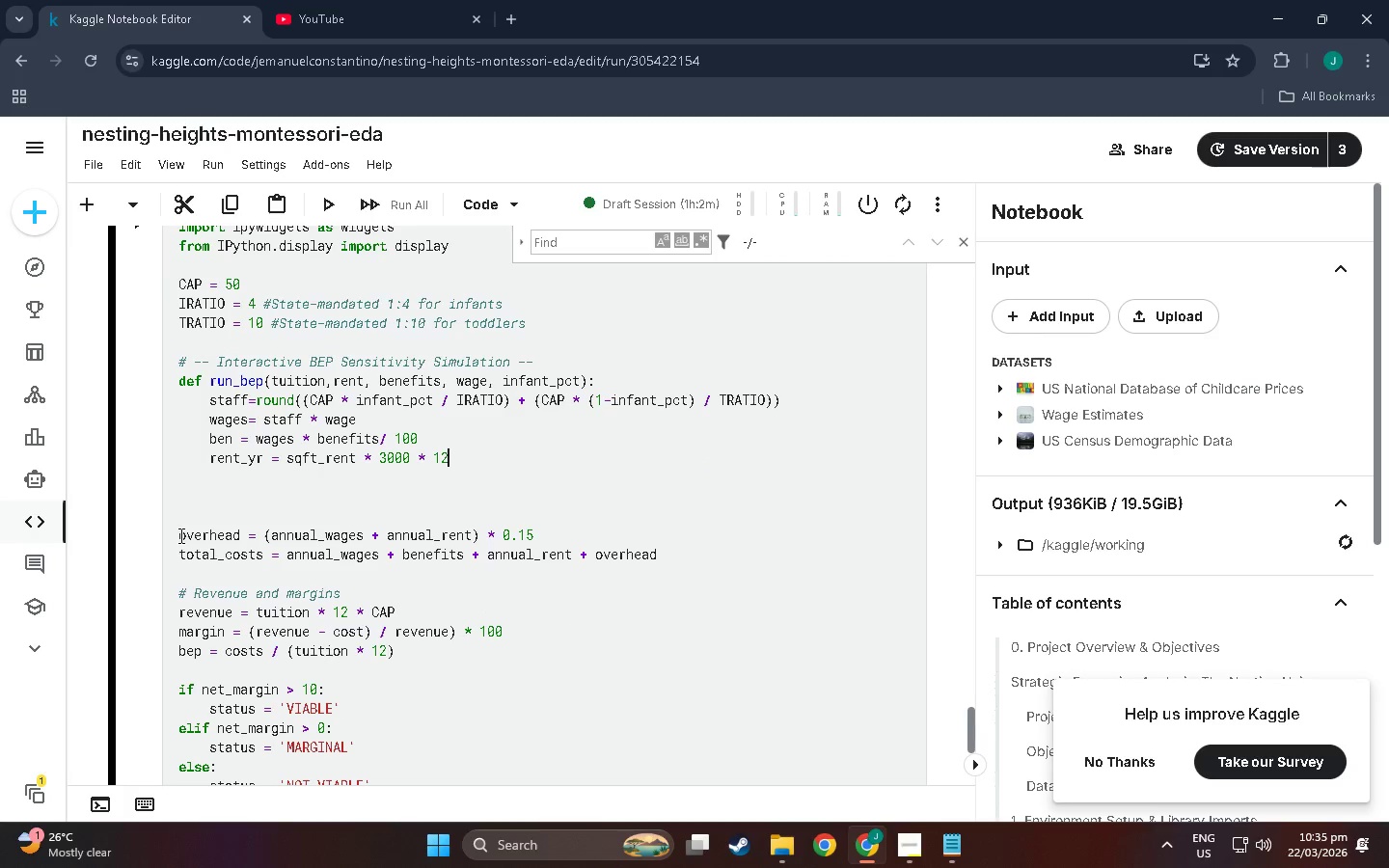 
left_click_drag(start_coordinate=[179, 535], to_coordinate=[543, 538])
 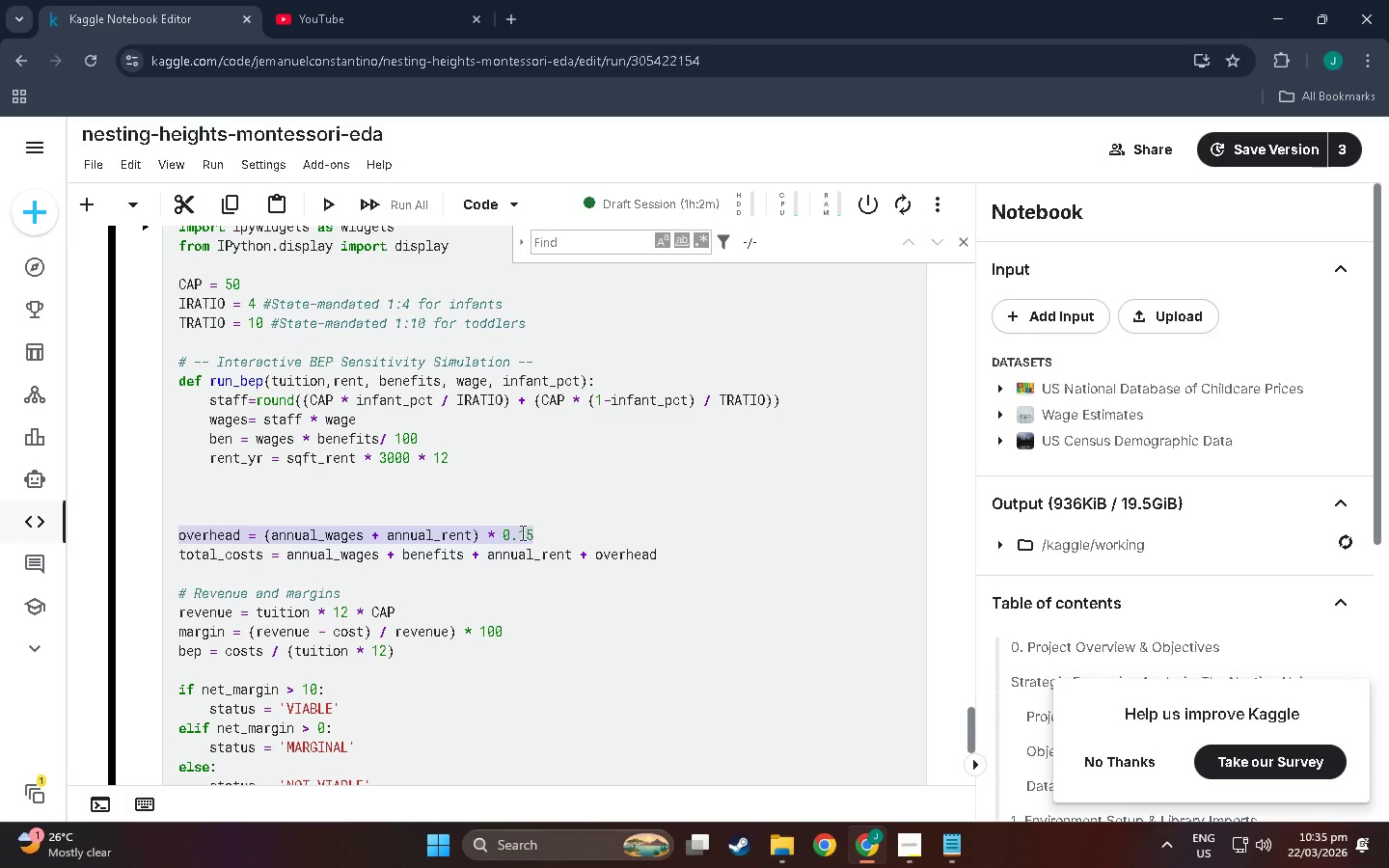 
key(Control+X)
 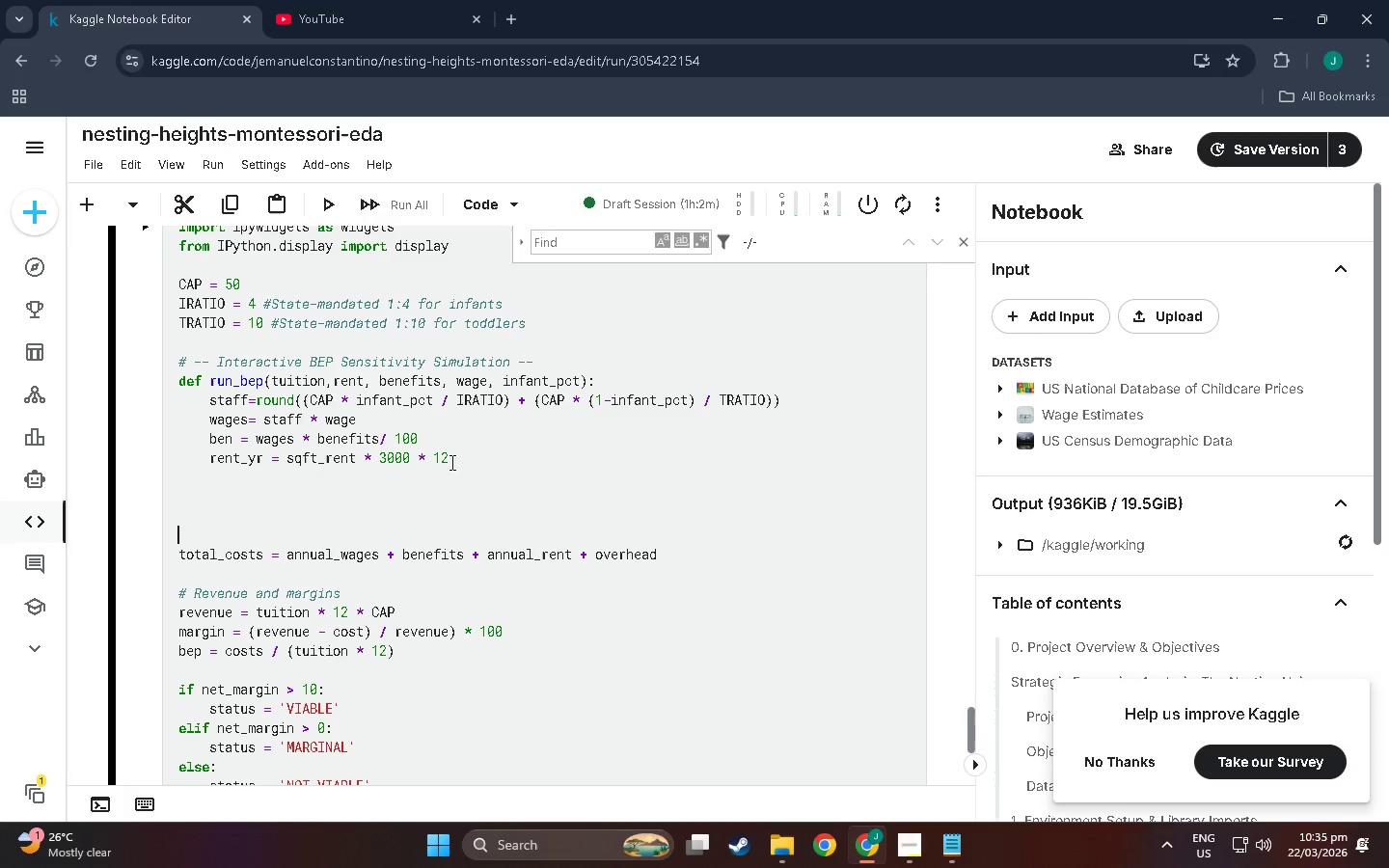 
left_click([453, 461])
 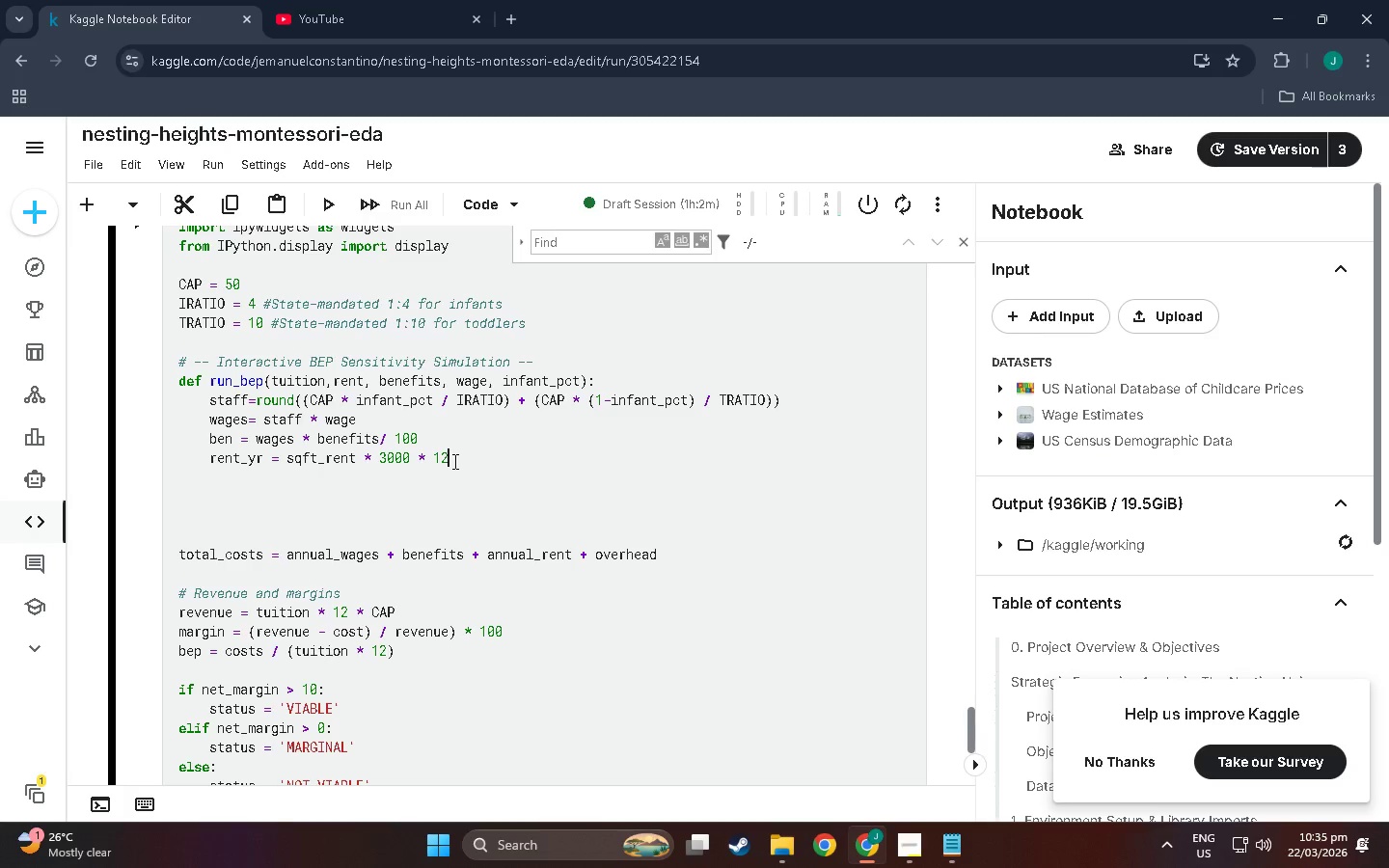 
key(Enter)
 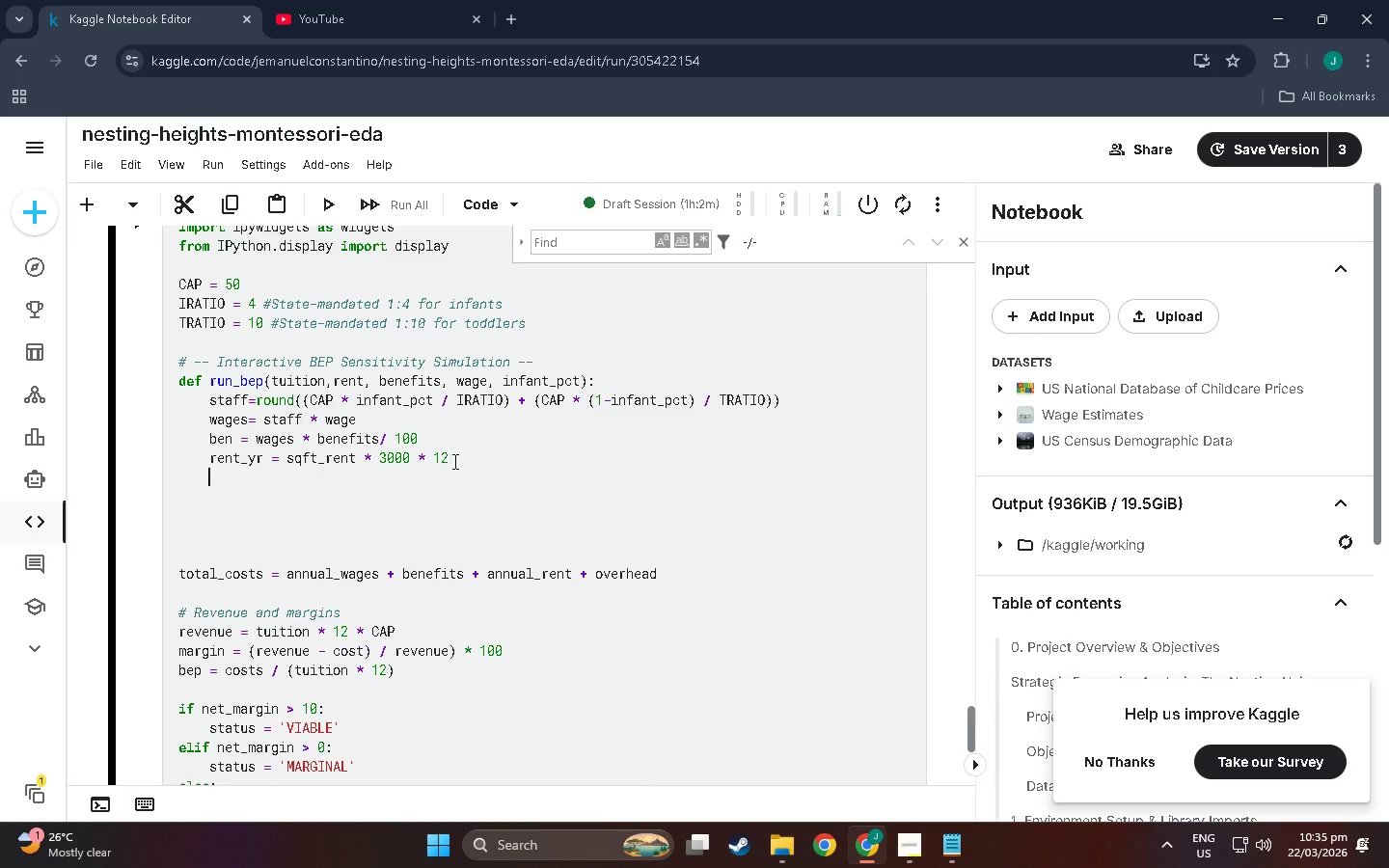 
key(Control+ControlLeft)
 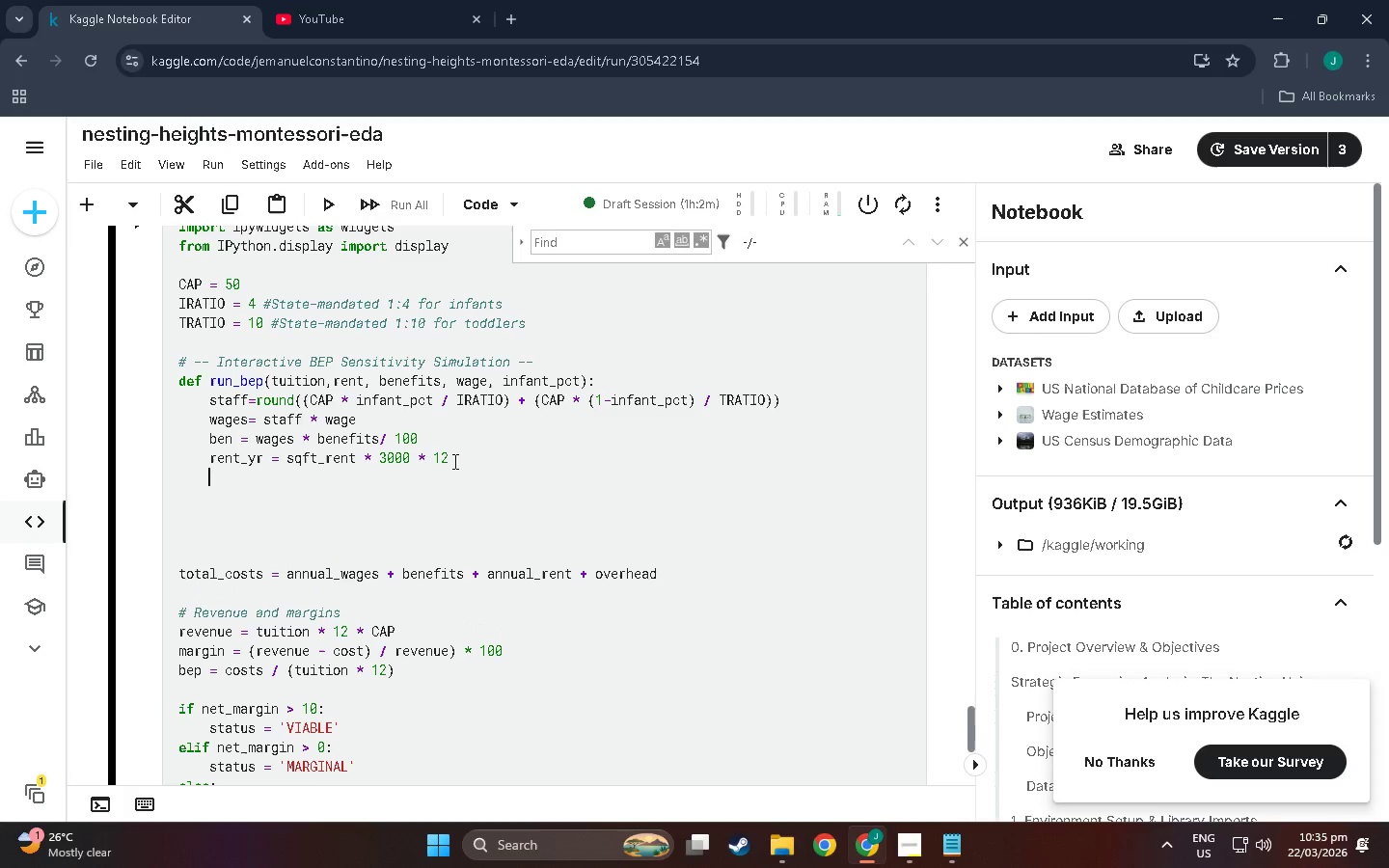 
key(Control+V)
 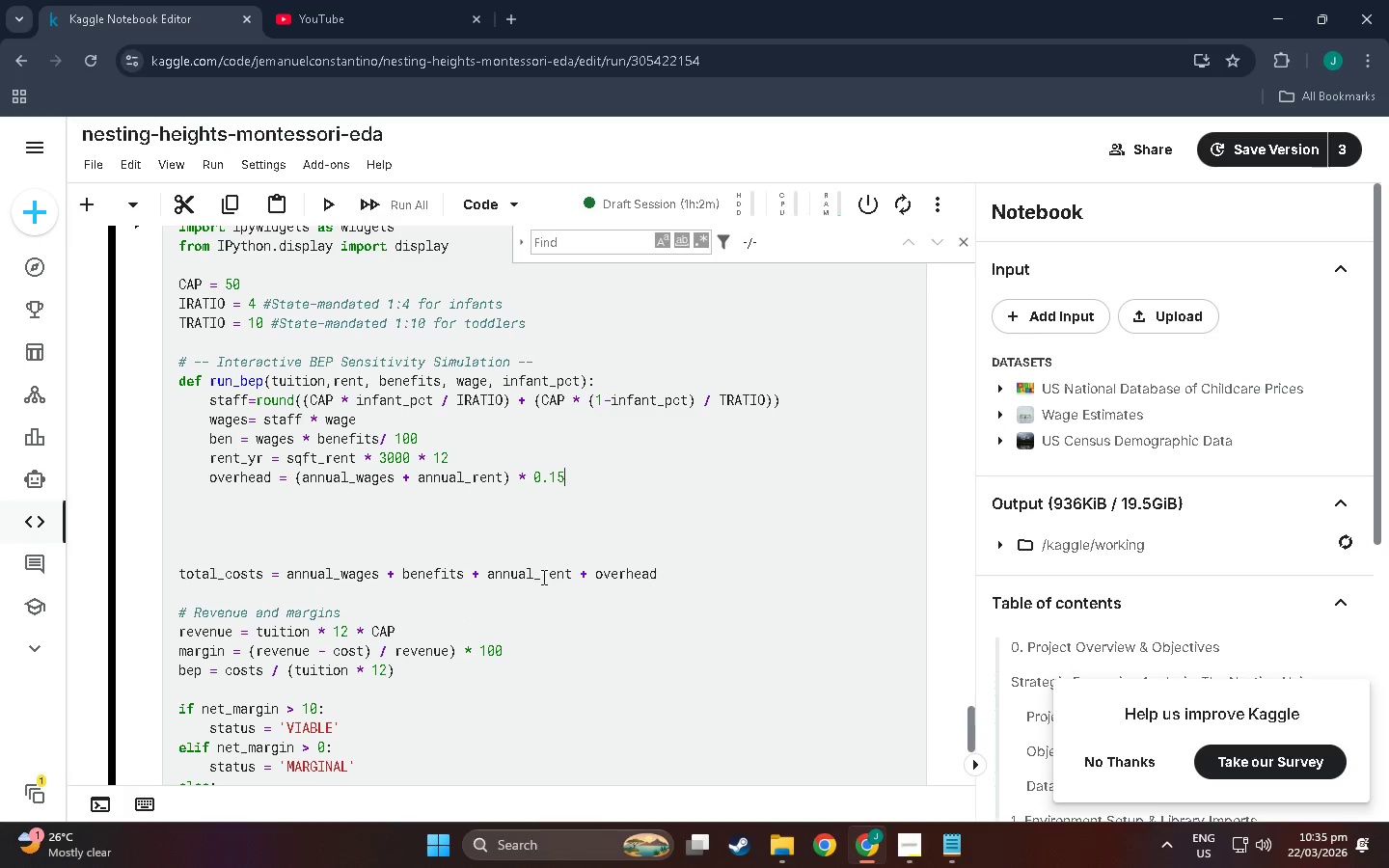 
left_click_drag(start_coordinate=[667, 576], to_coordinate=[70, 580])
 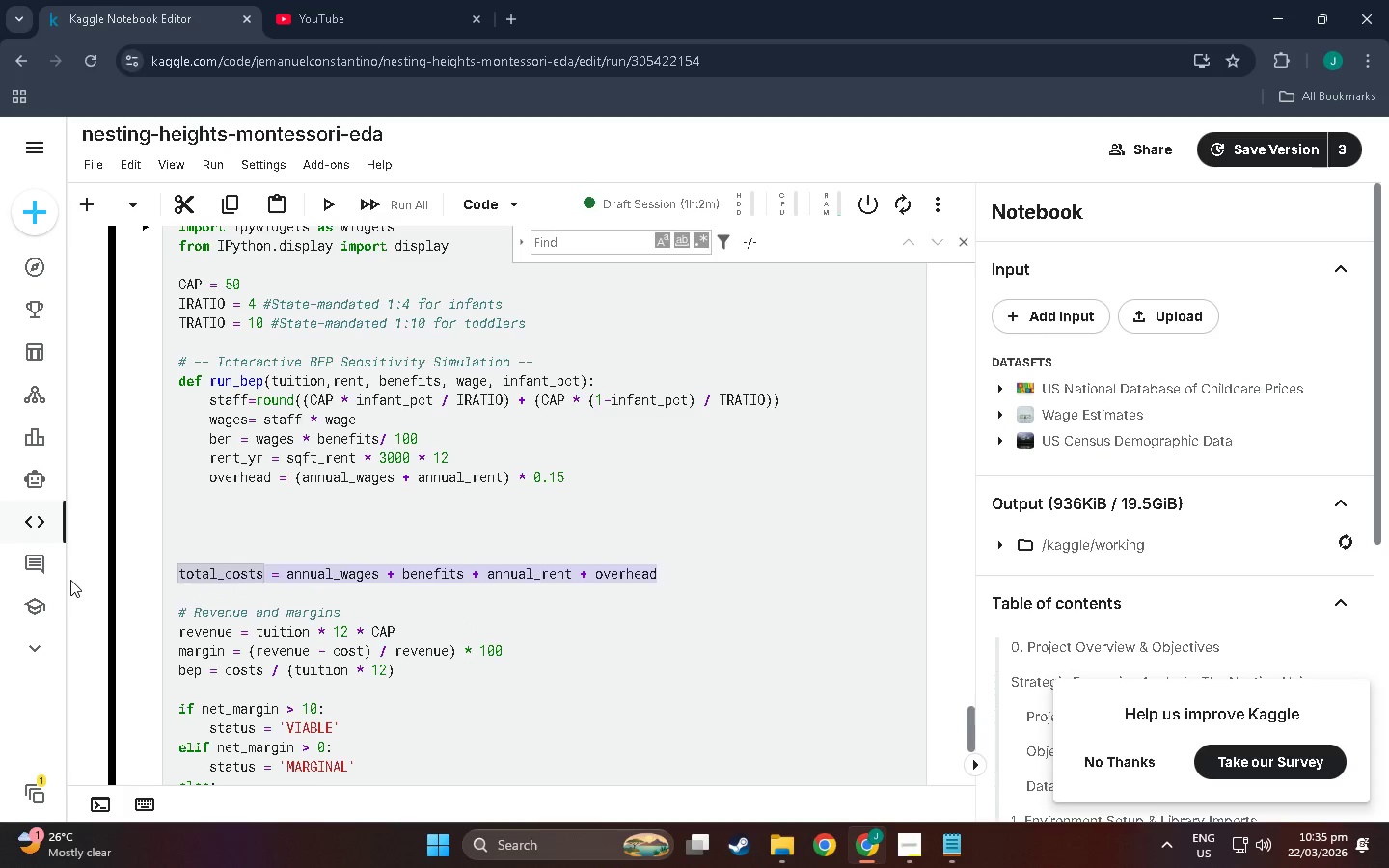 
key(Backspace)
 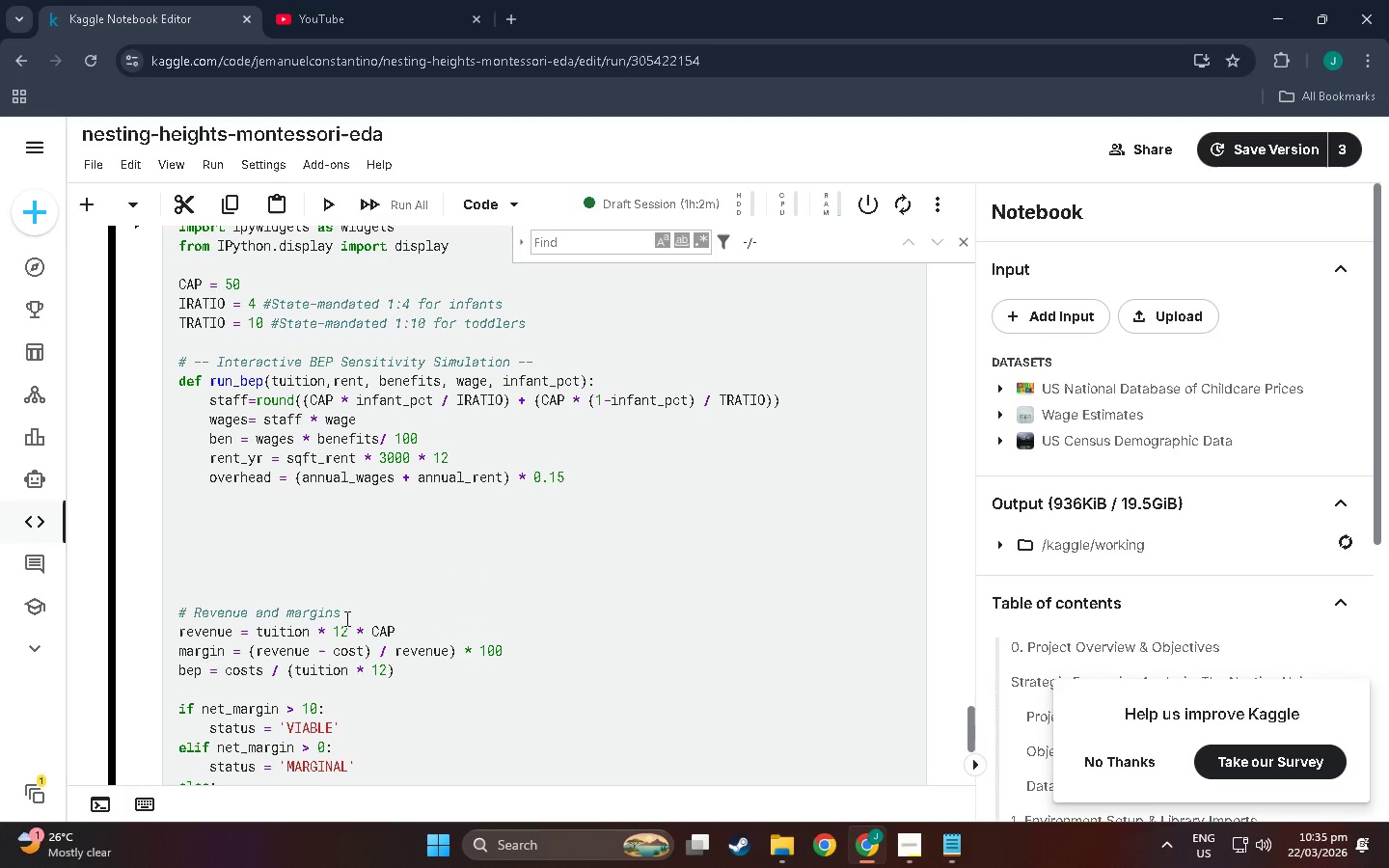 
left_click_drag(start_coordinate=[354, 610], to_coordinate=[126, 602])
 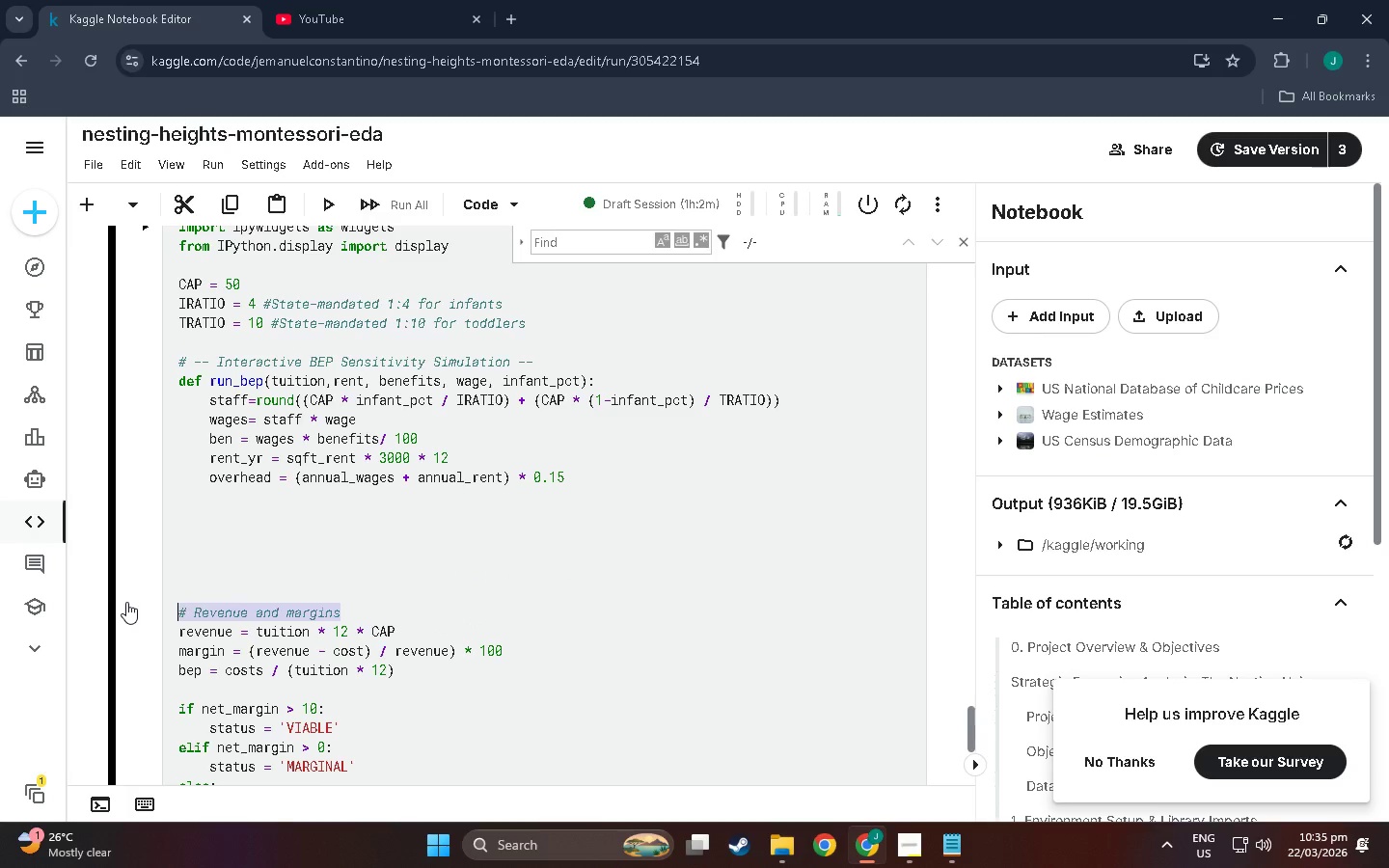 
key(Backspace)
 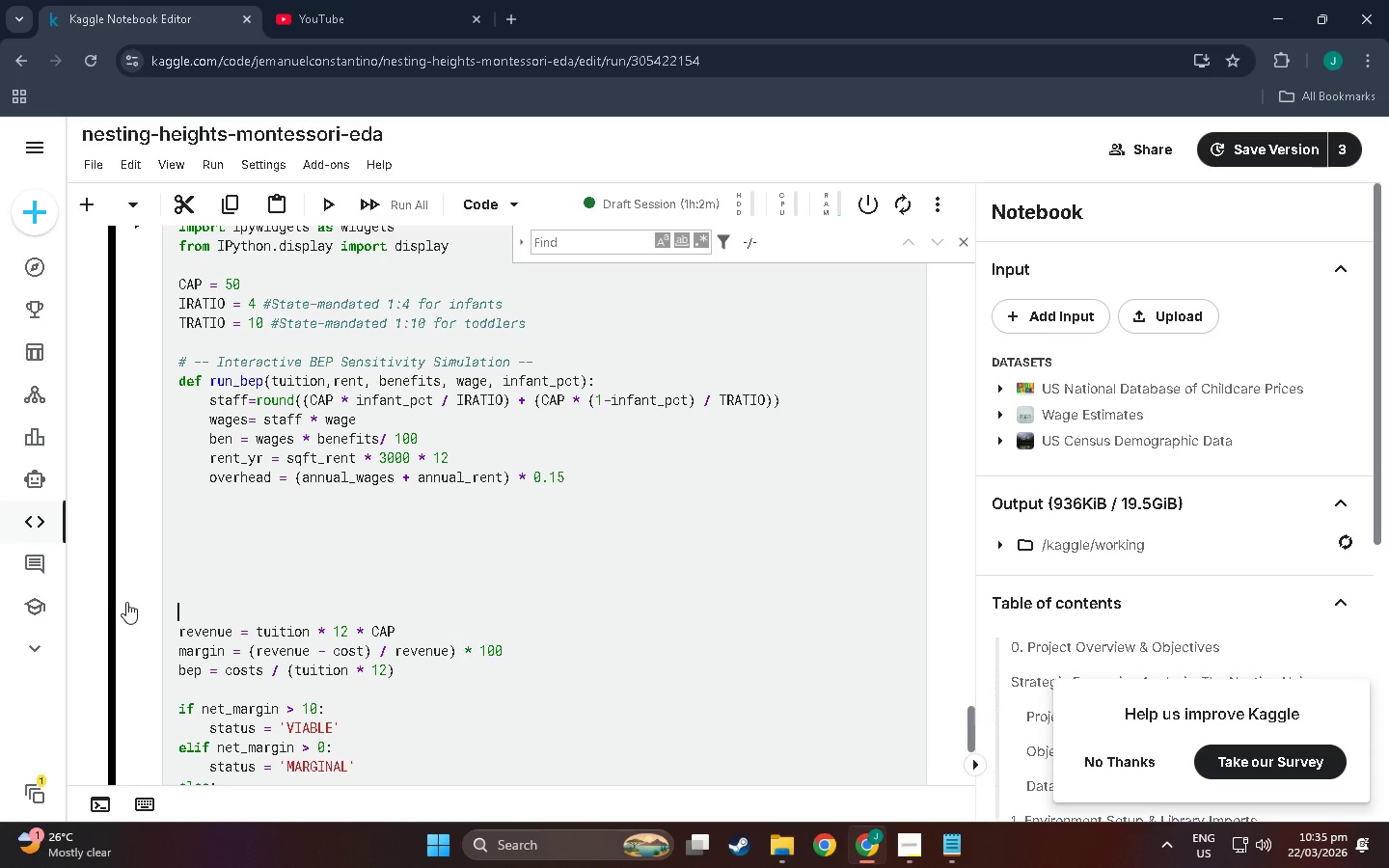 
key(Backspace)
 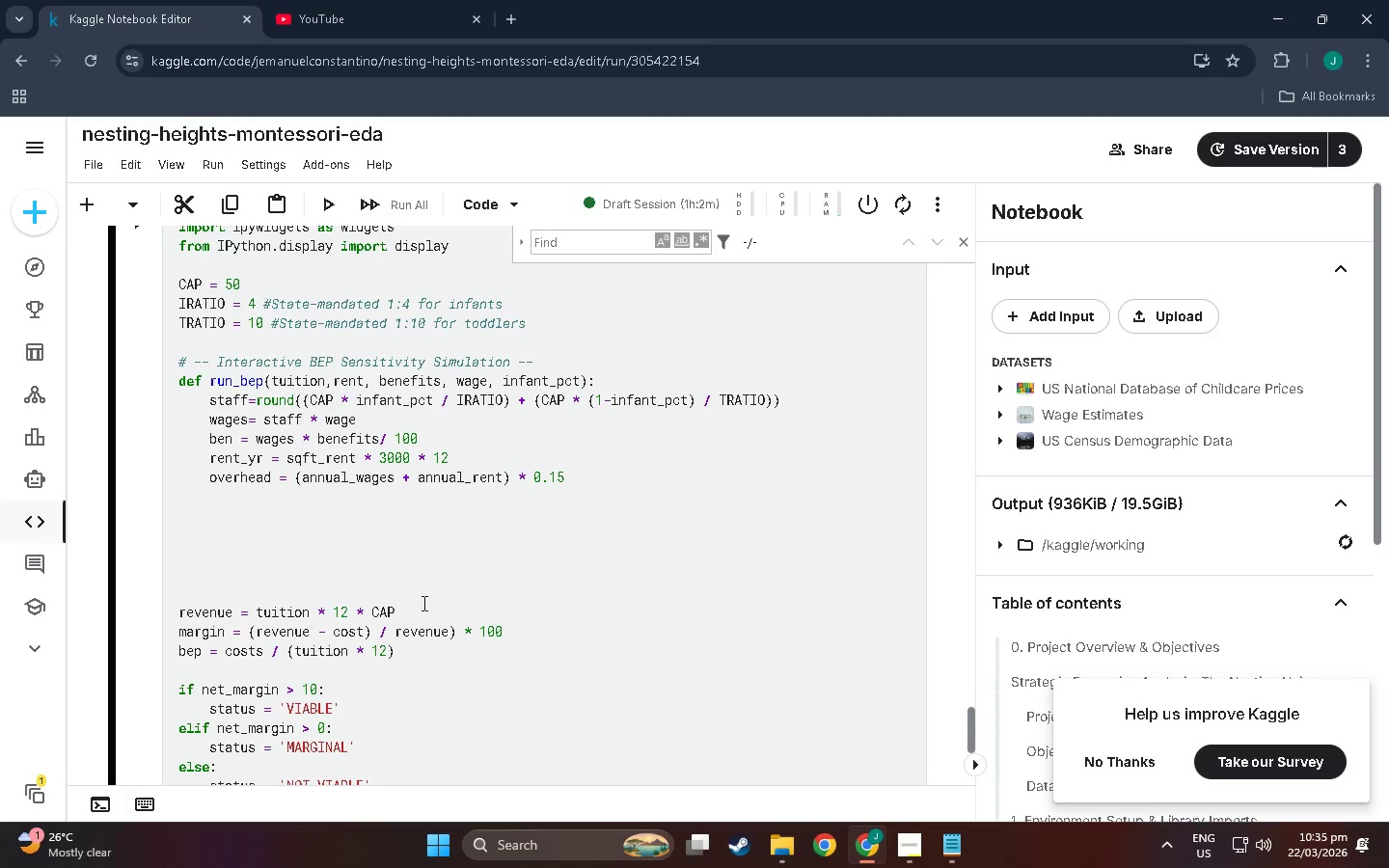 
left_click_drag(start_coordinate=[394, 613], to_coordinate=[175, 613])
 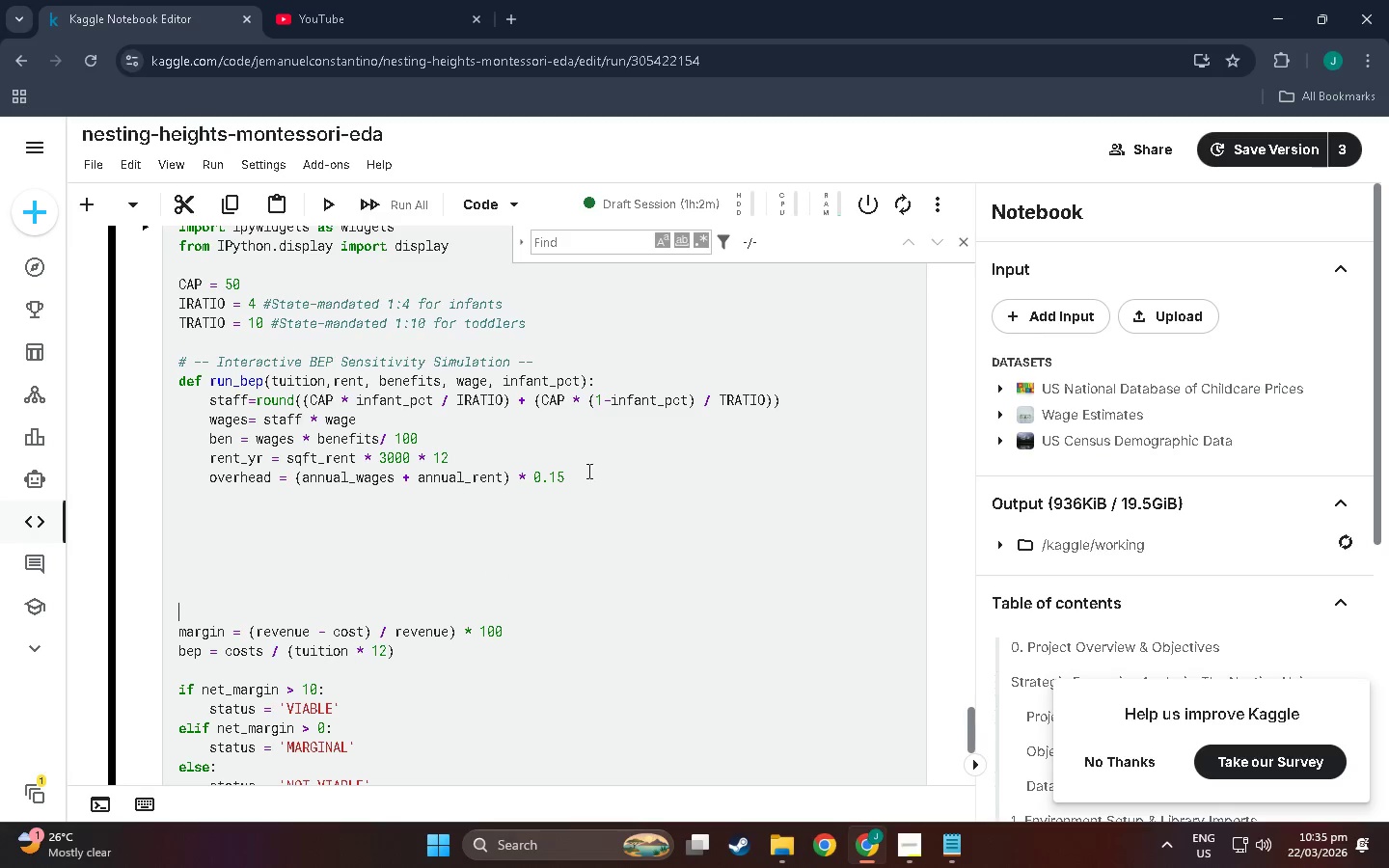 
key(Control+ControlLeft)
 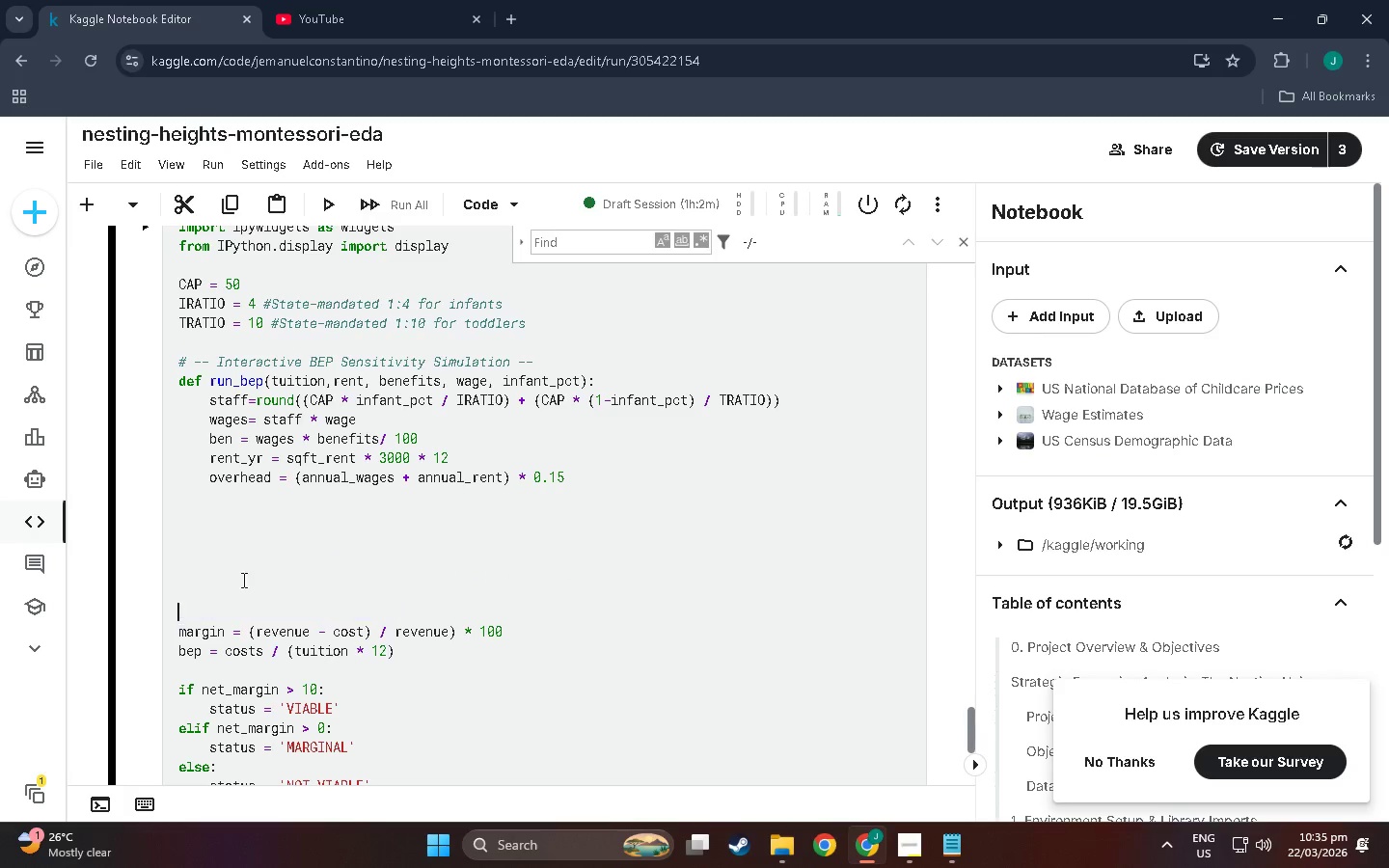 
key(Control+X)
 